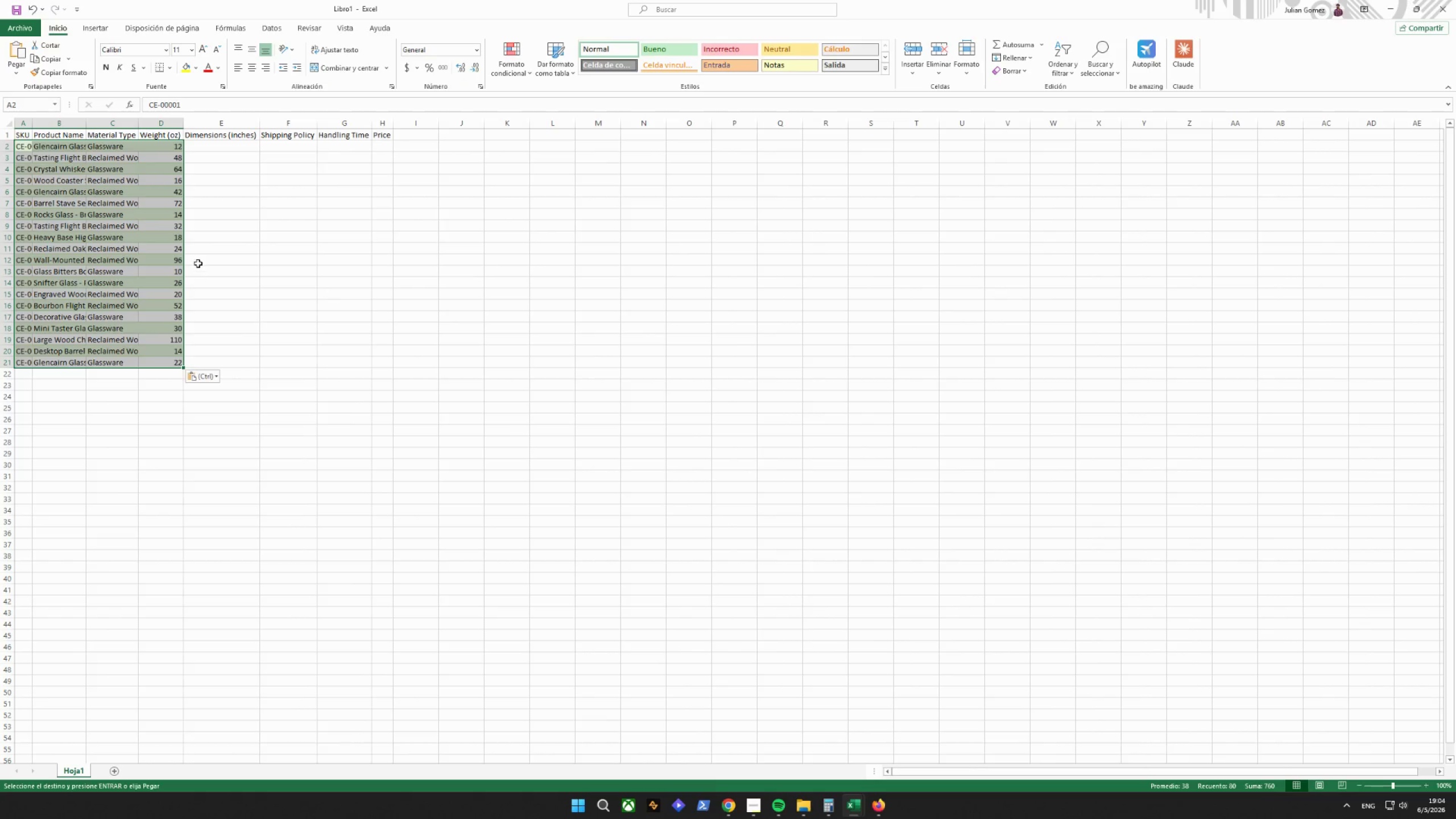 
key(Control+Z)
 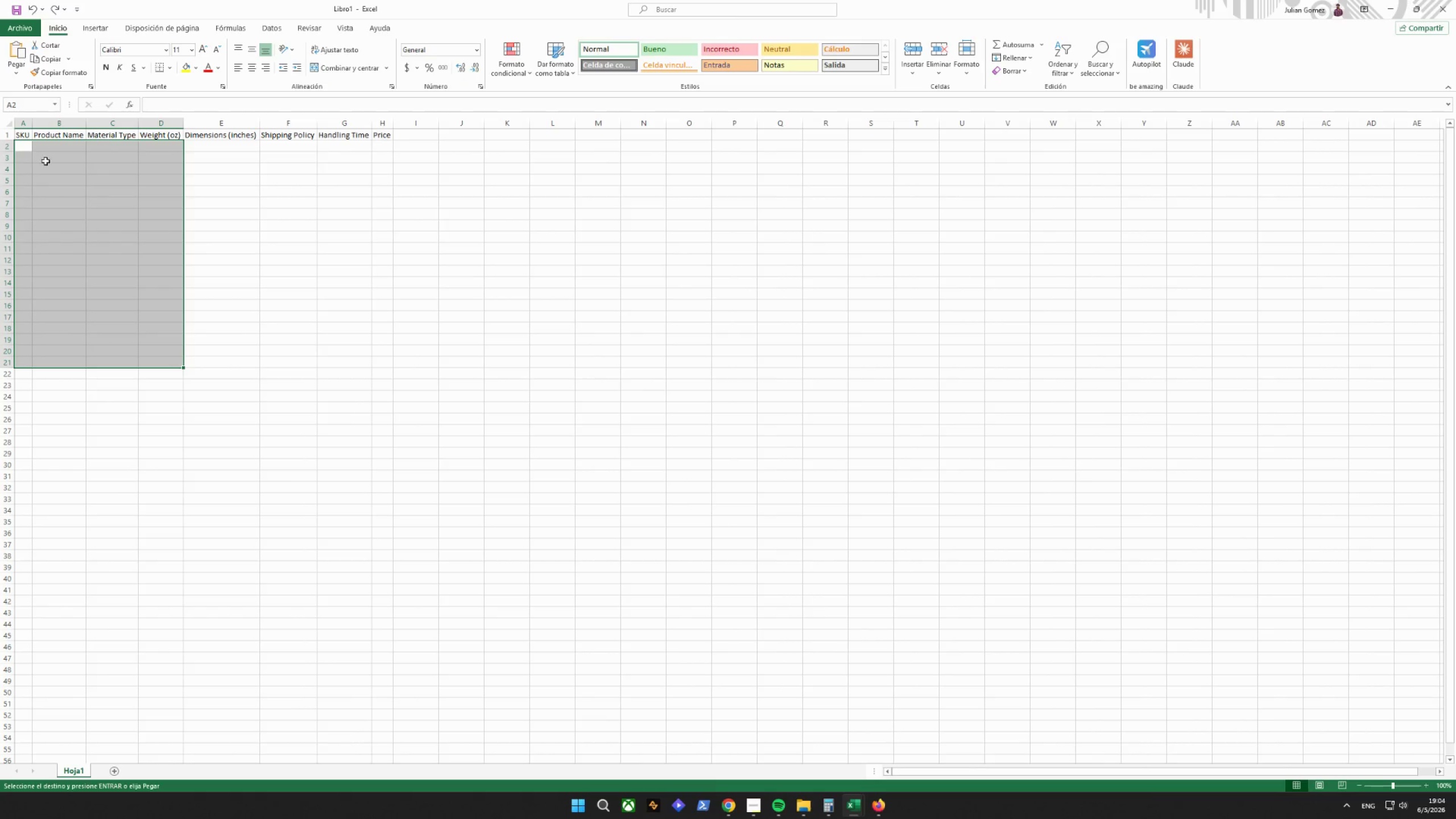 
mouse_move([19, 146])
 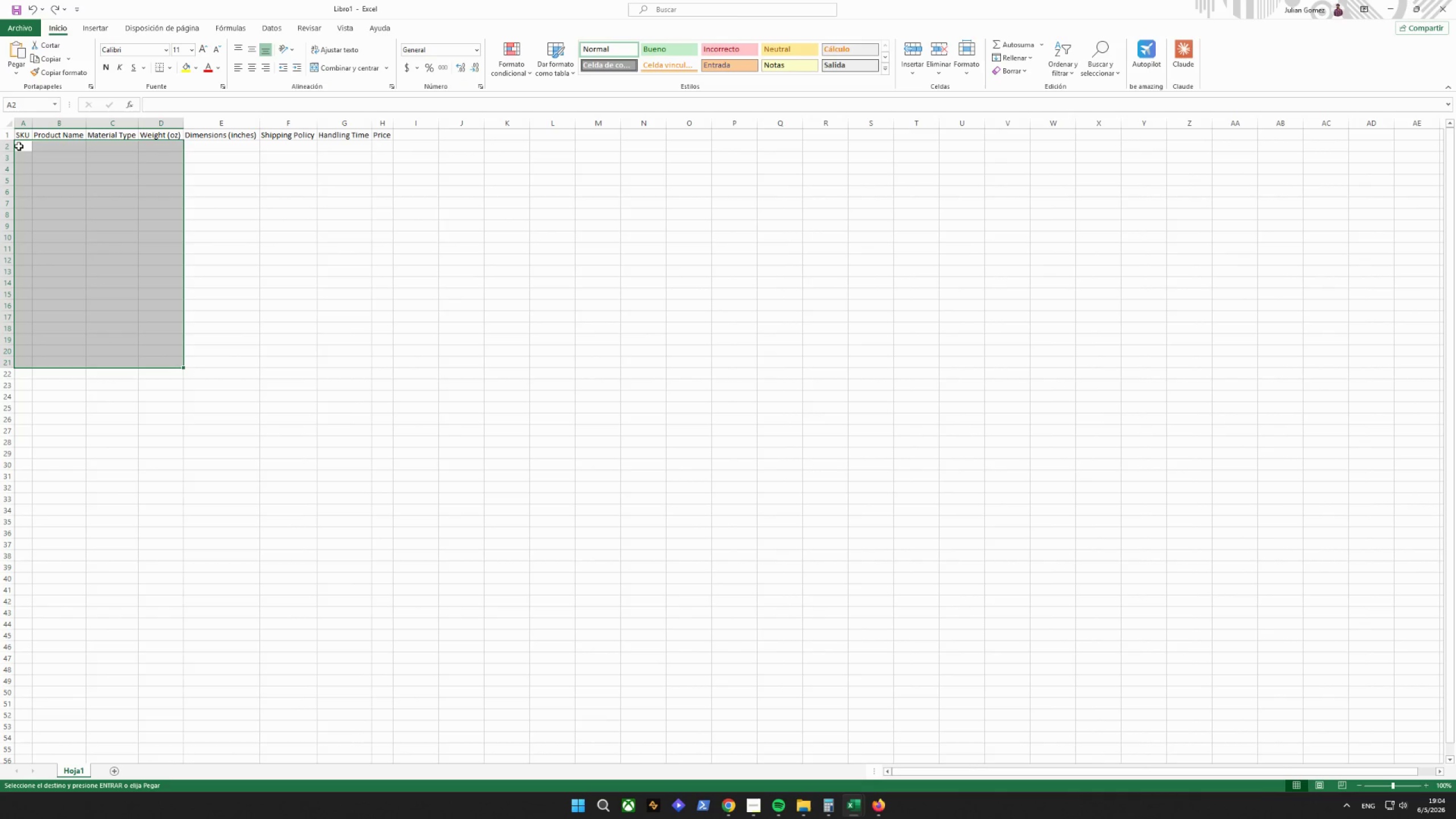 
left_click([19, 146])
 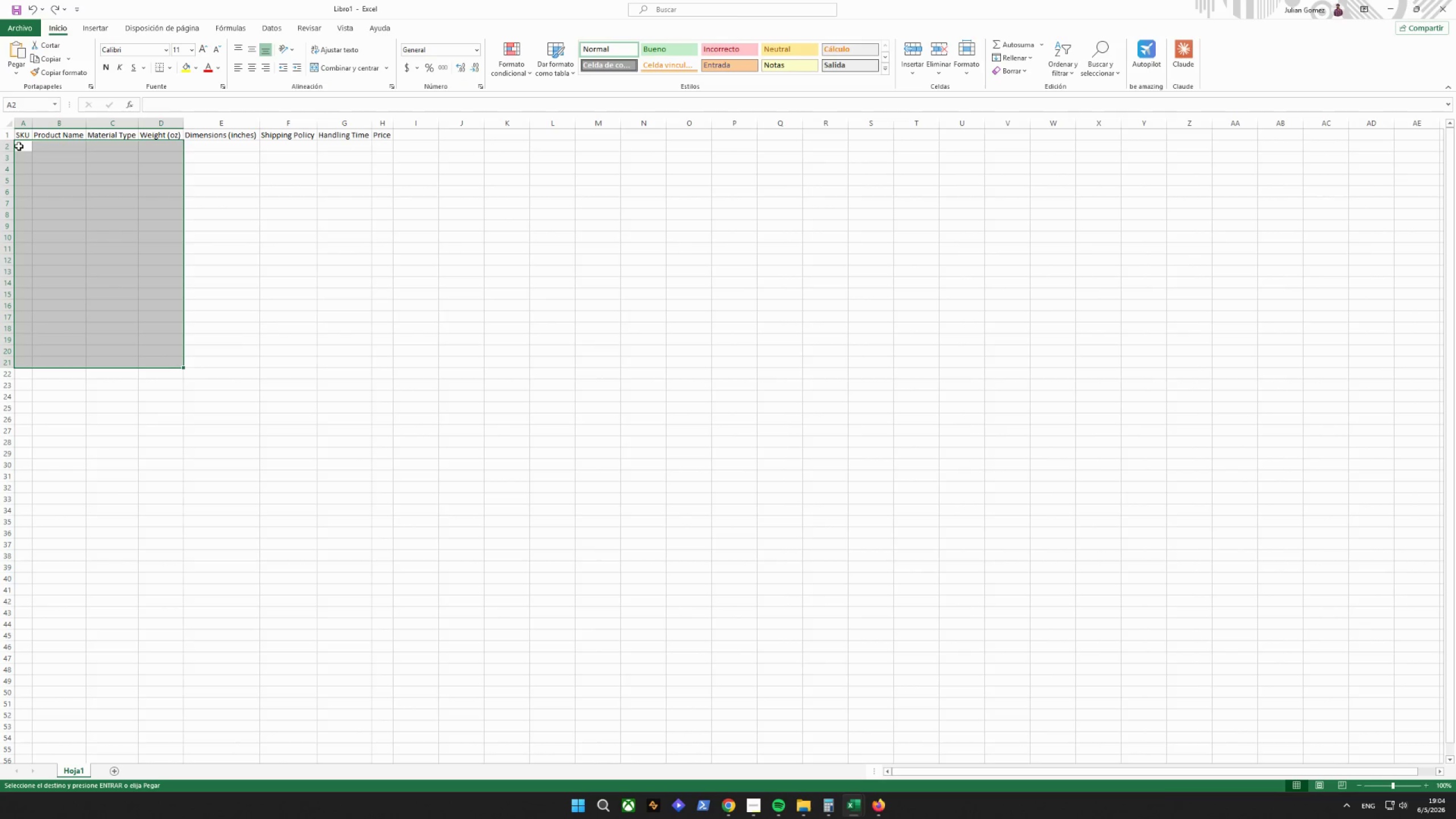 
right_click([19, 146])
 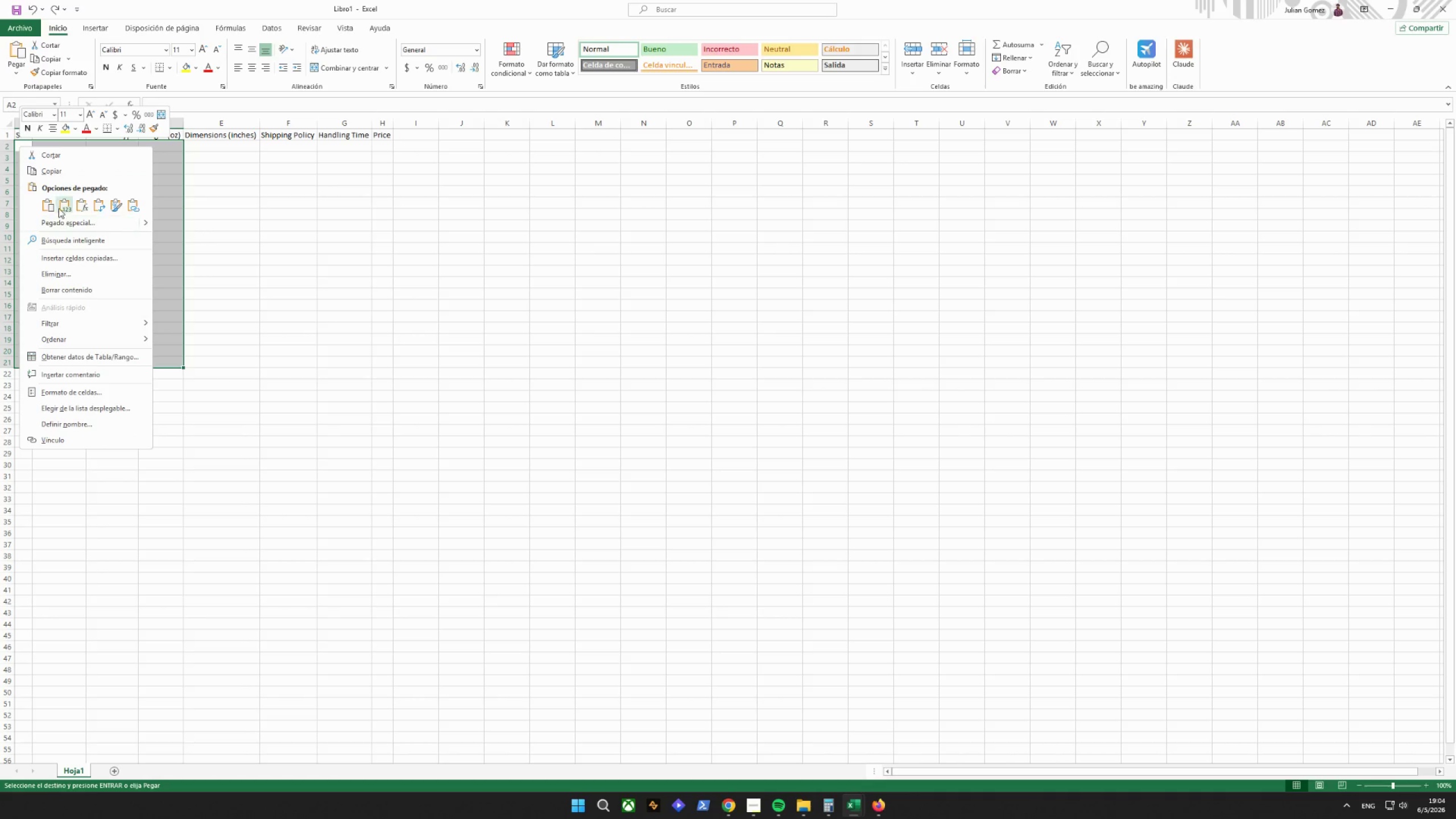 
left_click([57, 206])
 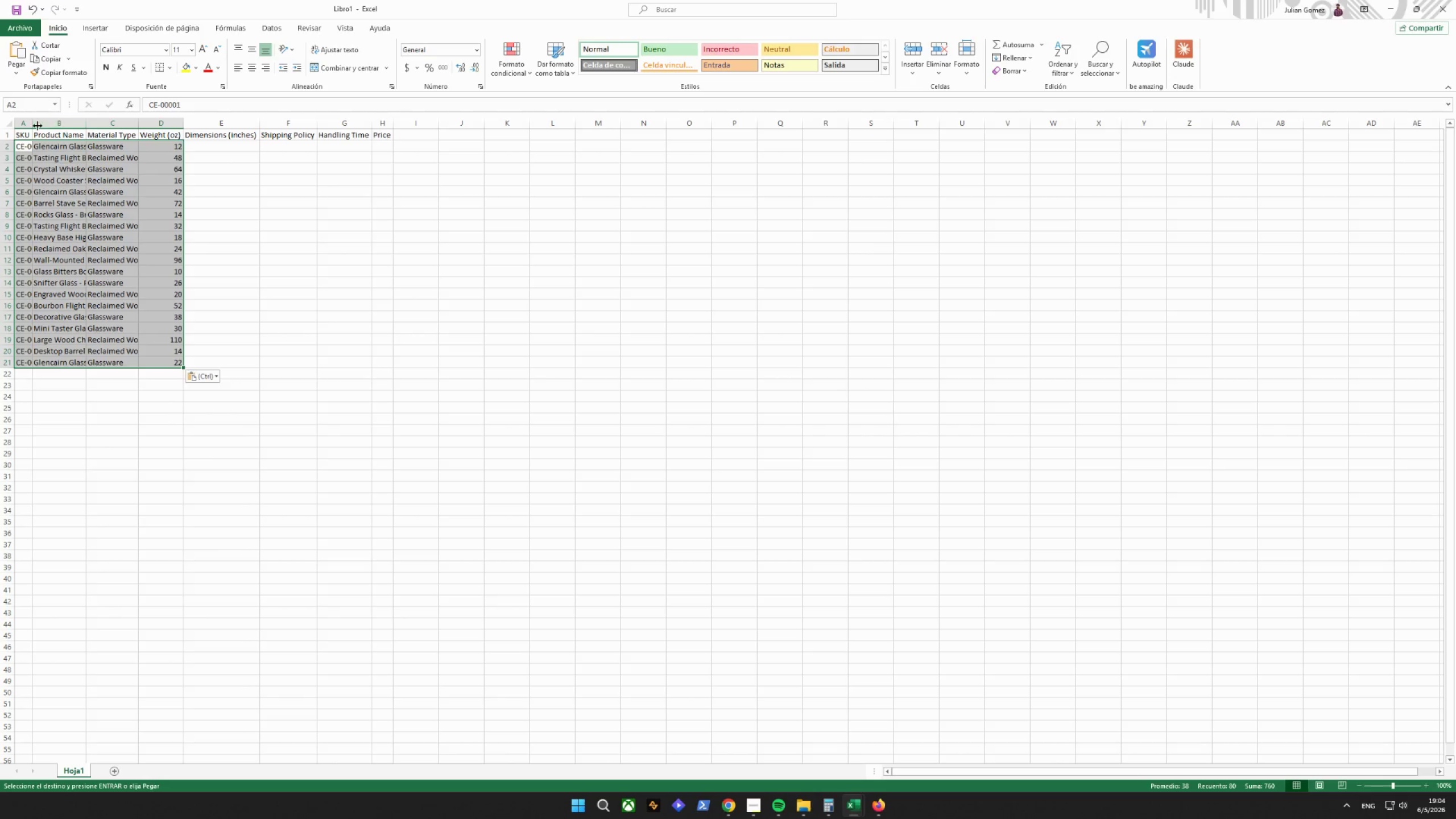 
double_click([34, 125])
 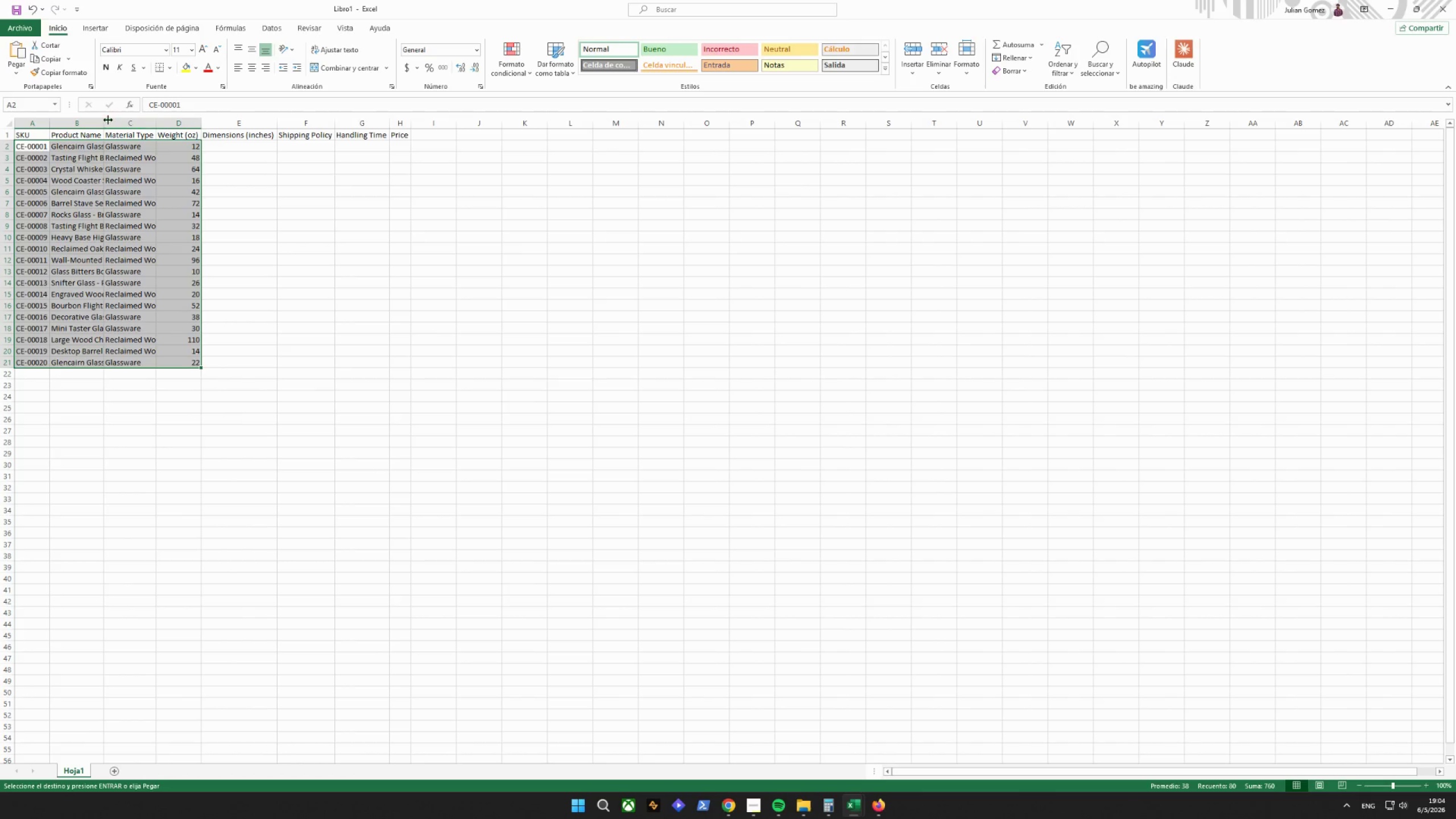 
double_click([104, 122])
 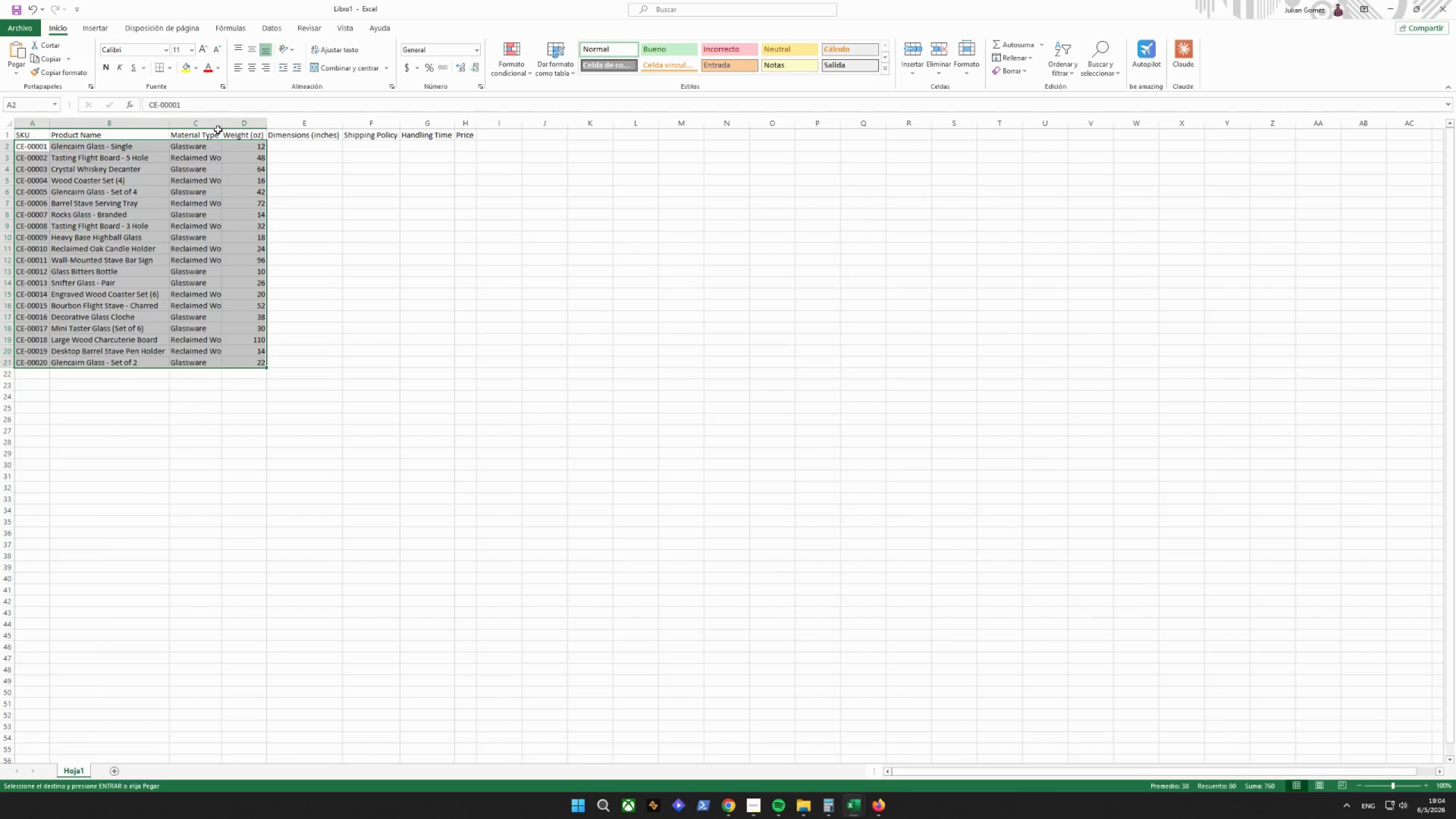 
double_click([220, 129])
 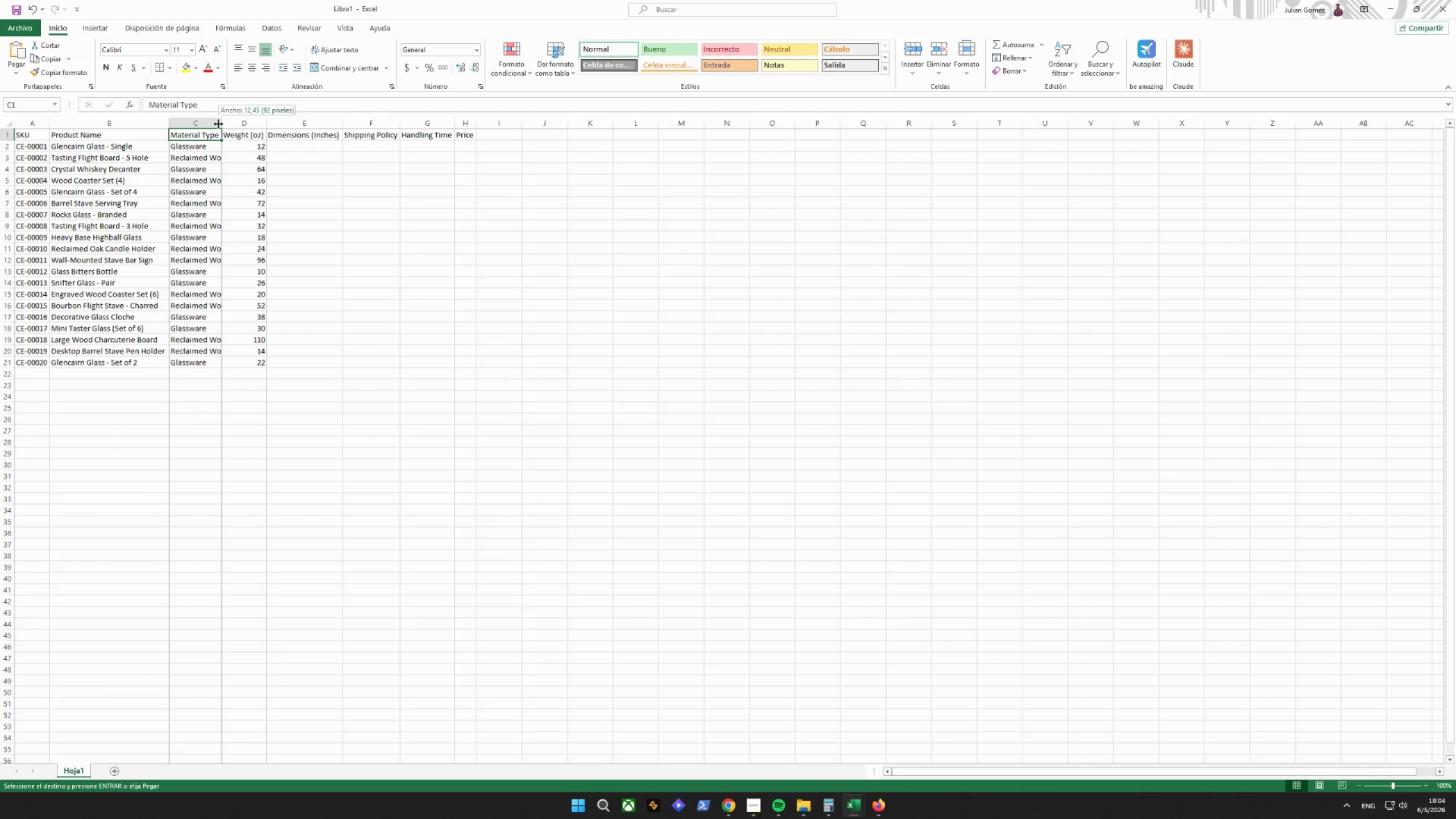 
double_click([218, 124])
 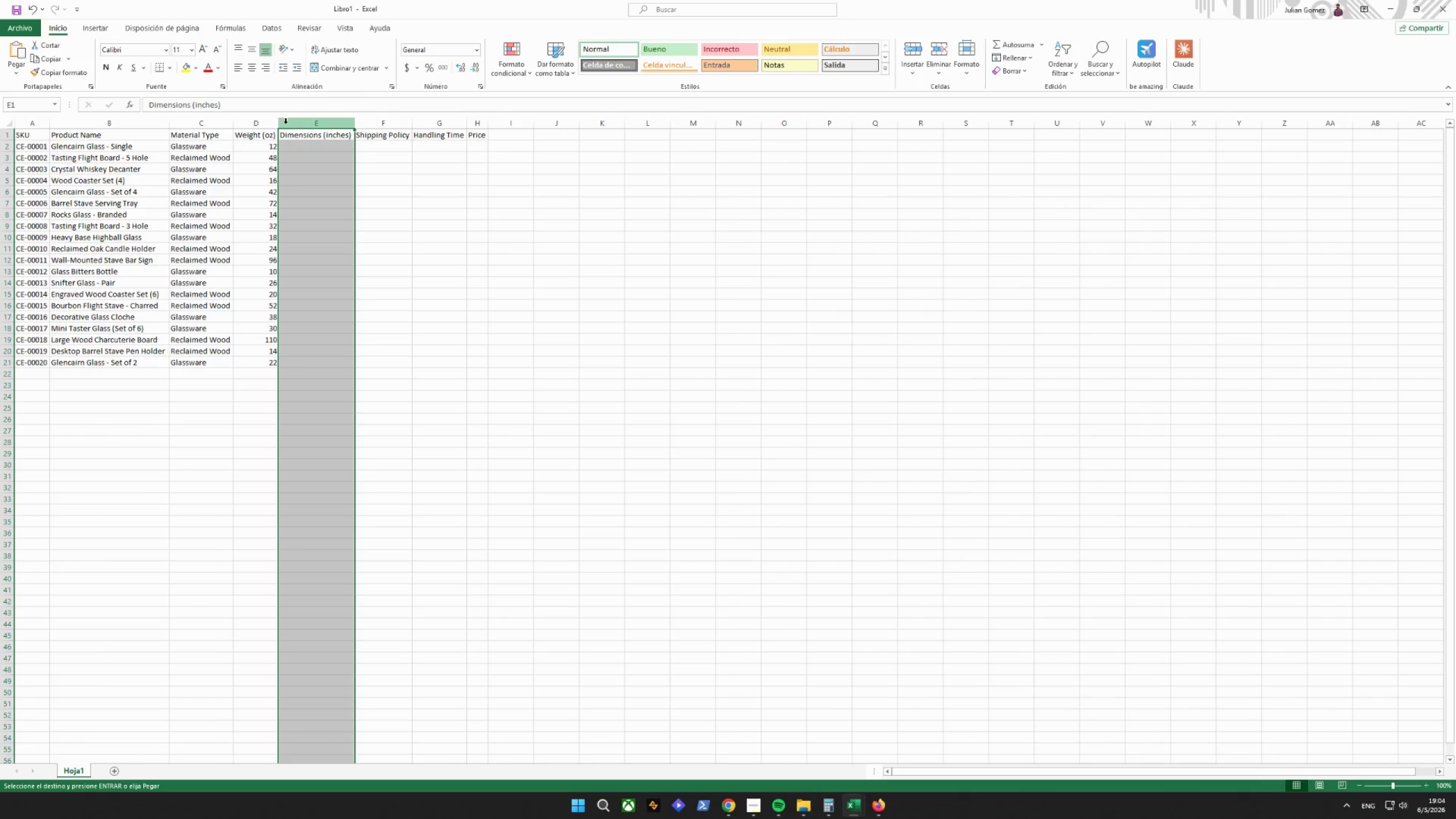 
double_click([281, 123])
 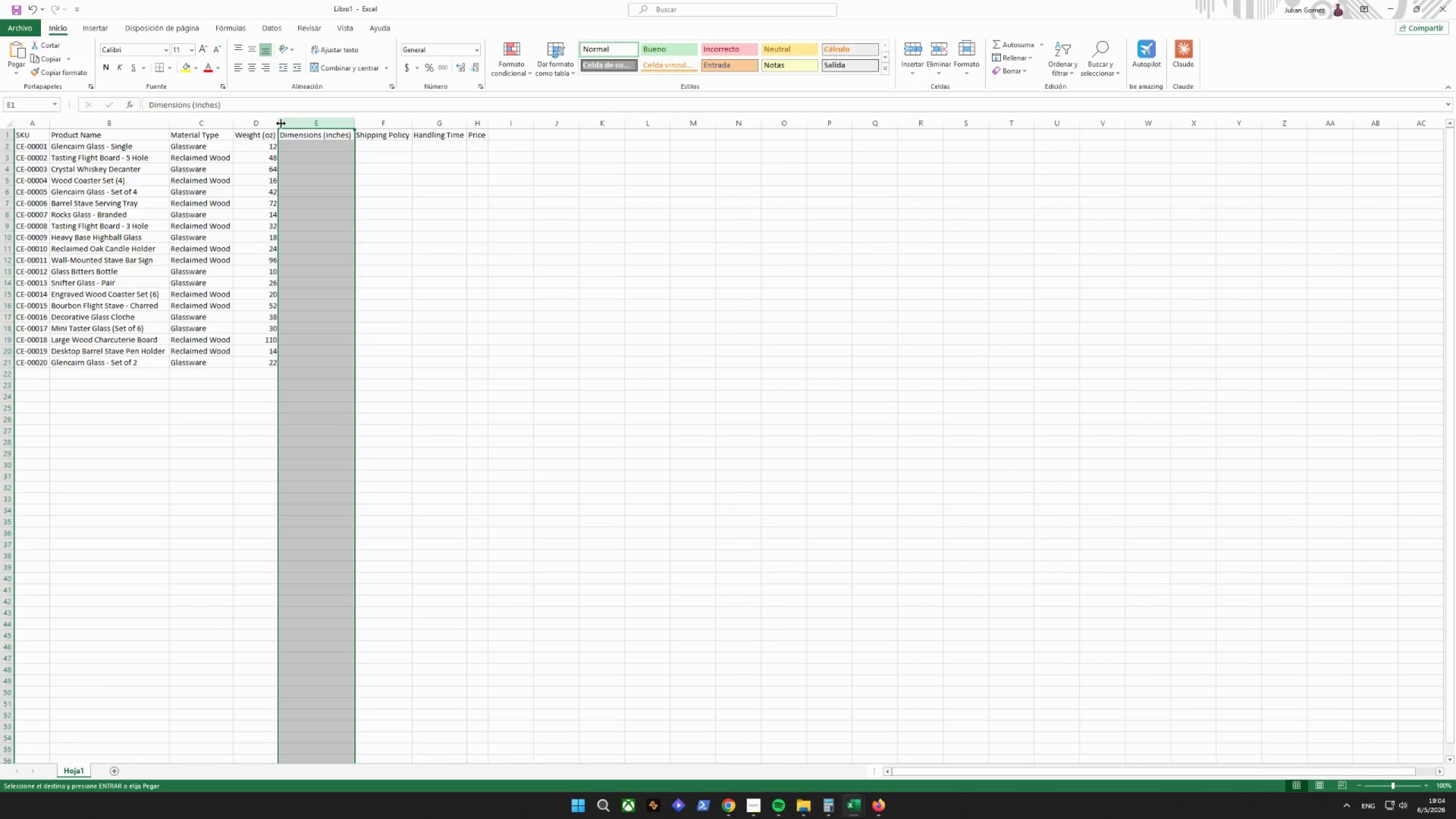 
triple_click([281, 123])
 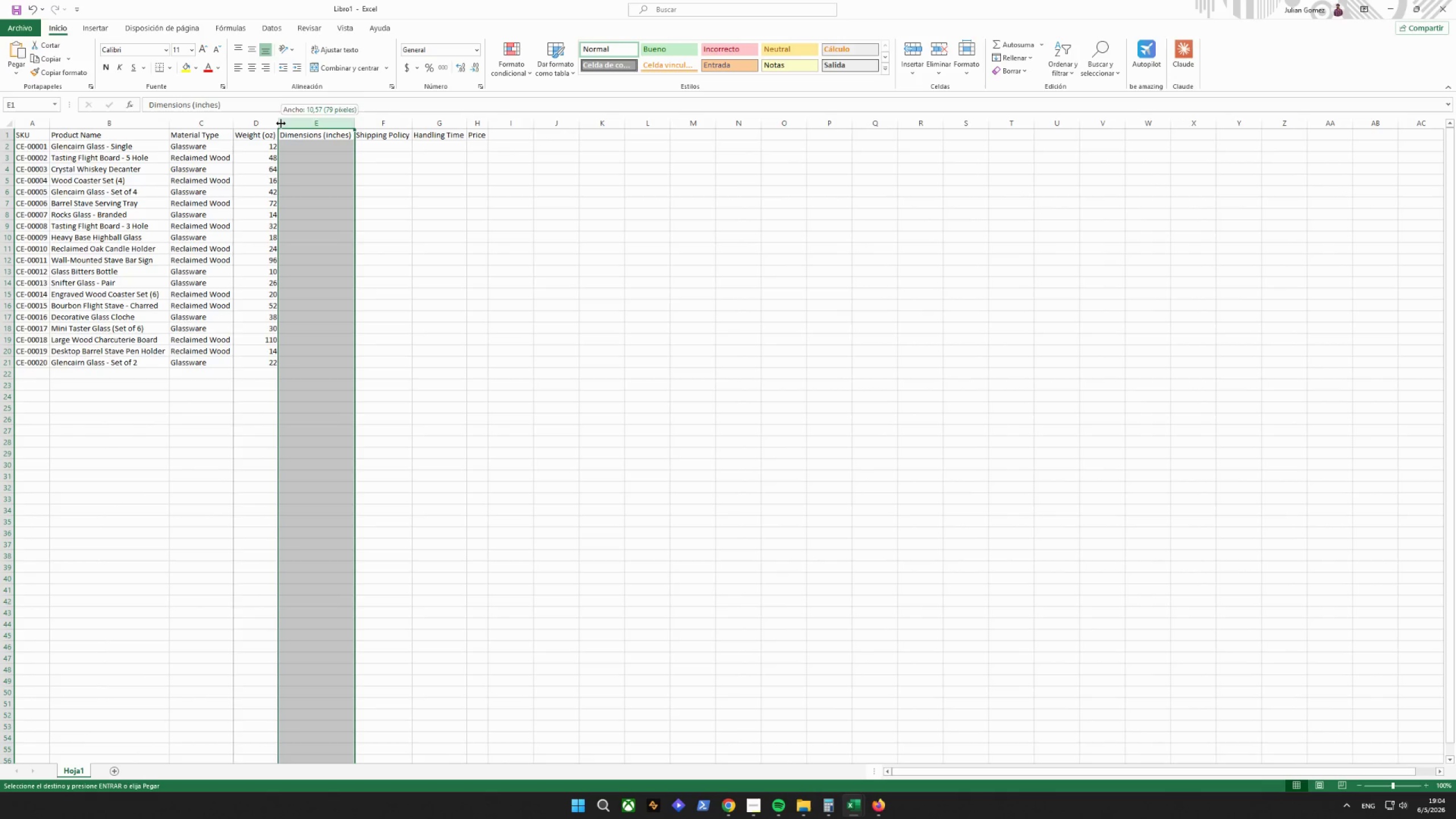 
double_click([281, 123])
 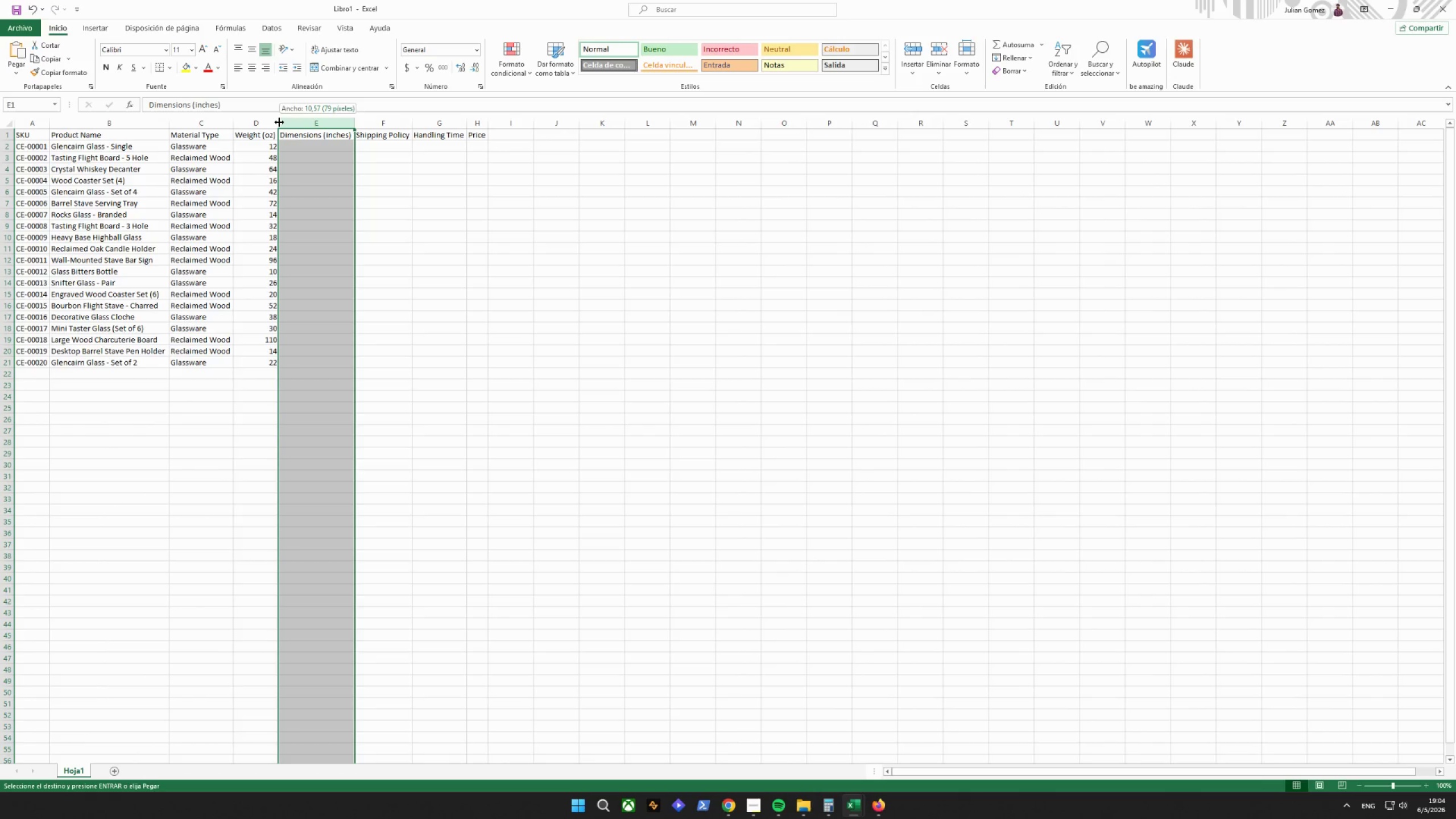 
double_click([279, 122])
 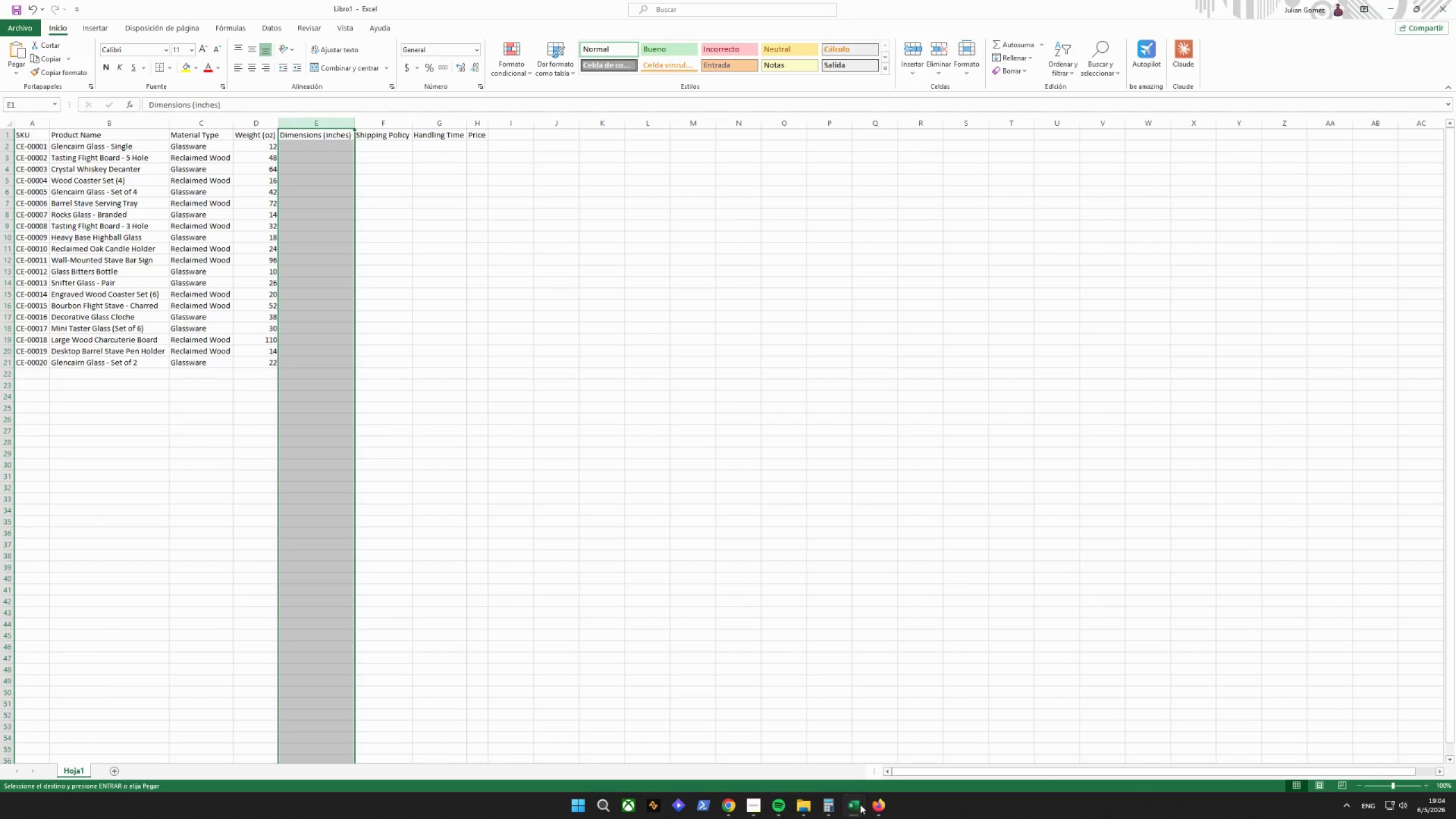 
double_click([785, 747])
 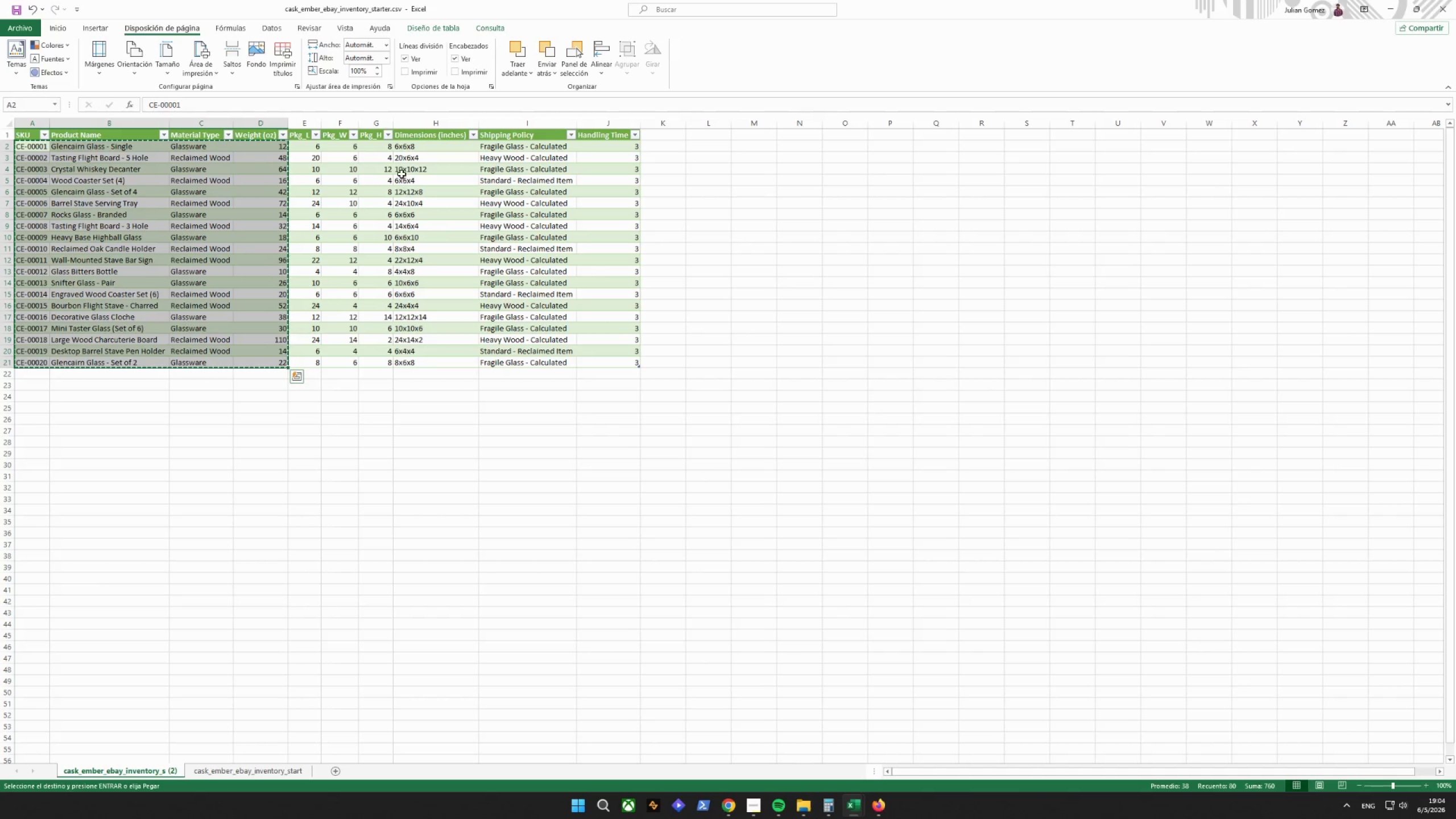 
left_click_drag(start_coordinate=[412, 147], to_coordinate=[432, 361])
 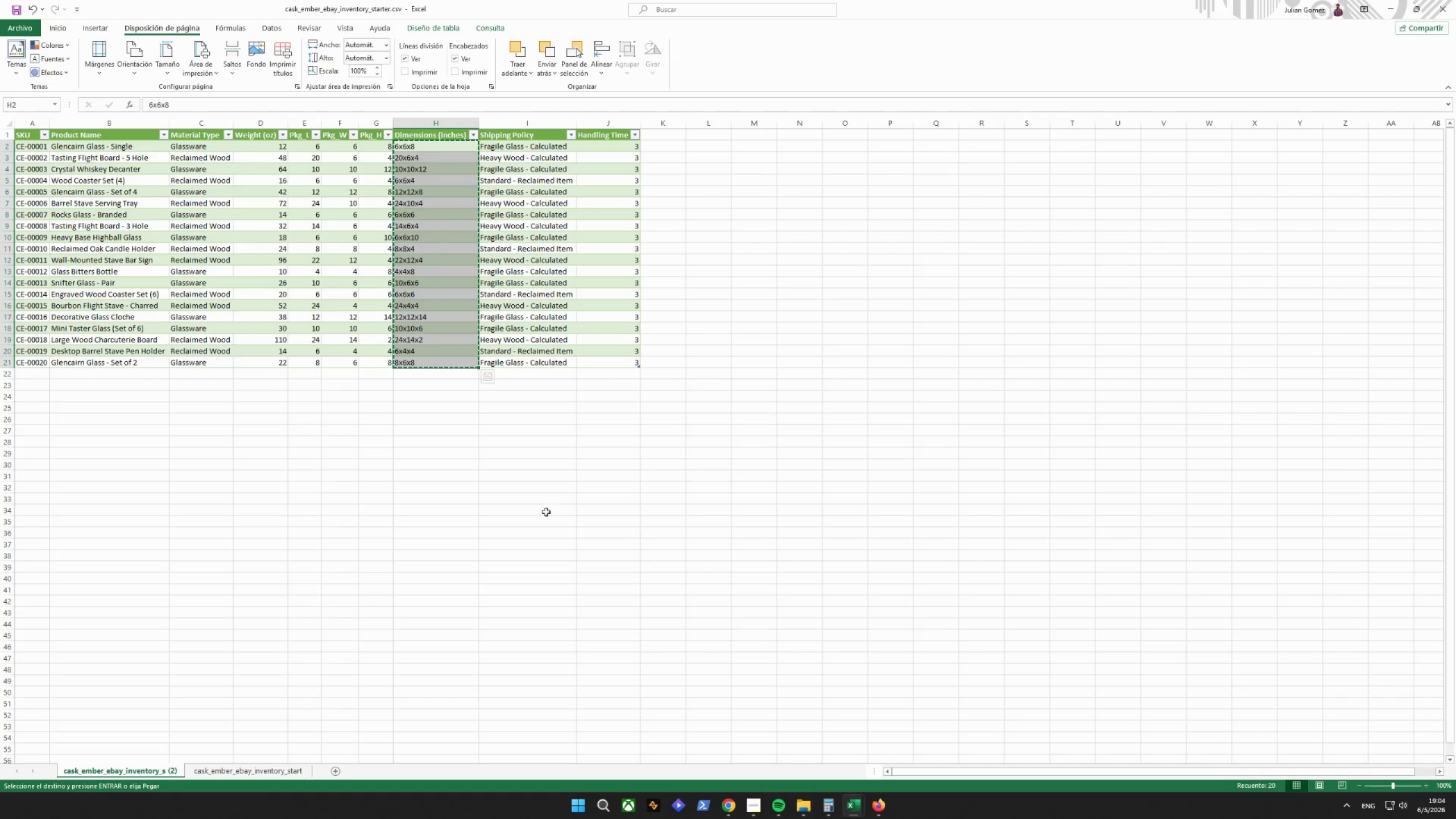 
key(Control+C)
 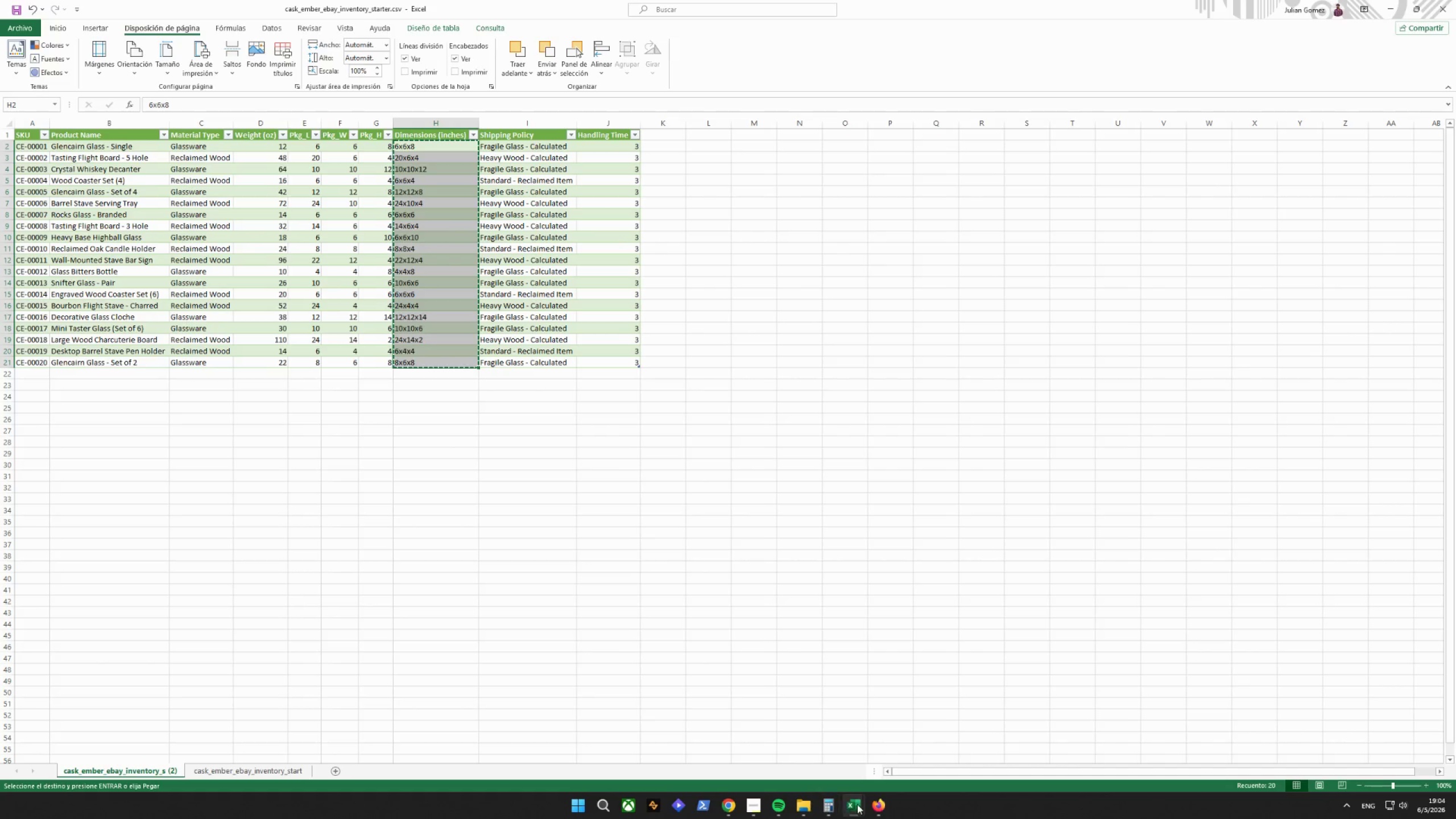 
double_click([940, 756])
 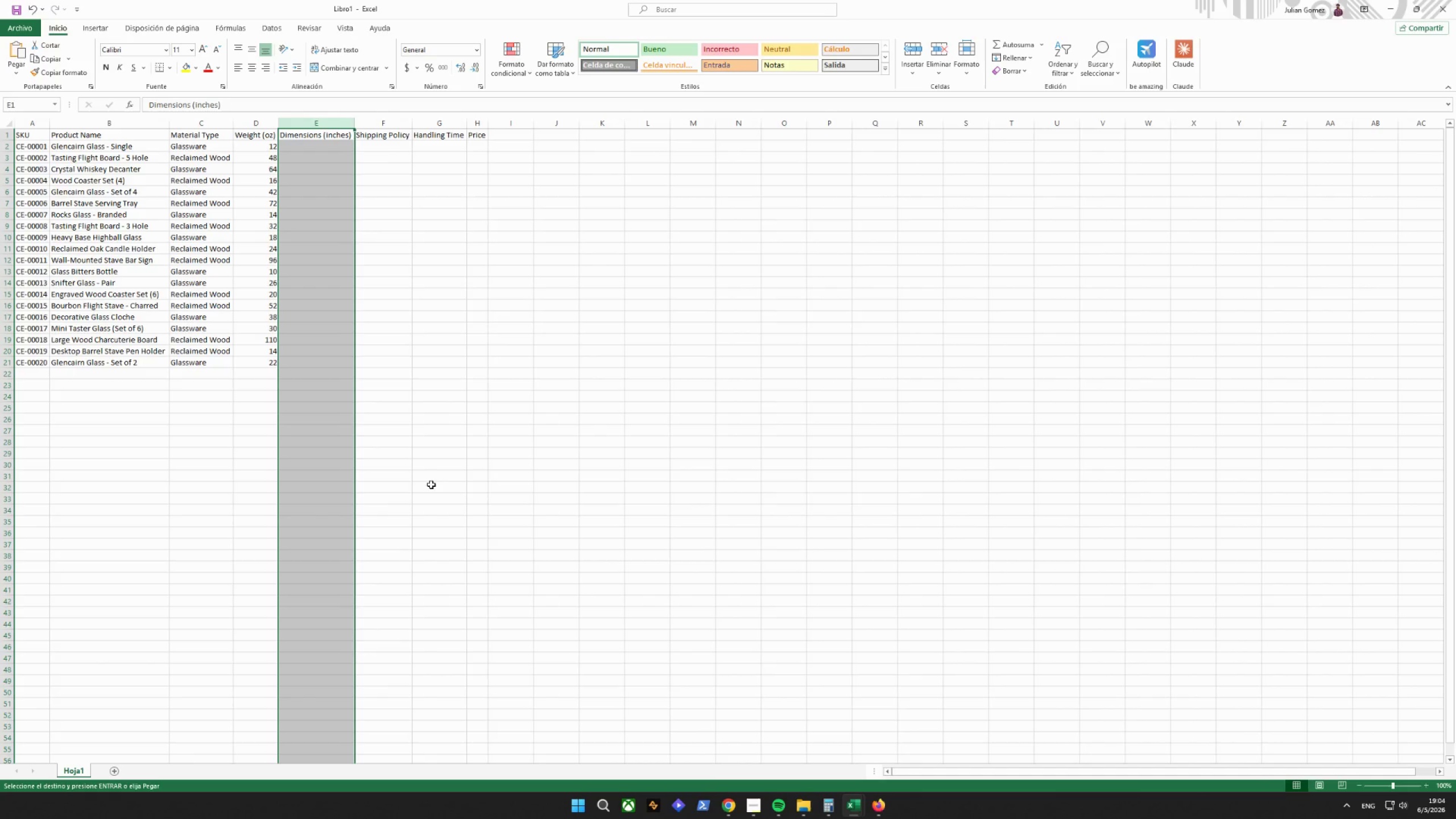 
key(Control+ControlLeft)
 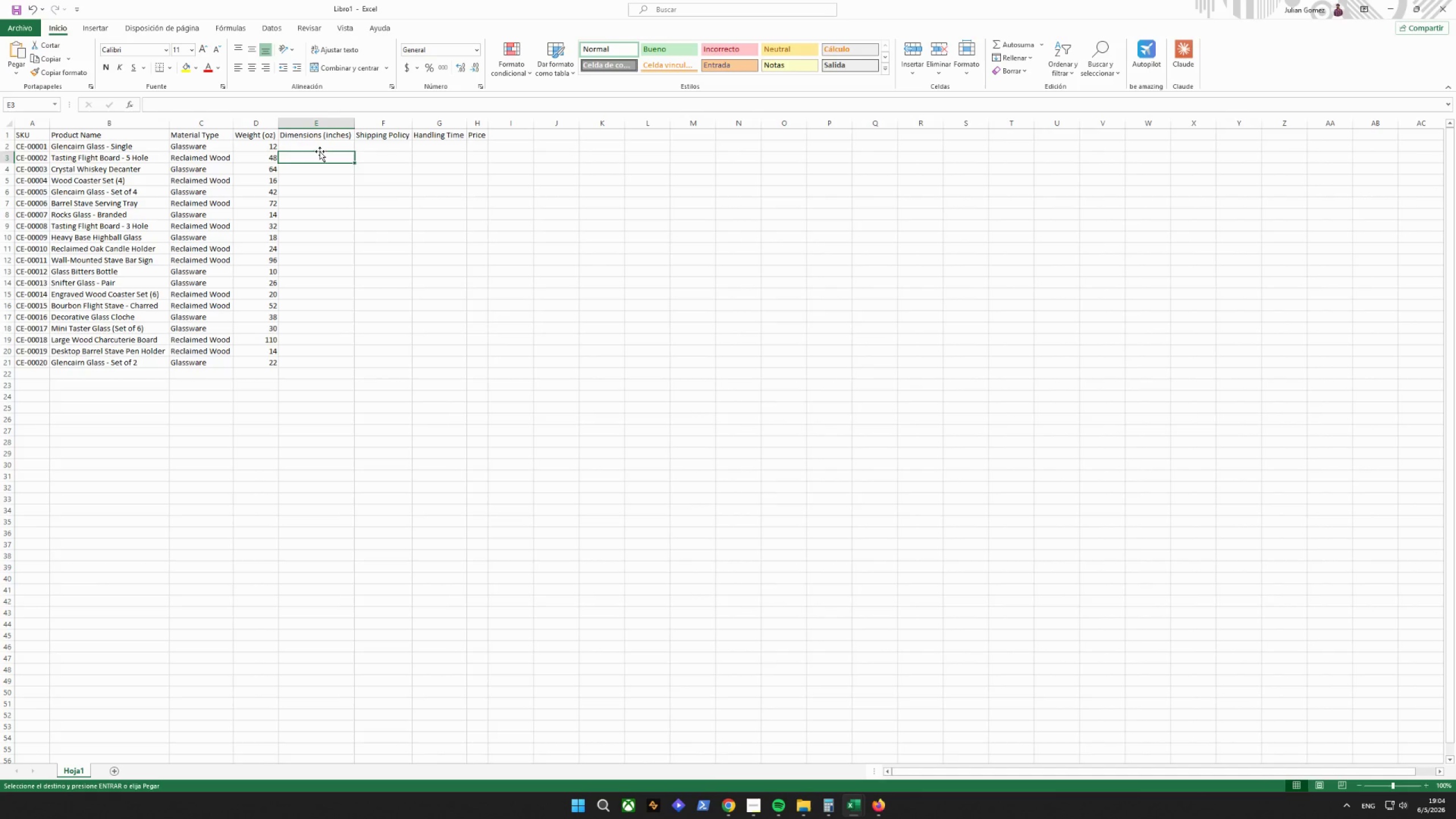 
double_click([318, 145])
 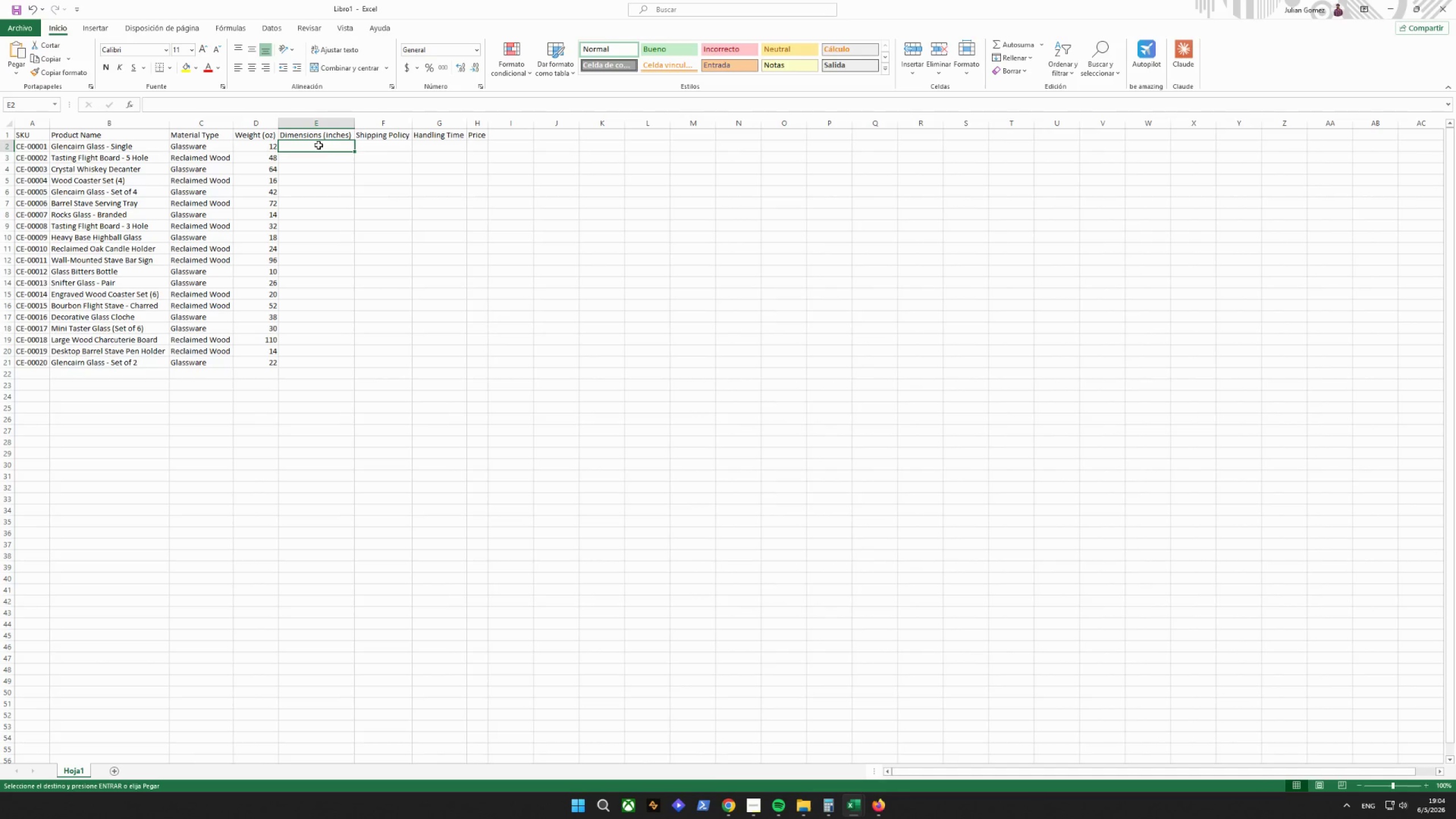 
key(Control+ControlLeft)
 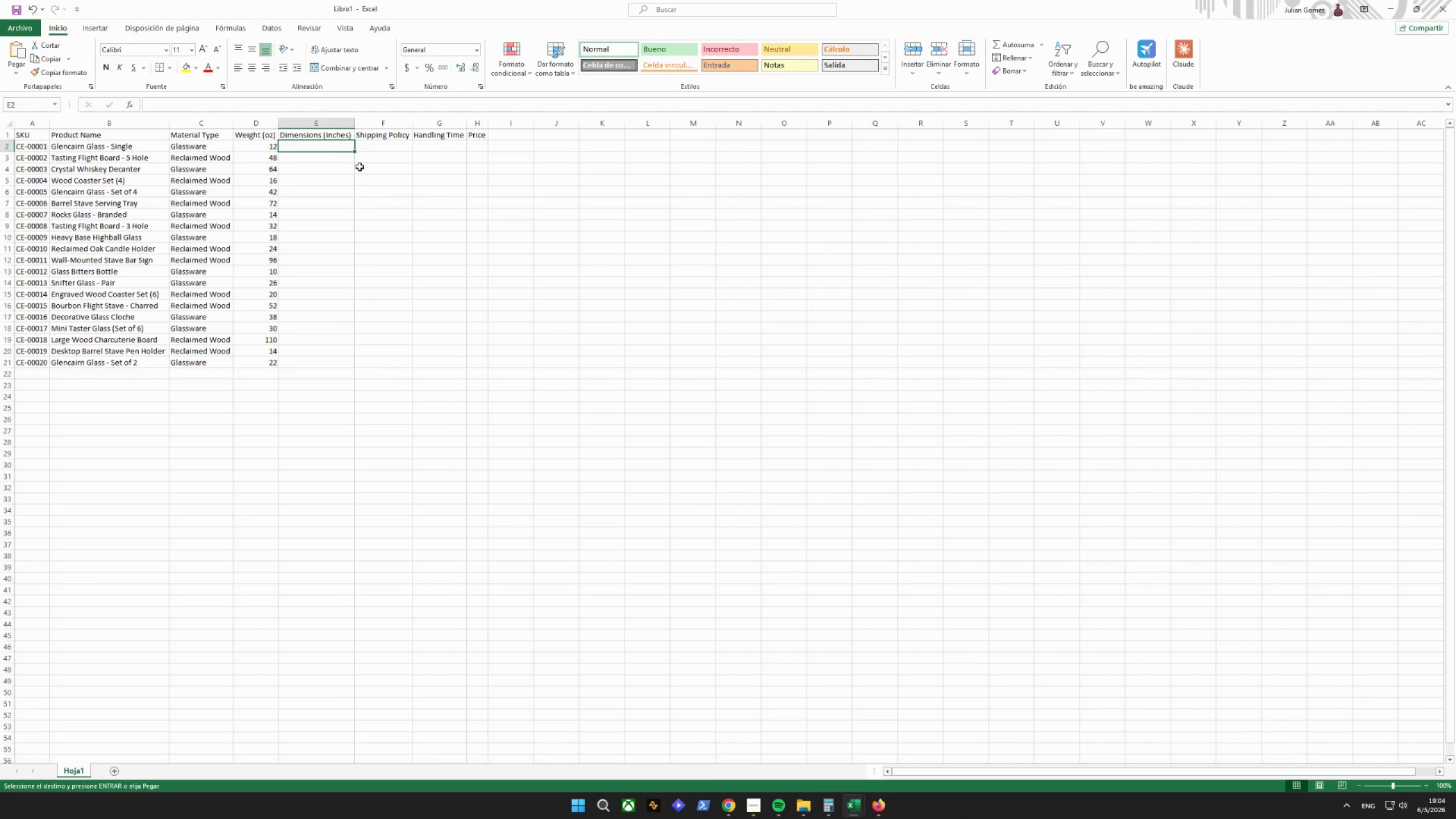 
key(Control+V)
 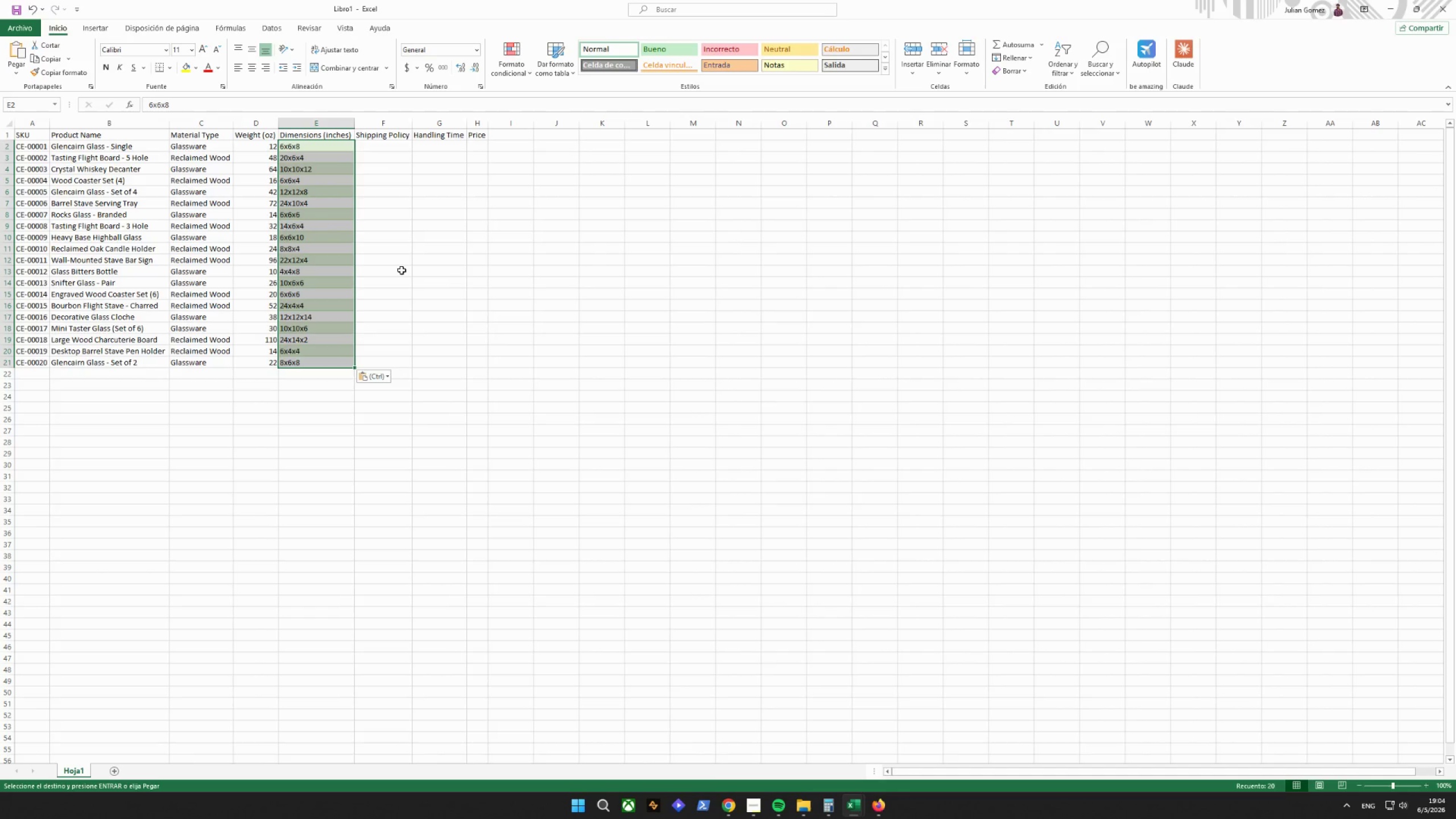 
key(Control+Z)
 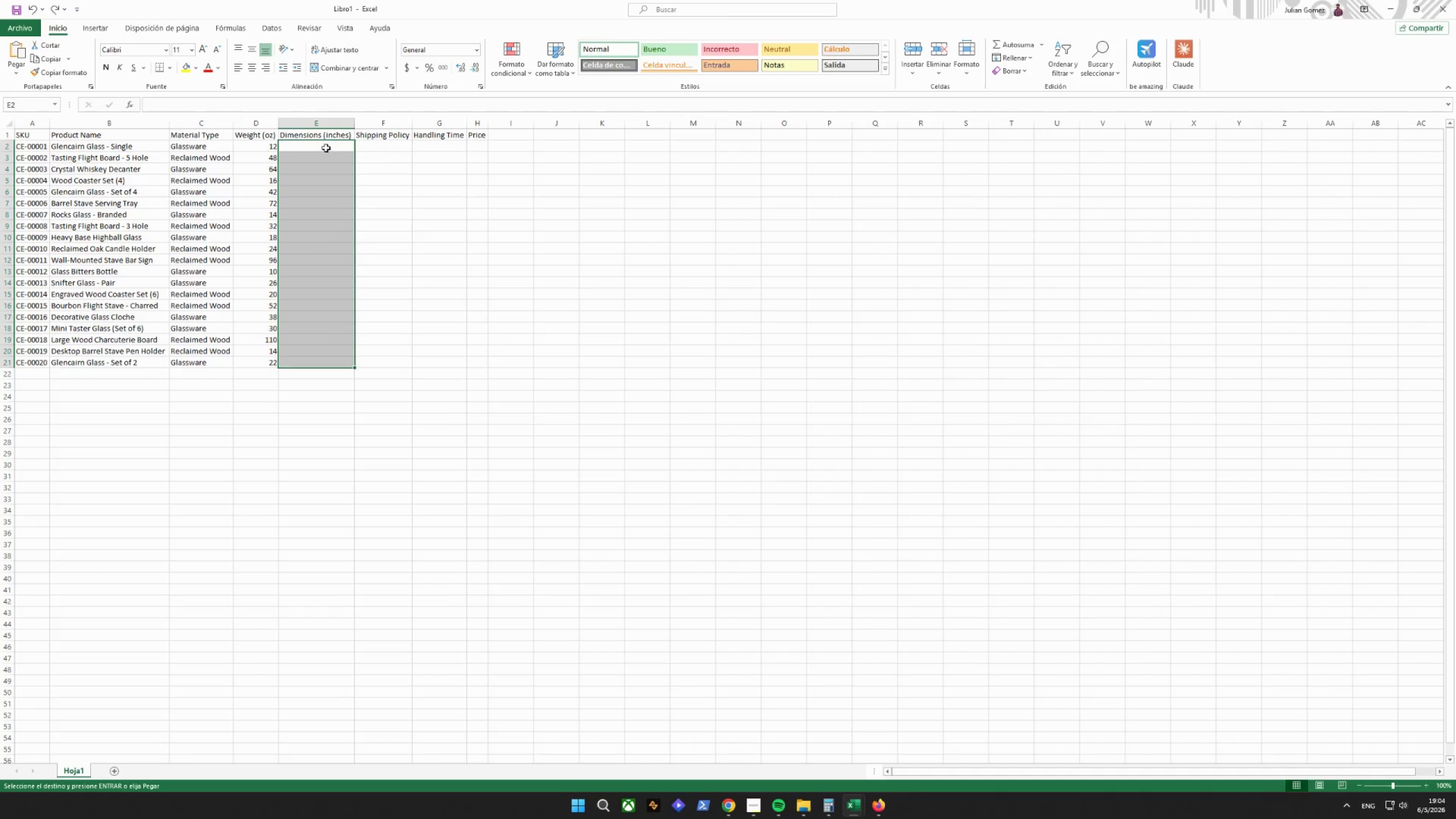 
right_click([324, 147])
 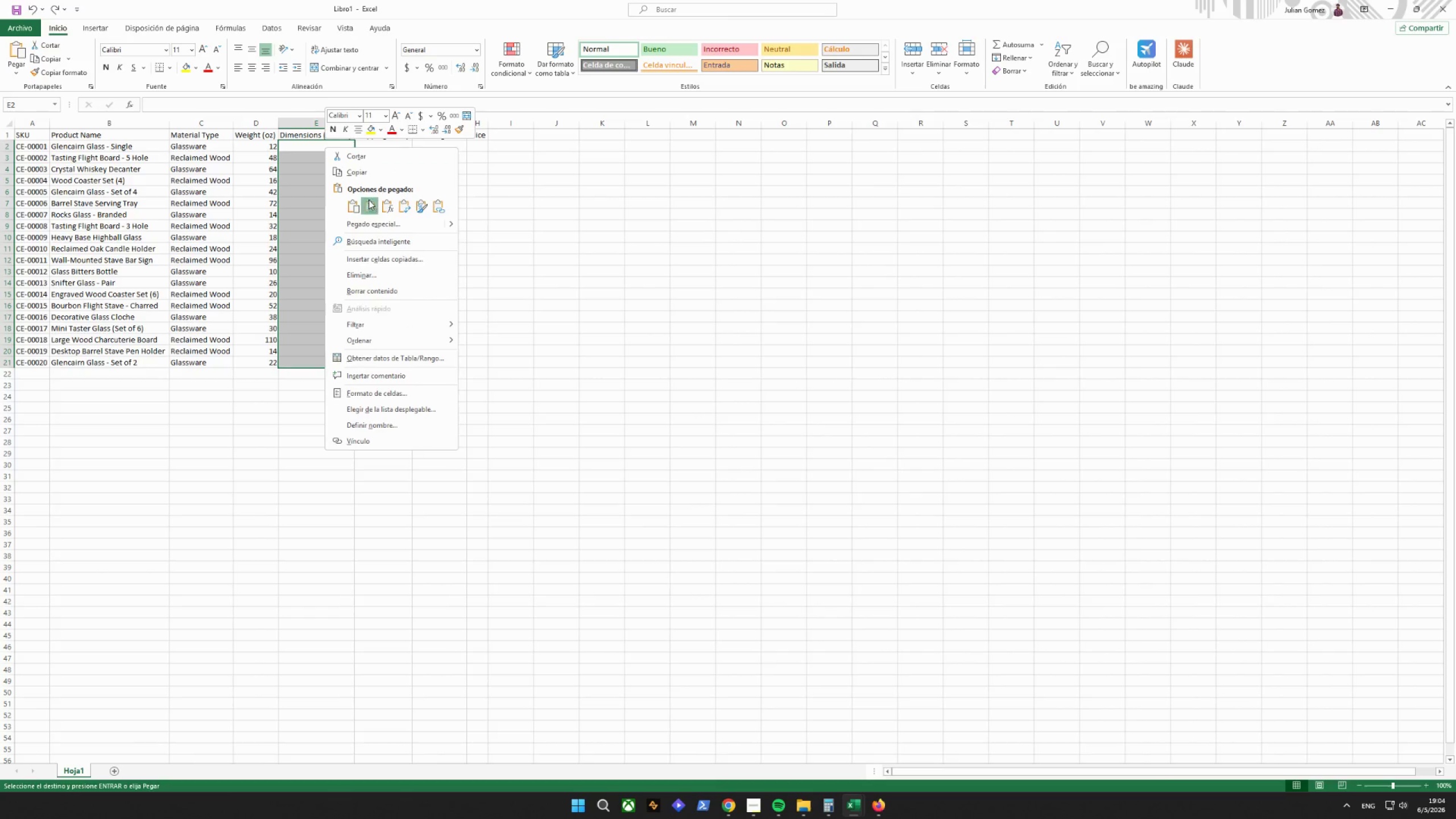 
double_click([539, 368])
 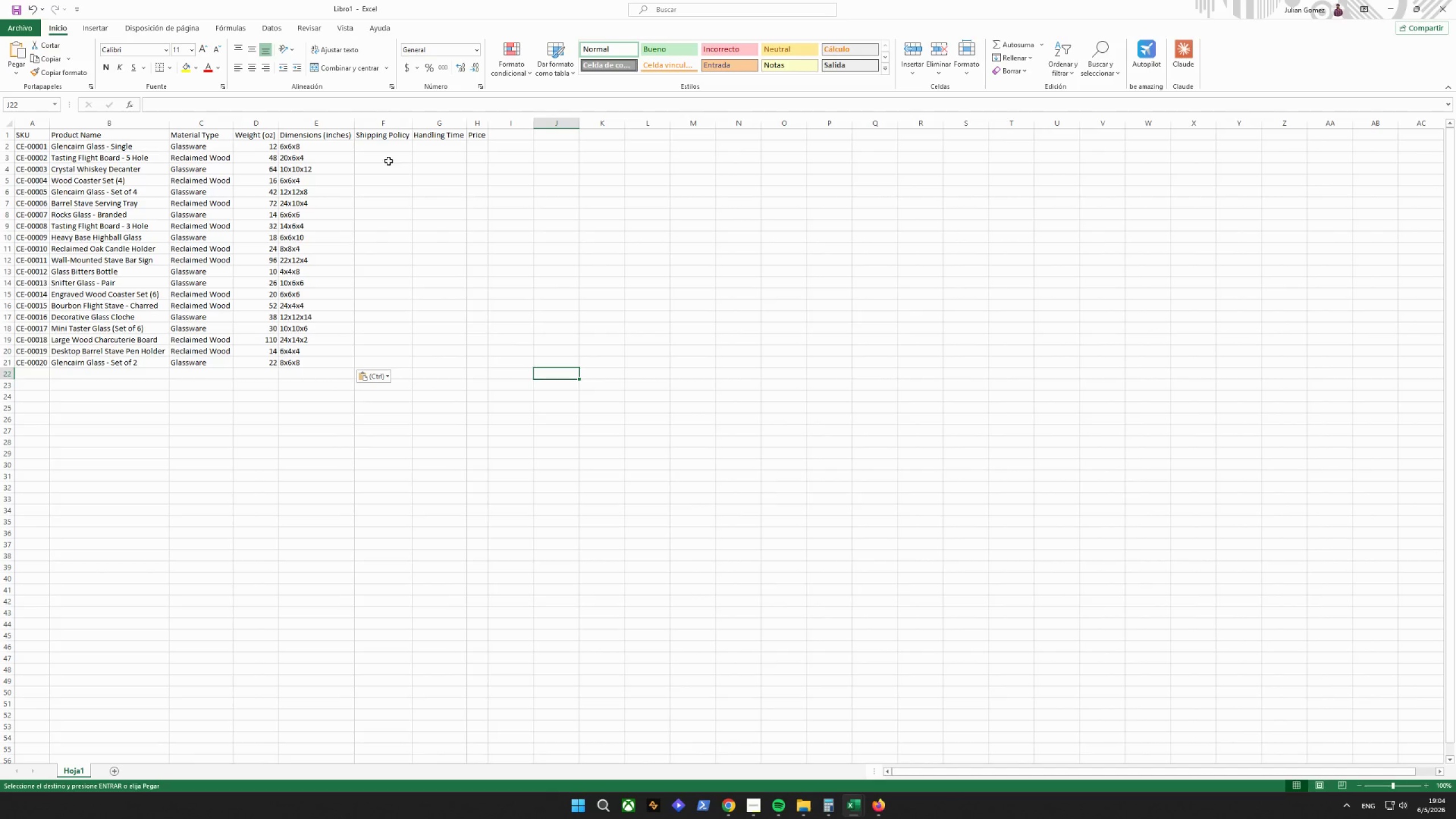 
left_click([388, 149])
 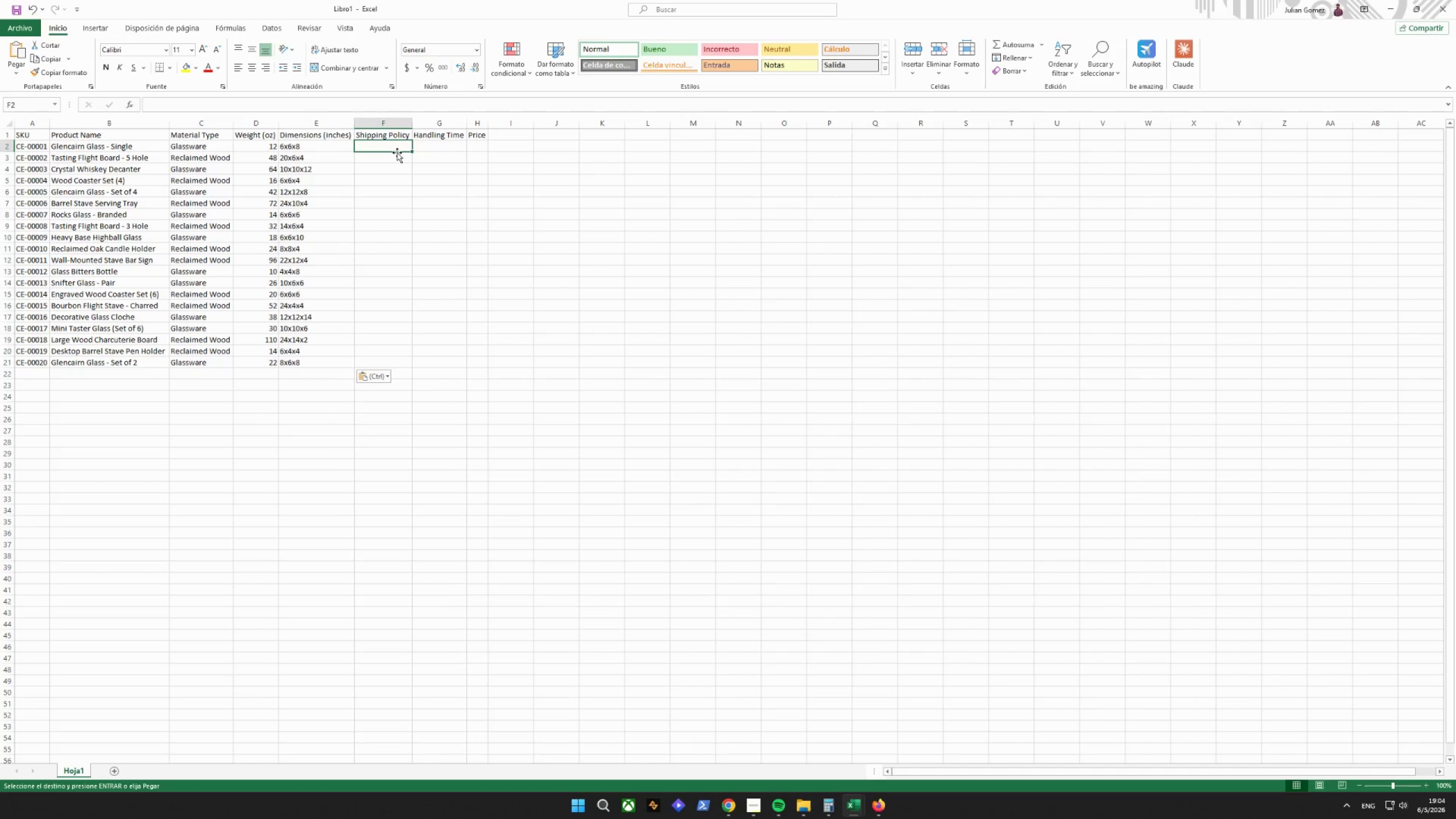 
wait(8.05)
 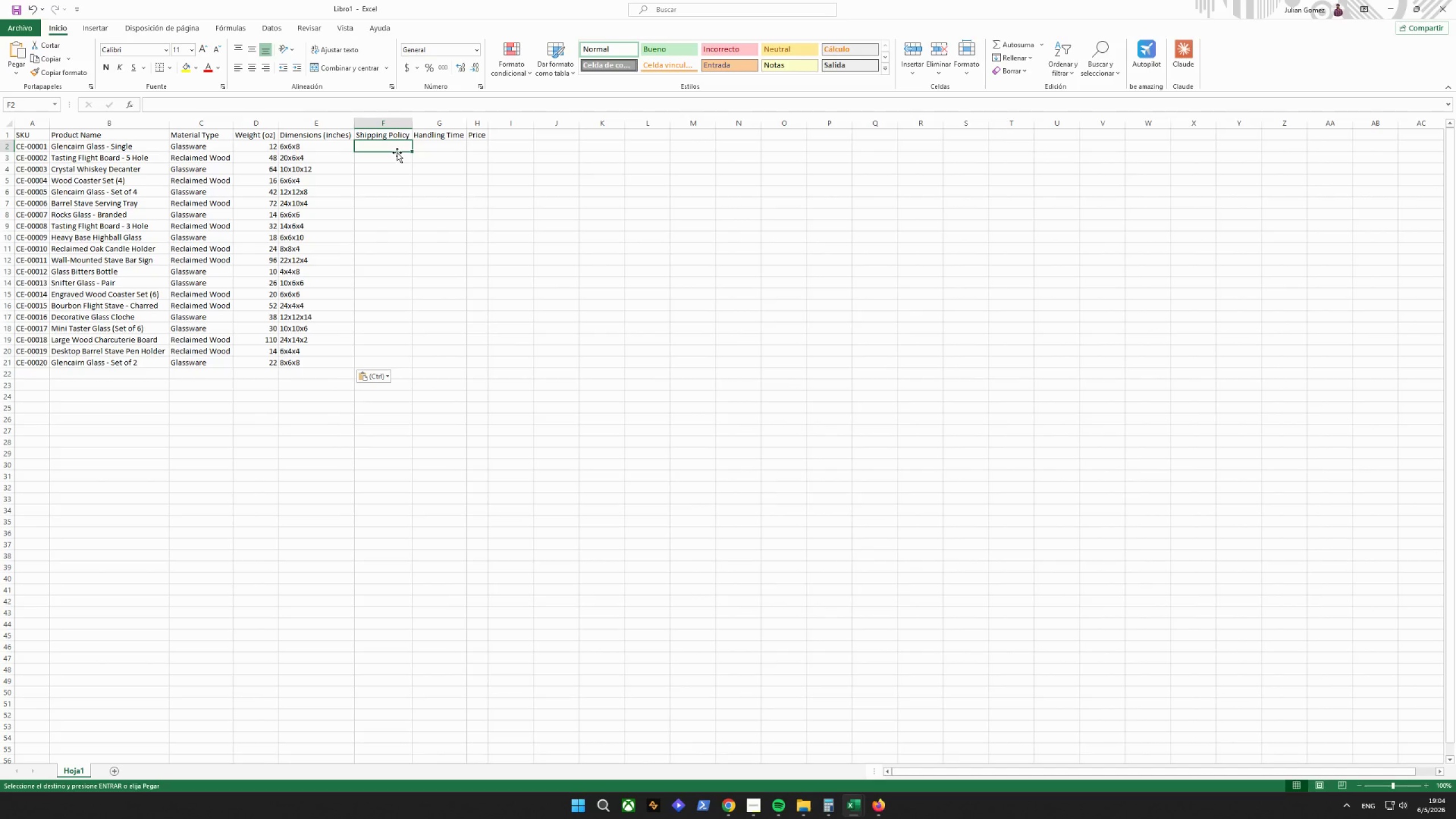 
left_click_drag(start_coordinate=[528, 148], to_coordinate=[517, 362])
 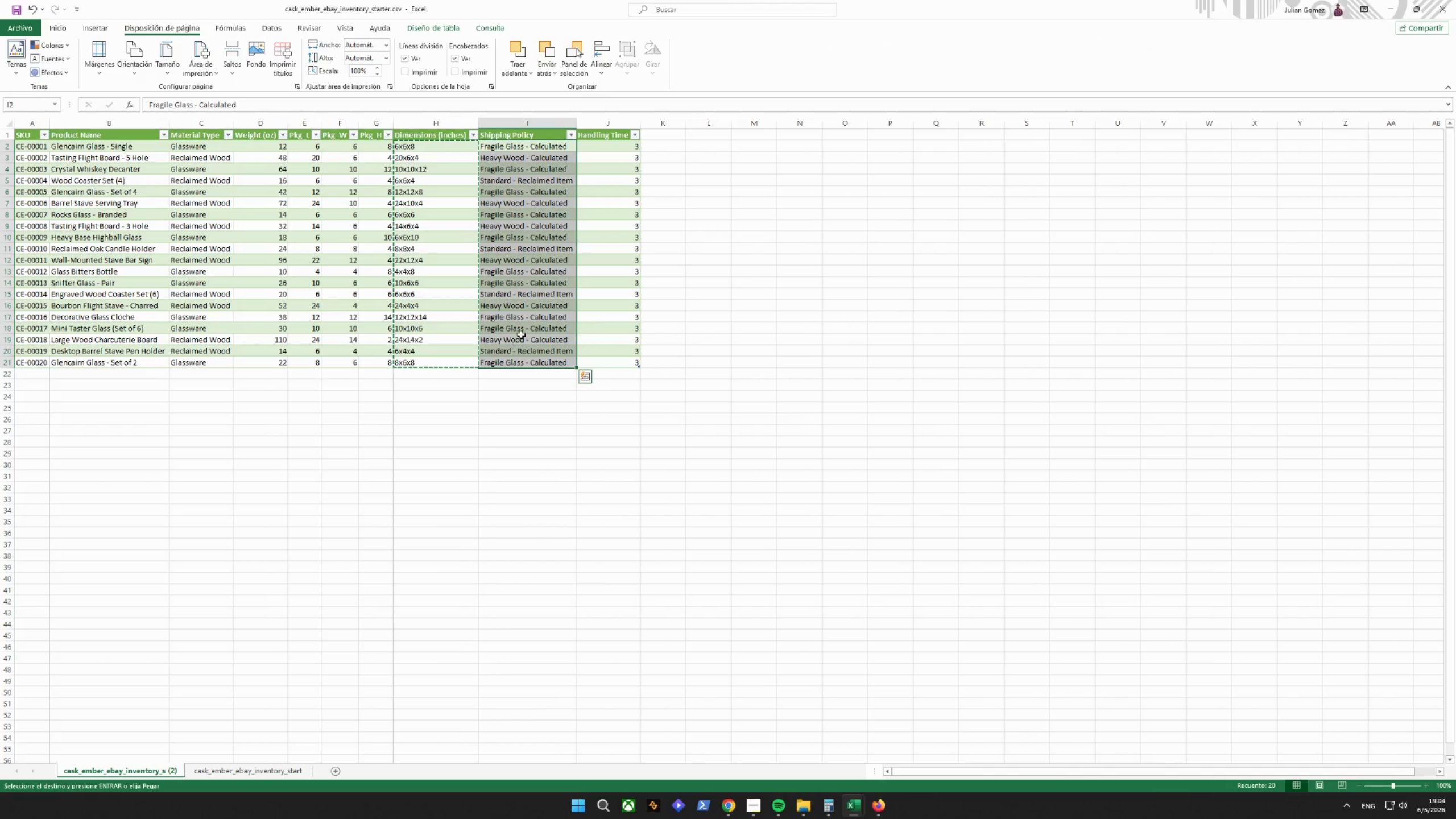 
key(Control+C)
 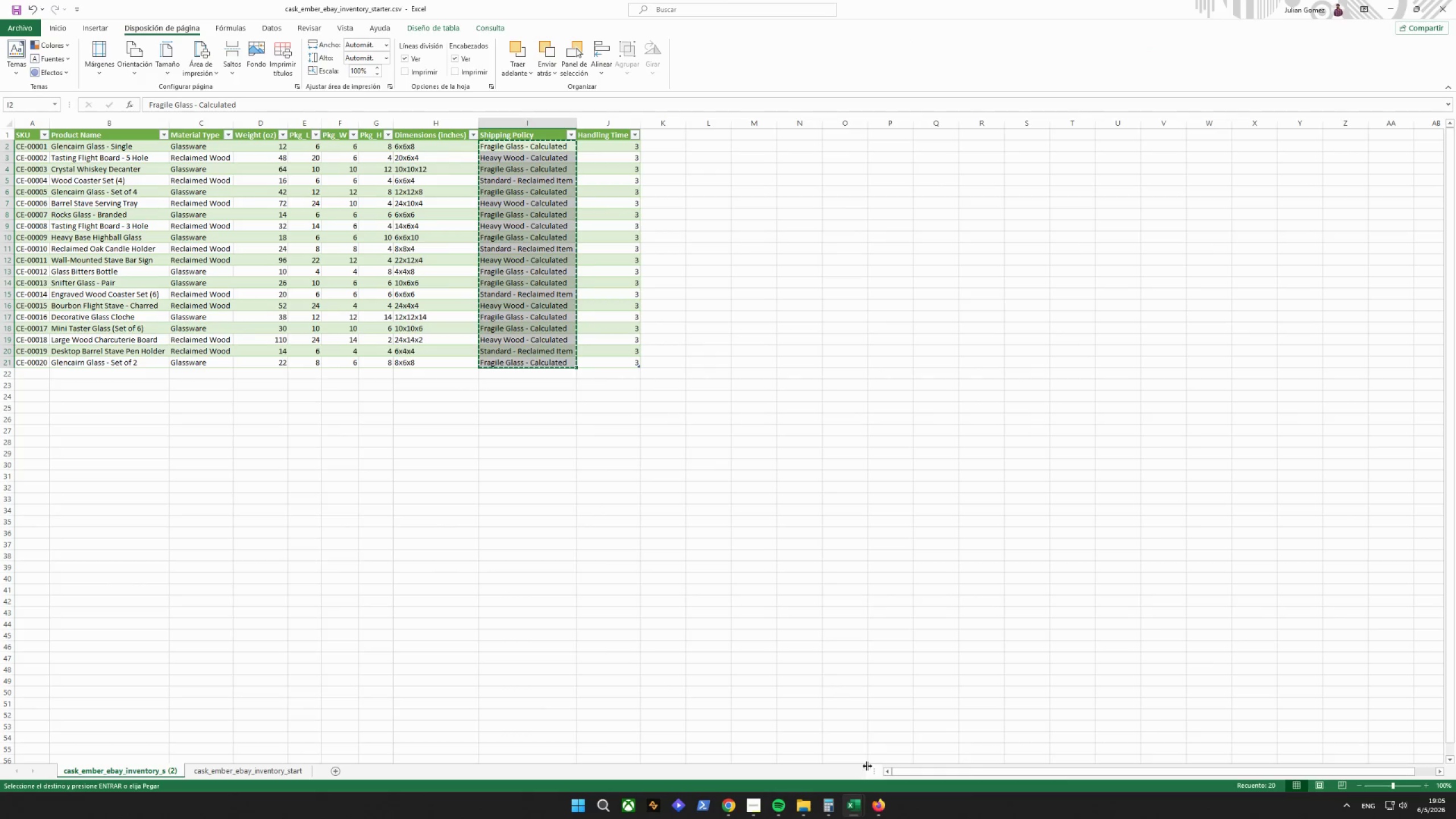 
left_click([852, 795])
 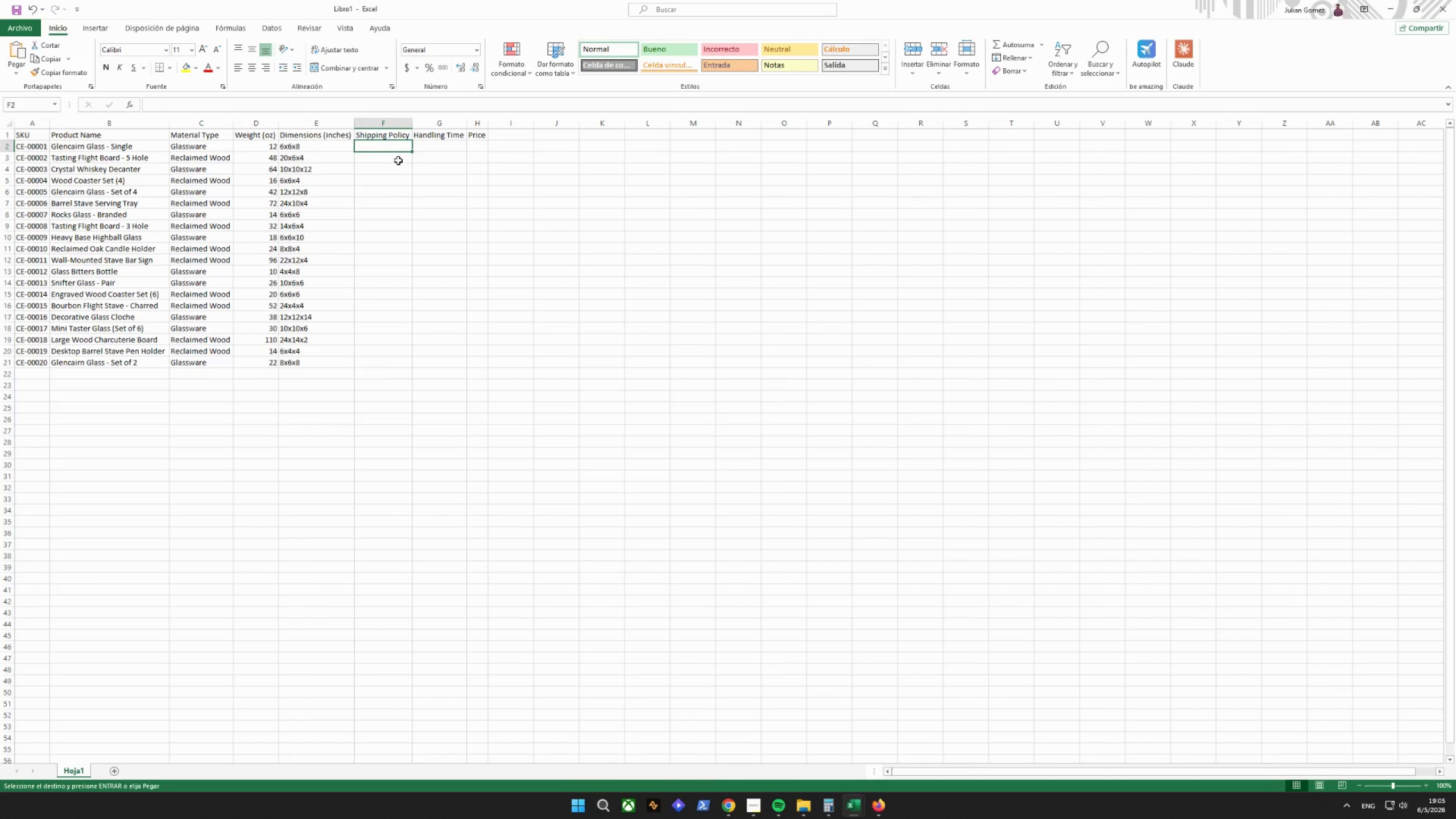 
right_click([376, 150])
 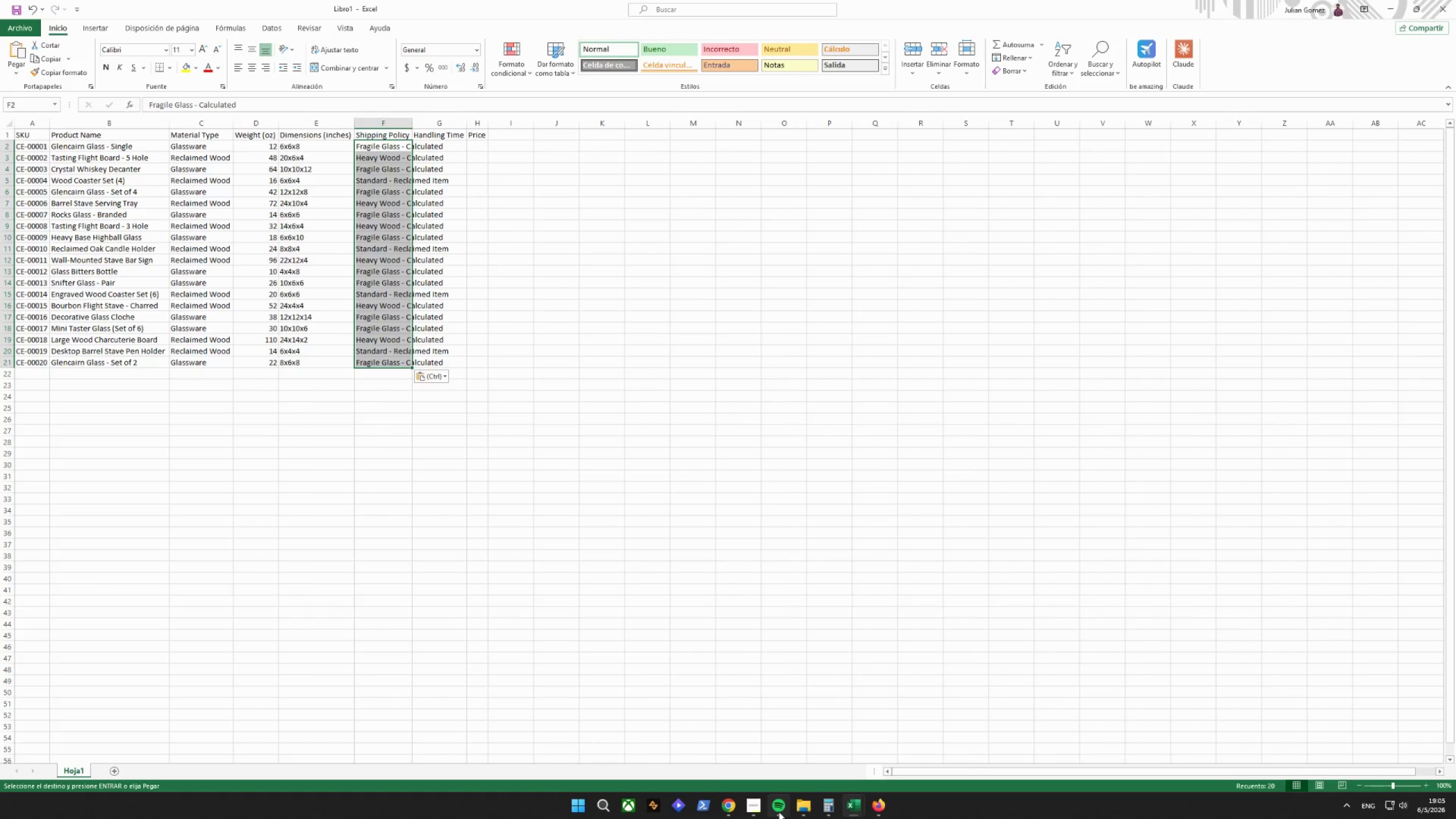 
left_click([804, 778])
 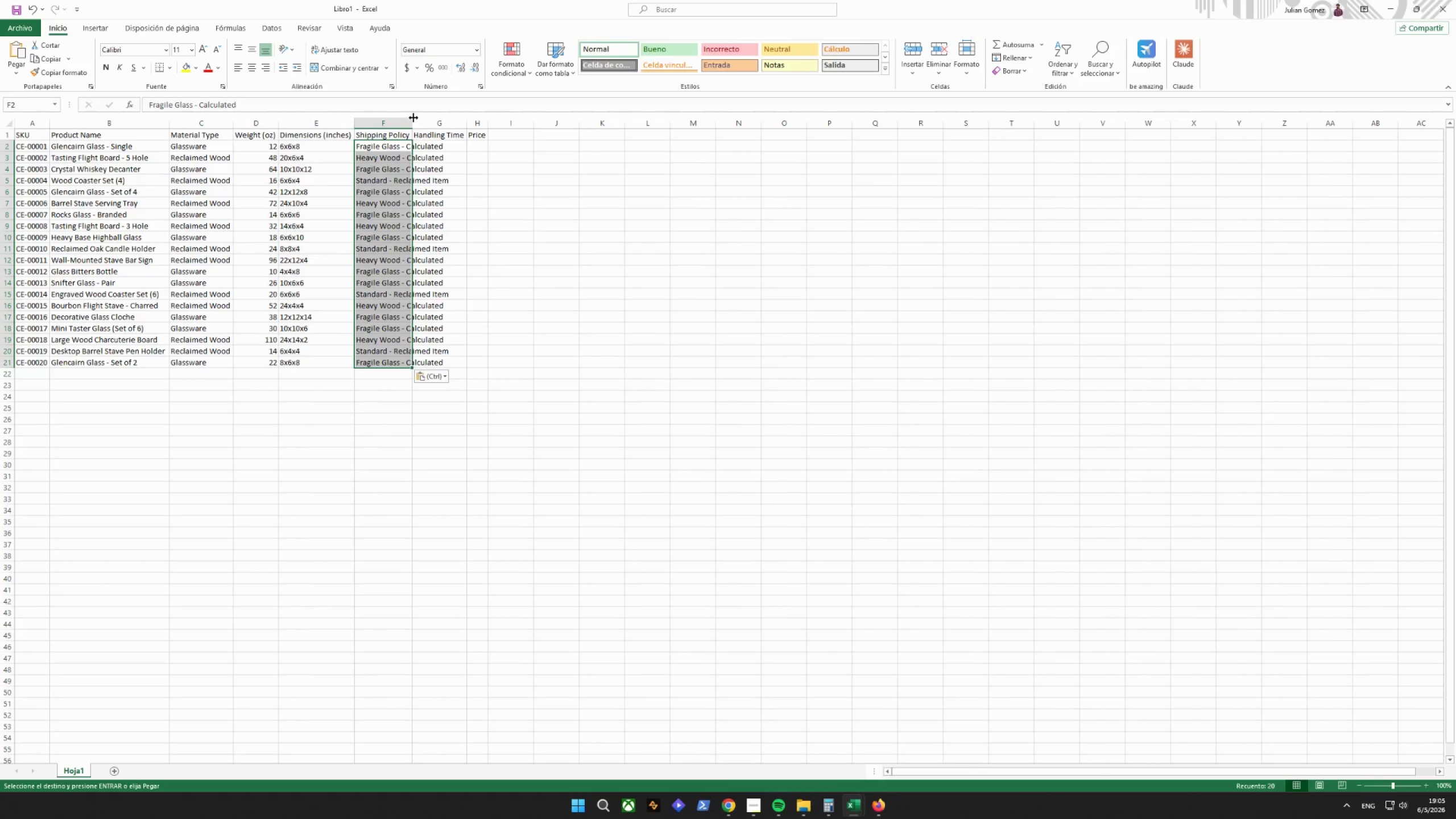 
double_click([414, 121])
 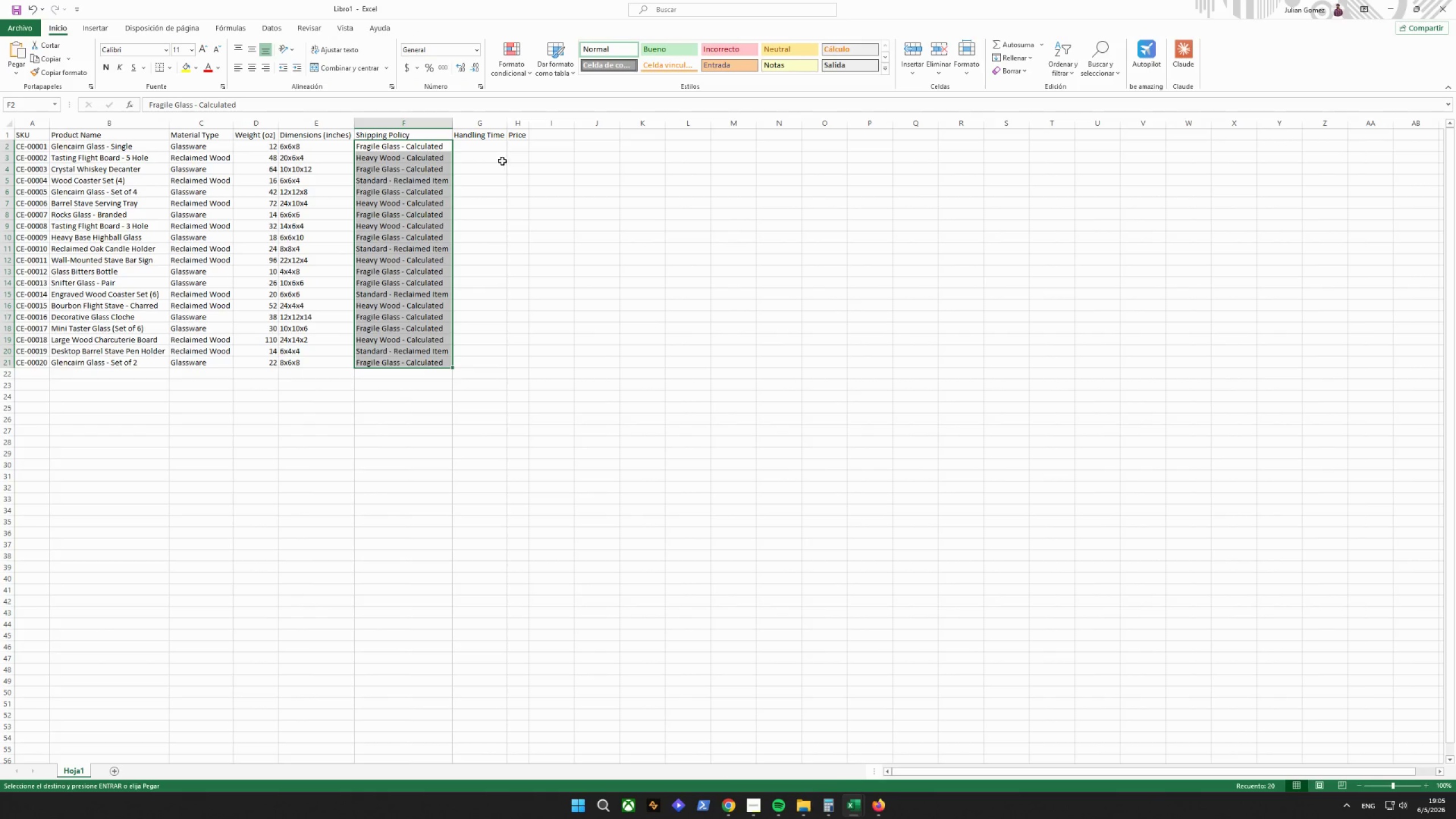 
left_click([490, 148])
 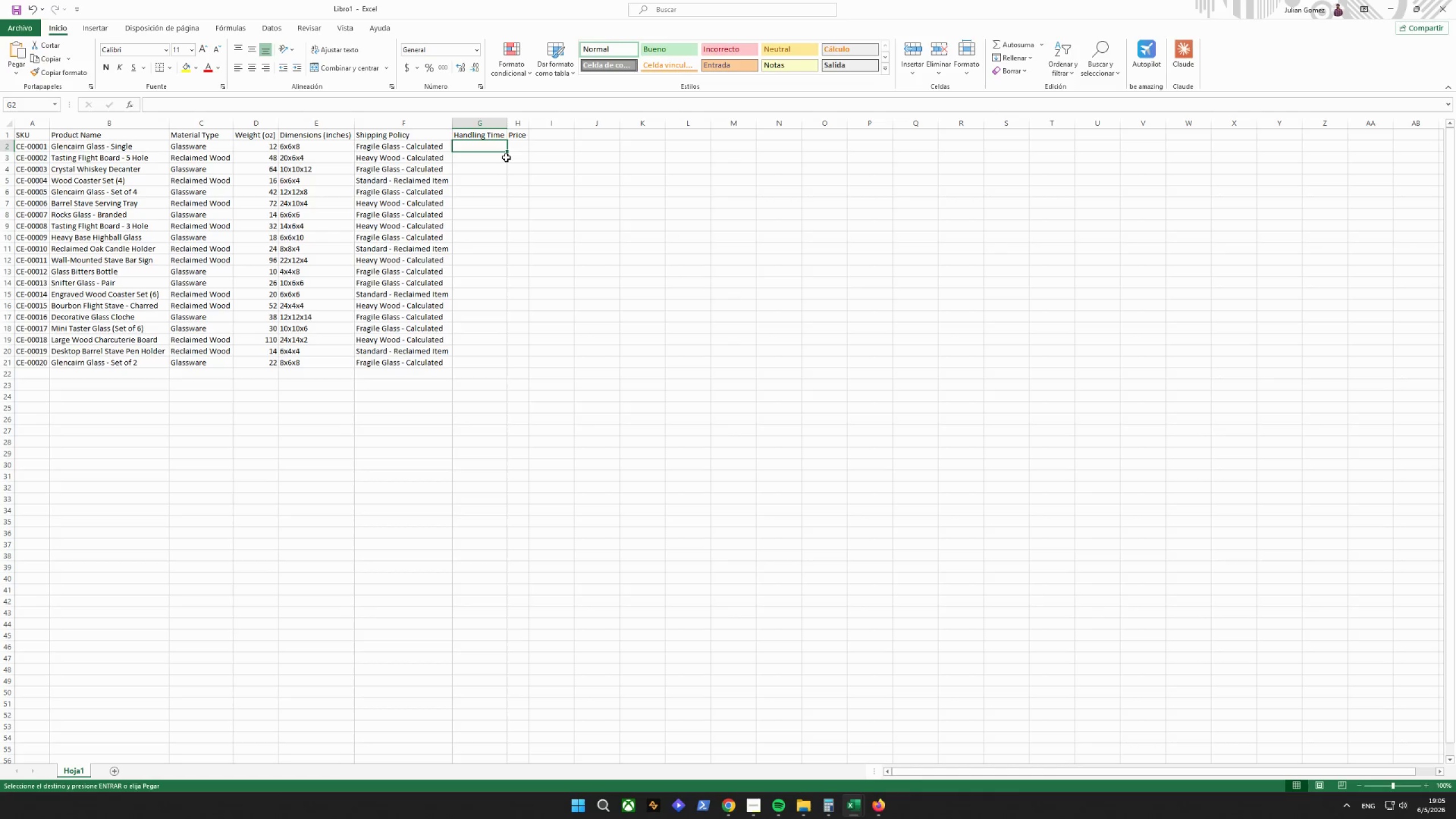 
wait(5.27)
 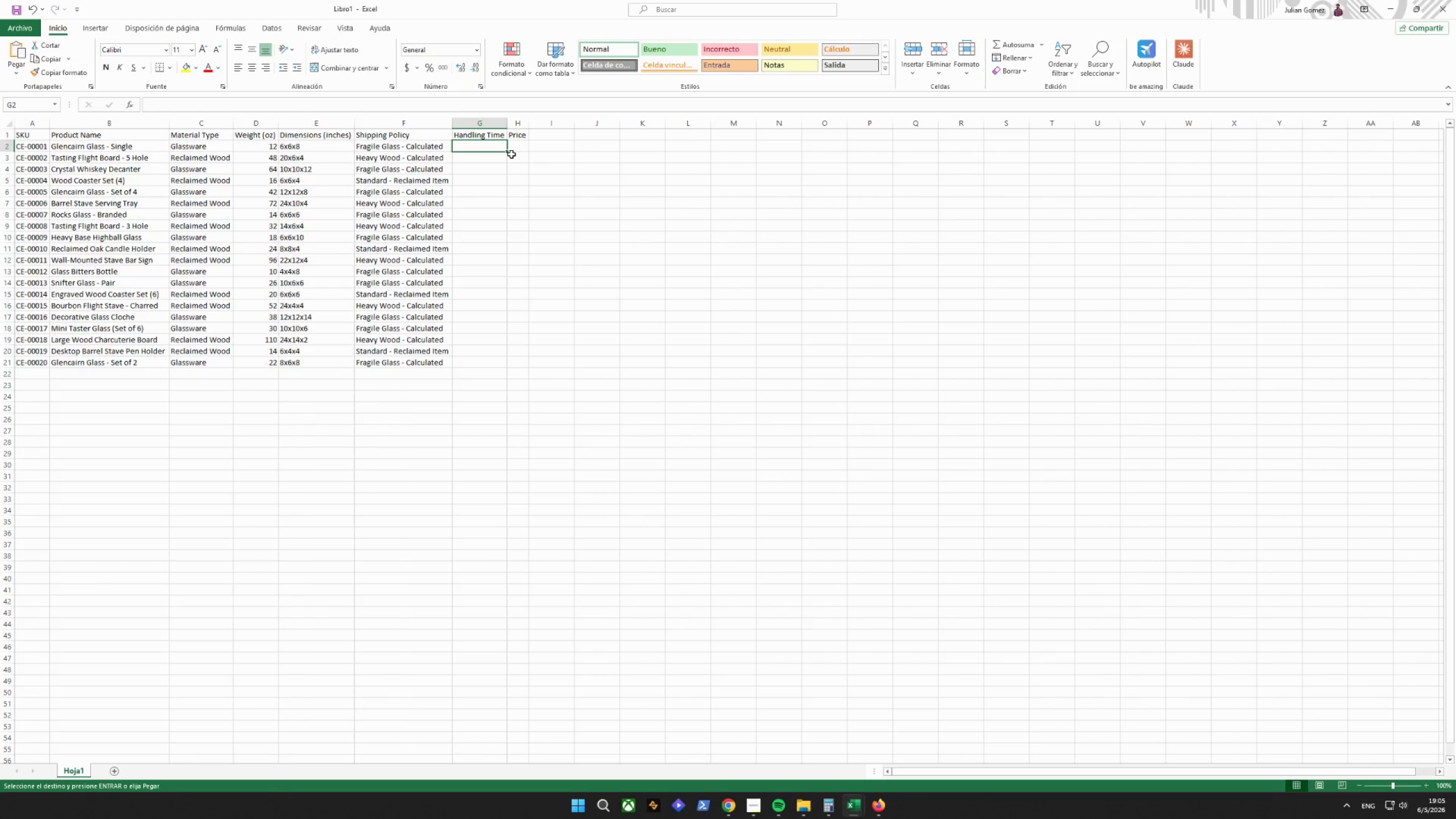 
key(3)
 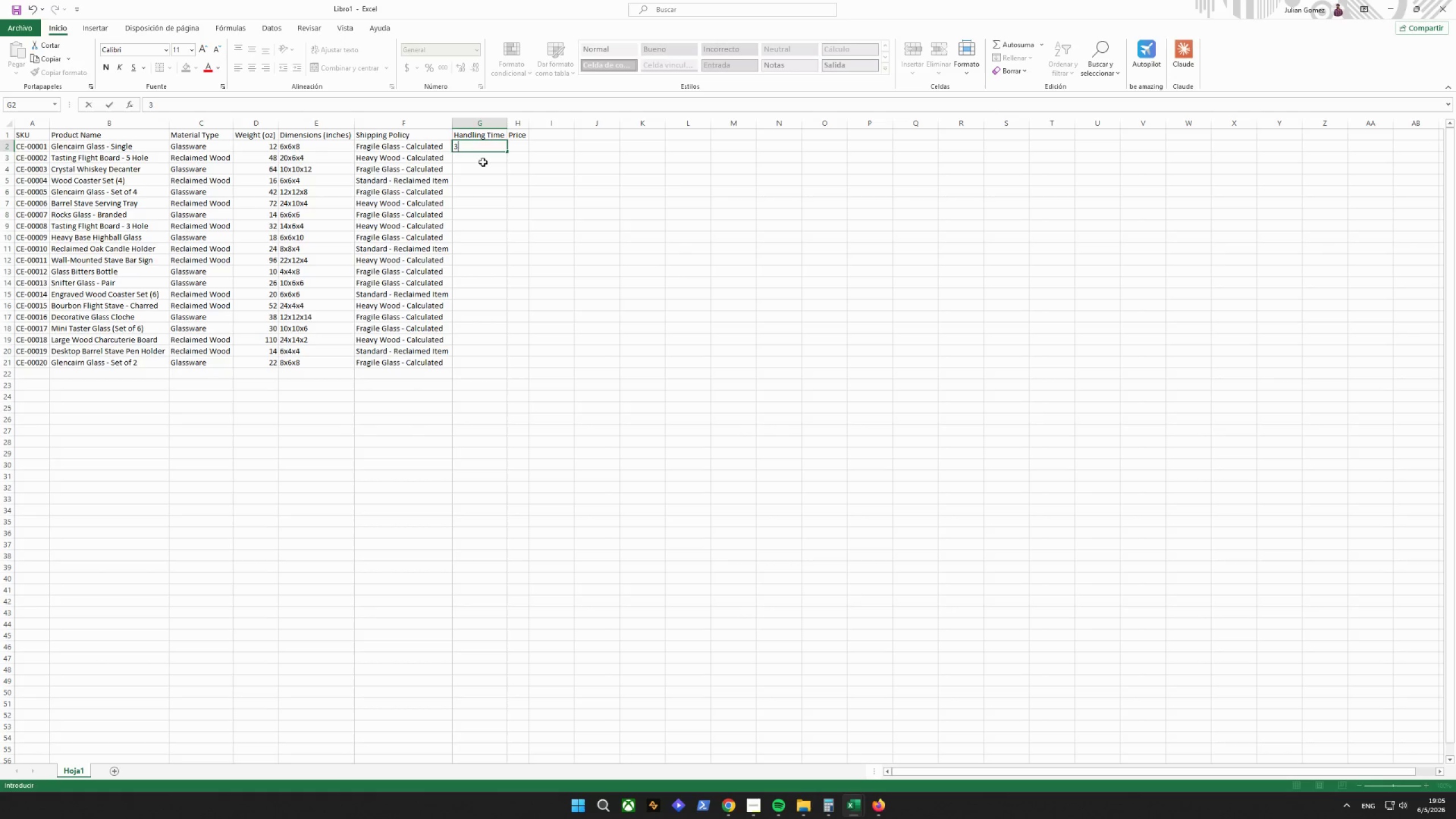 
left_click([483, 162])
 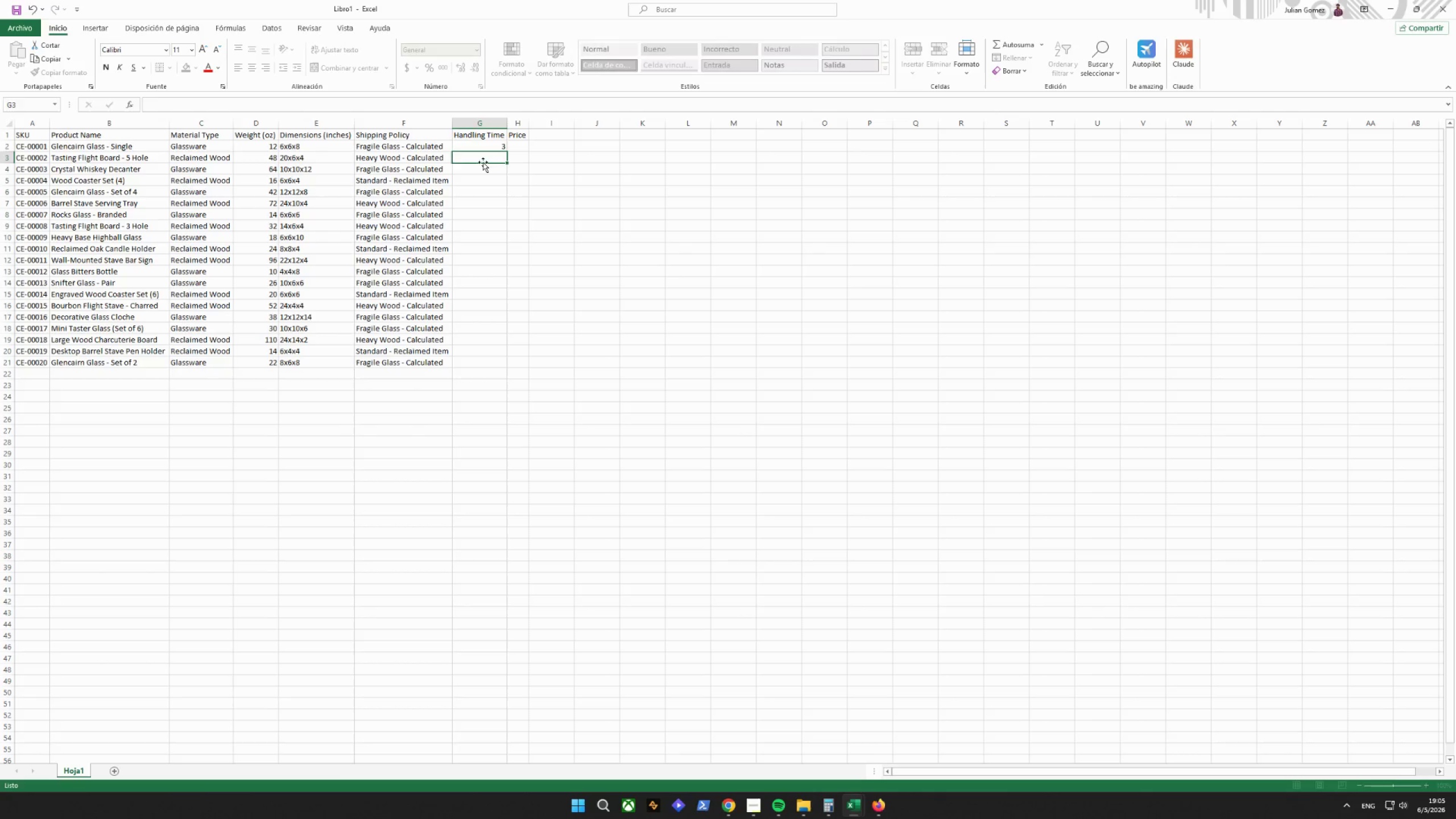 
key(3)
 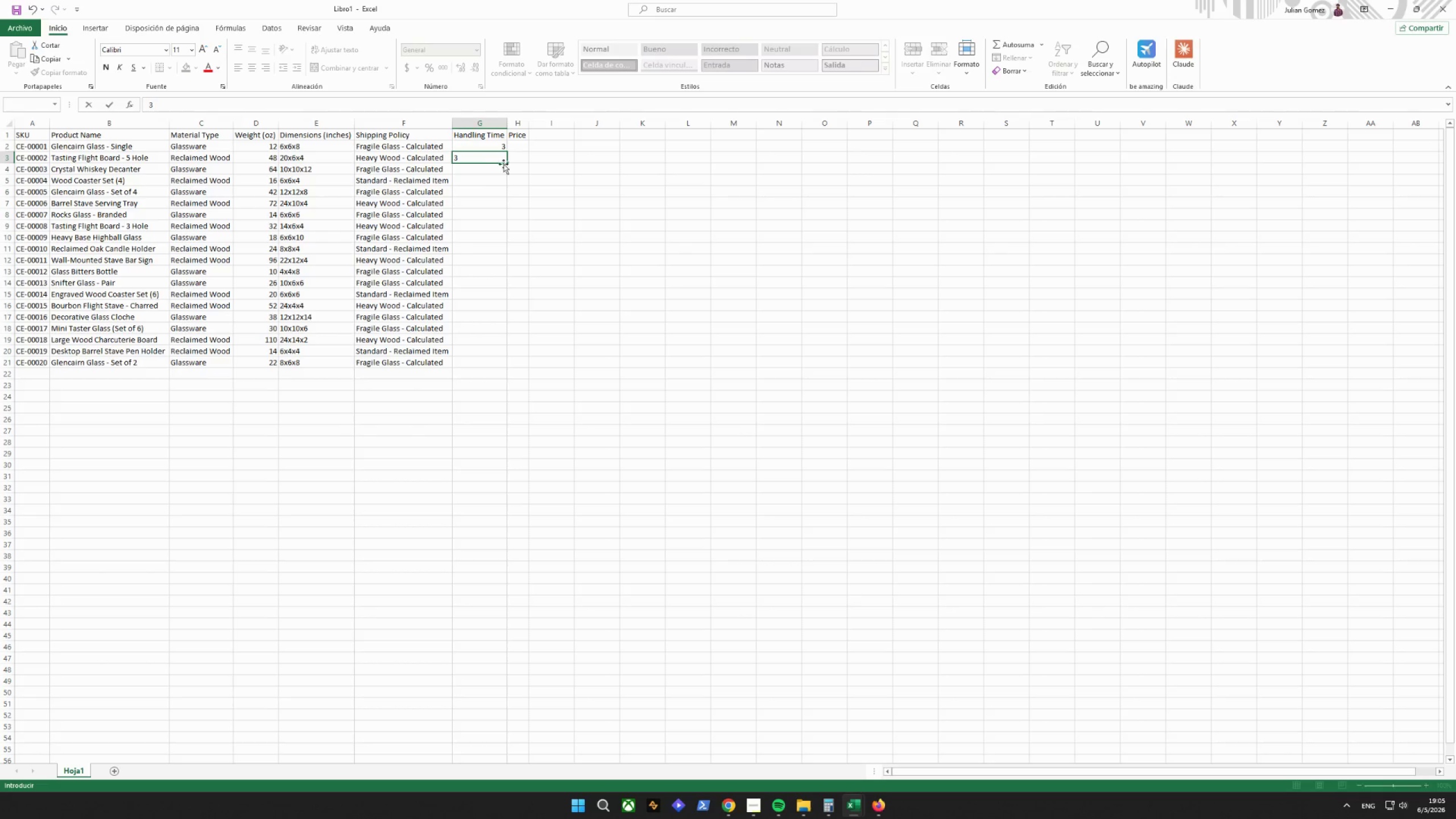 
left_click([481, 181])
 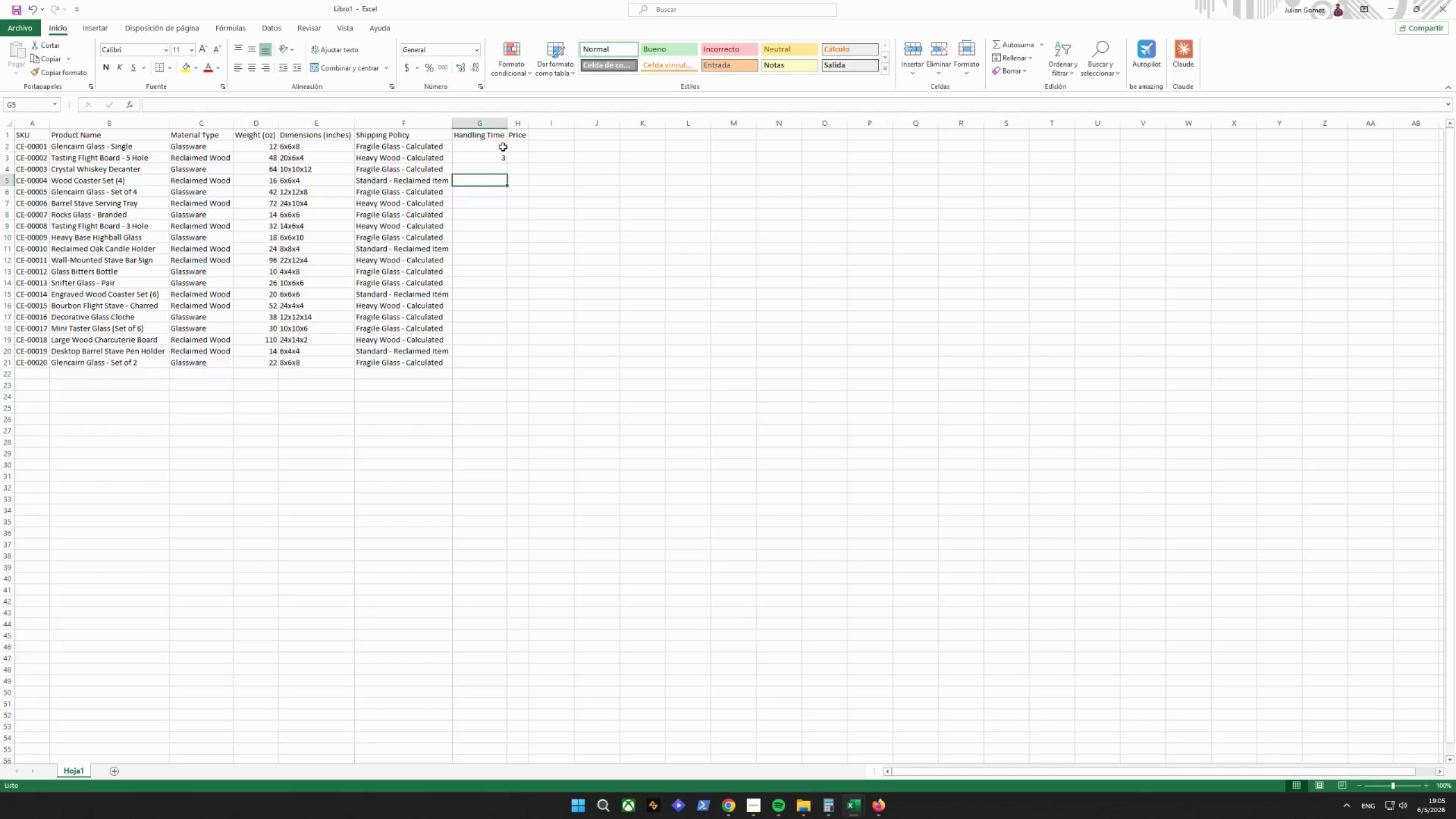 
left_click_drag(start_coordinate=[503, 147], to_coordinate=[503, 161])
 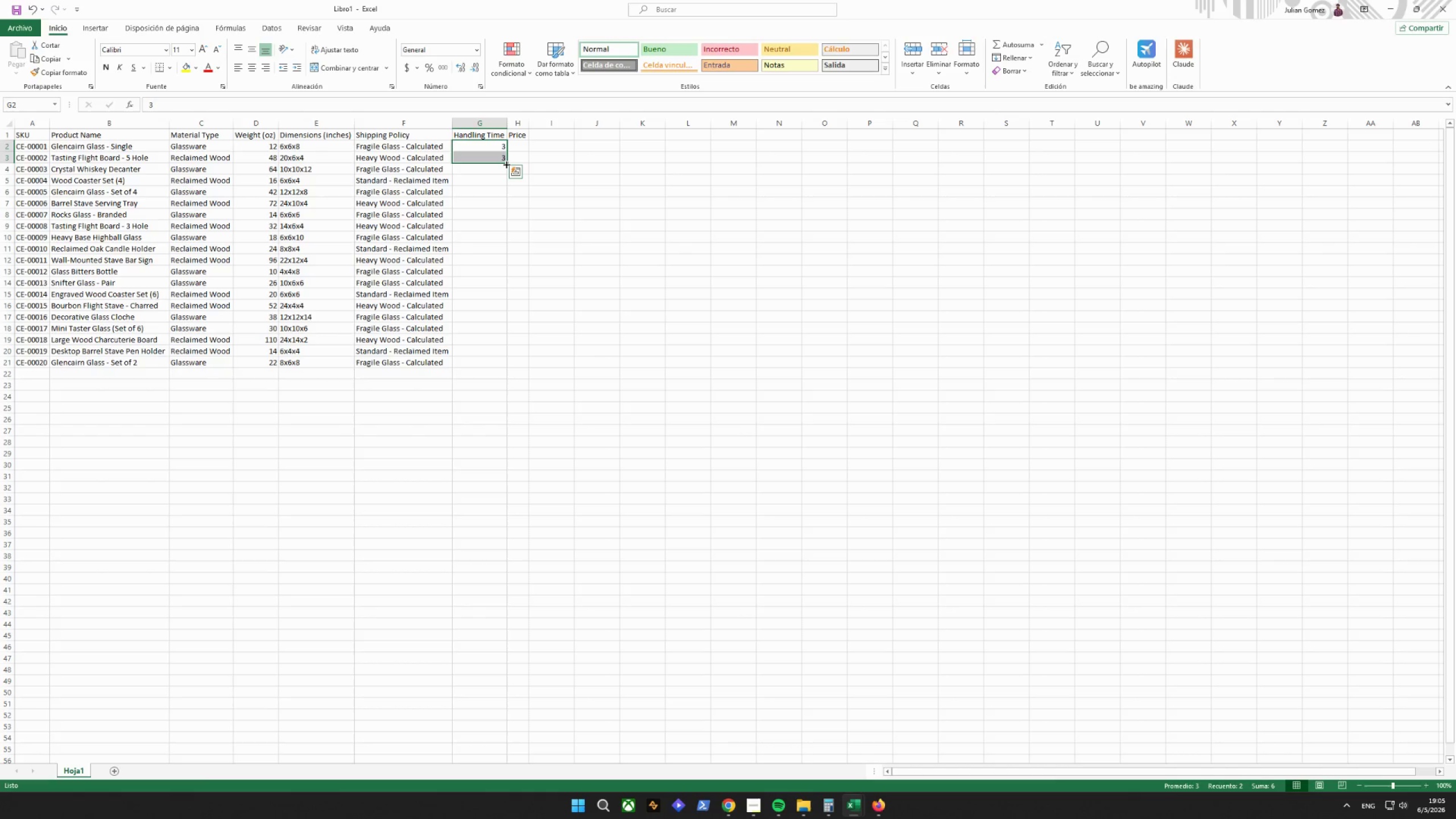 
left_click_drag(start_coordinate=[506, 164], to_coordinate=[497, 366])
 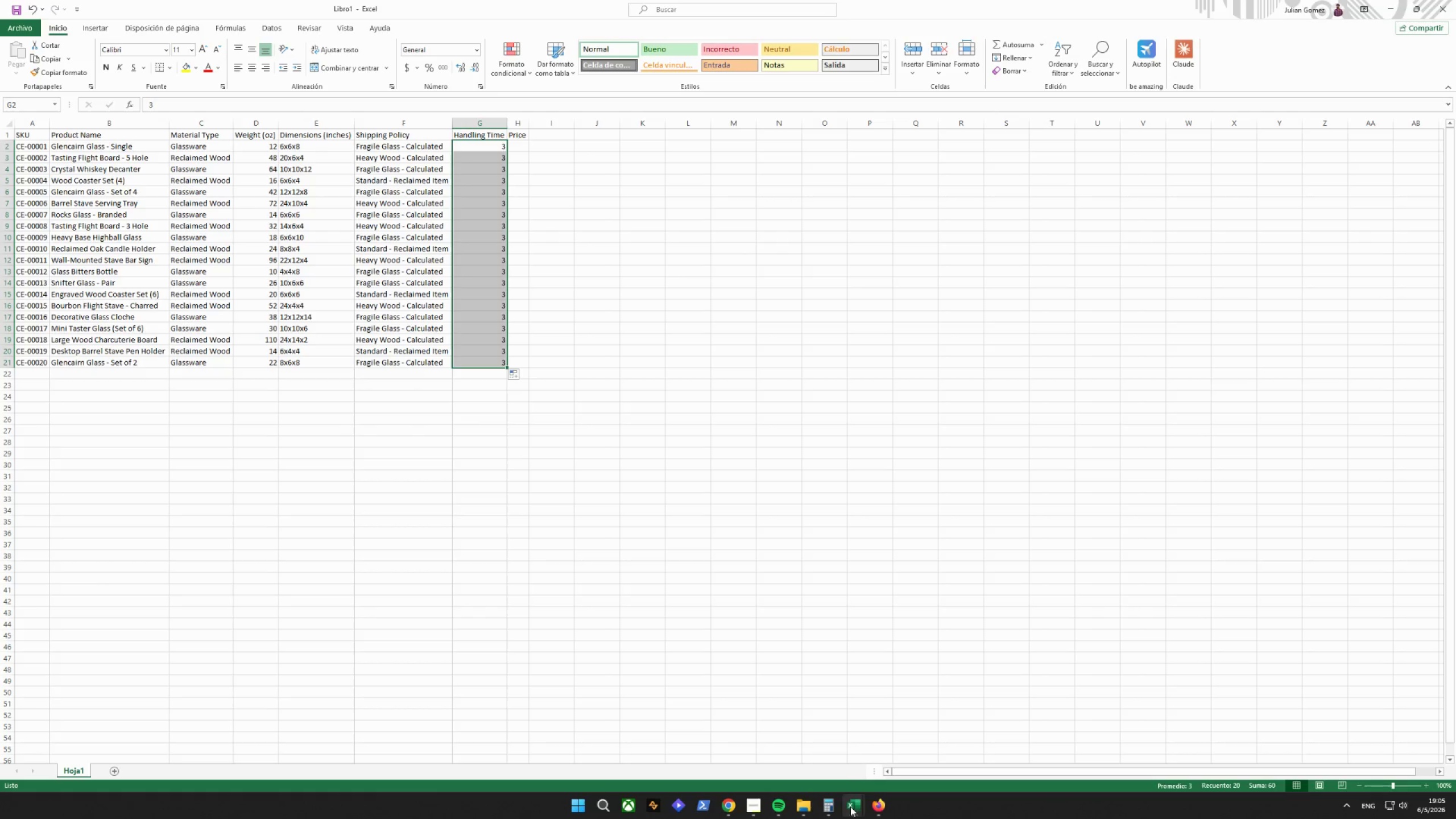 
double_click([776, 744])
 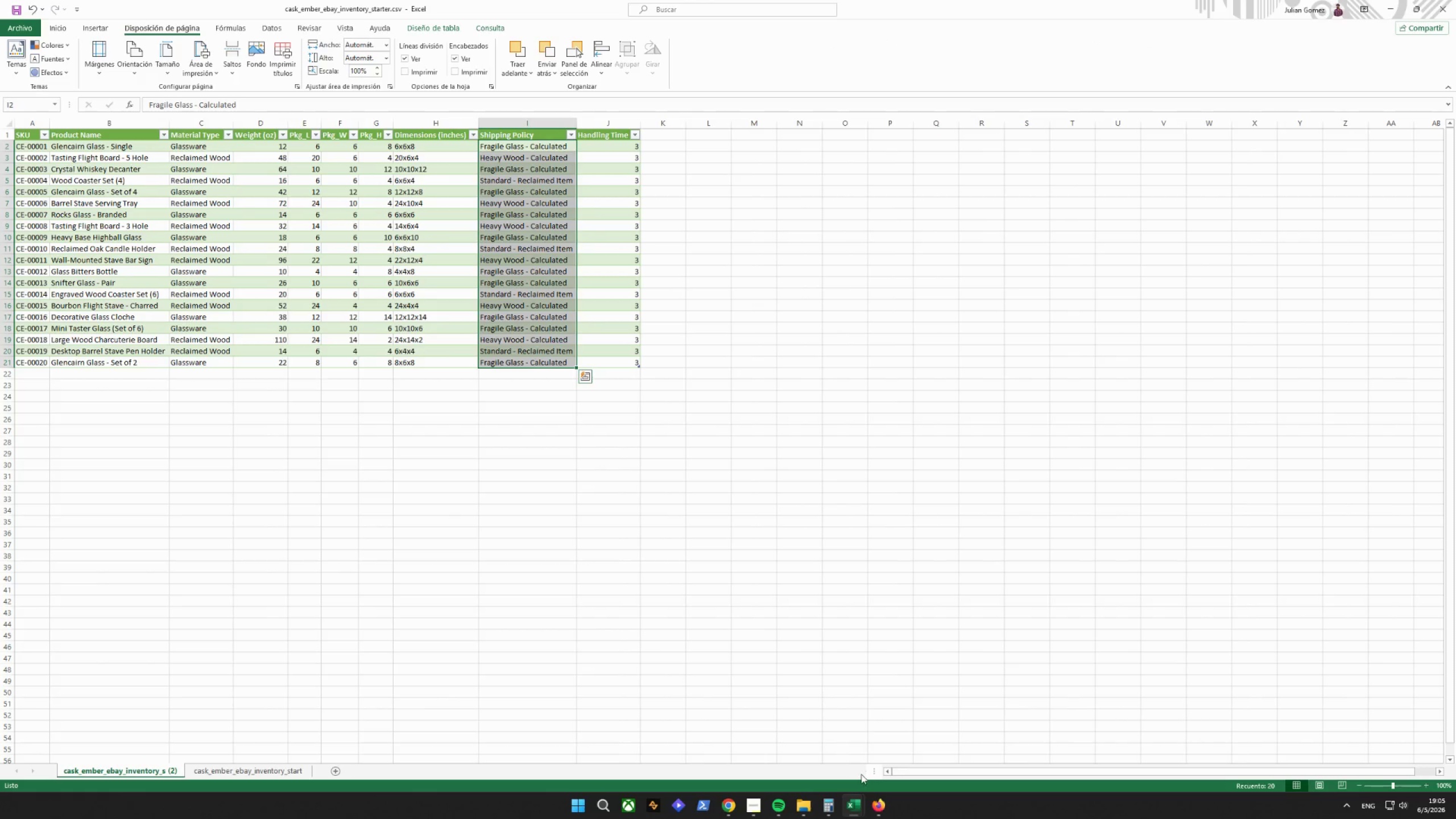 
left_click([851, 802])
 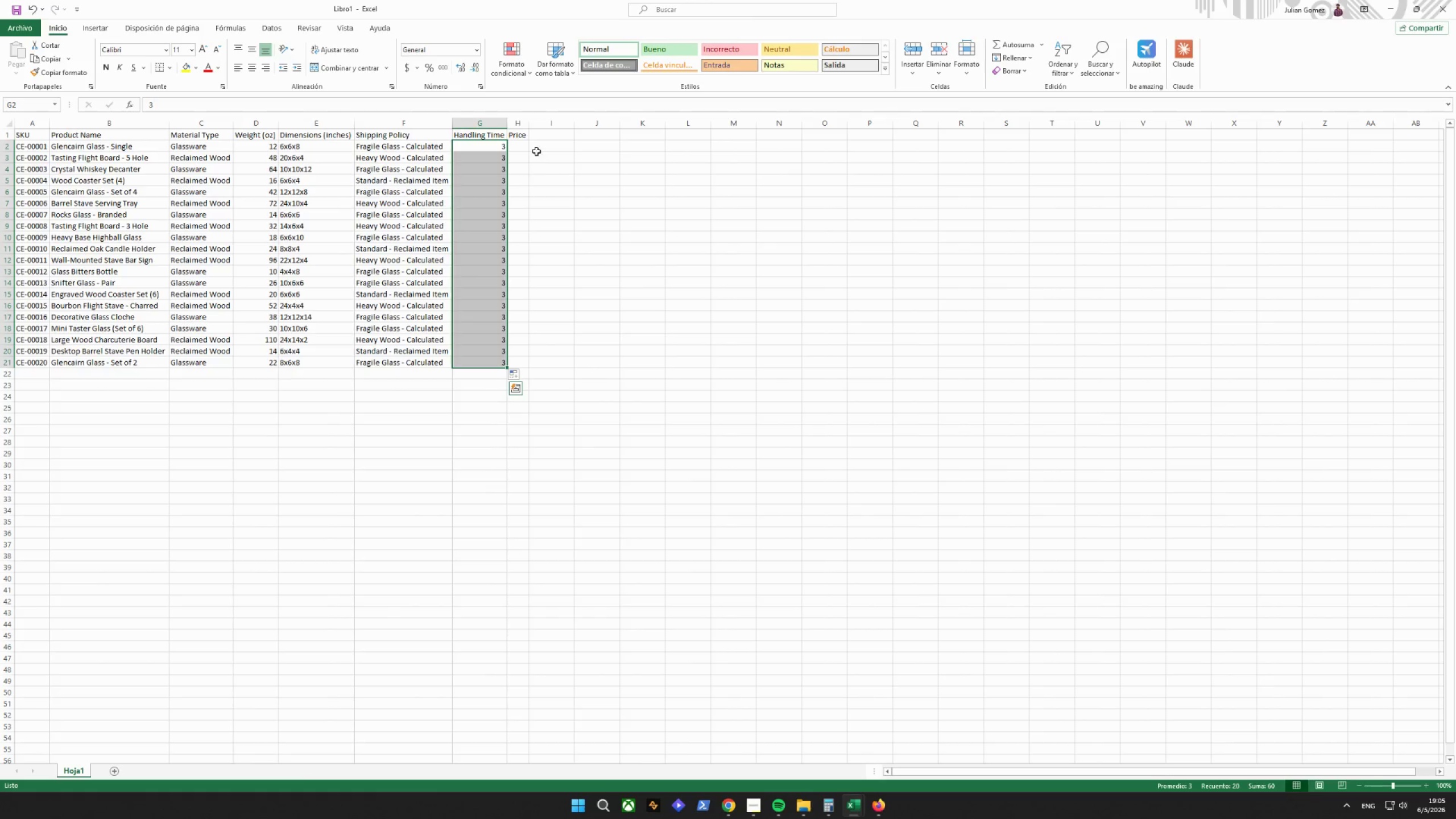 
double_click([529, 123])
 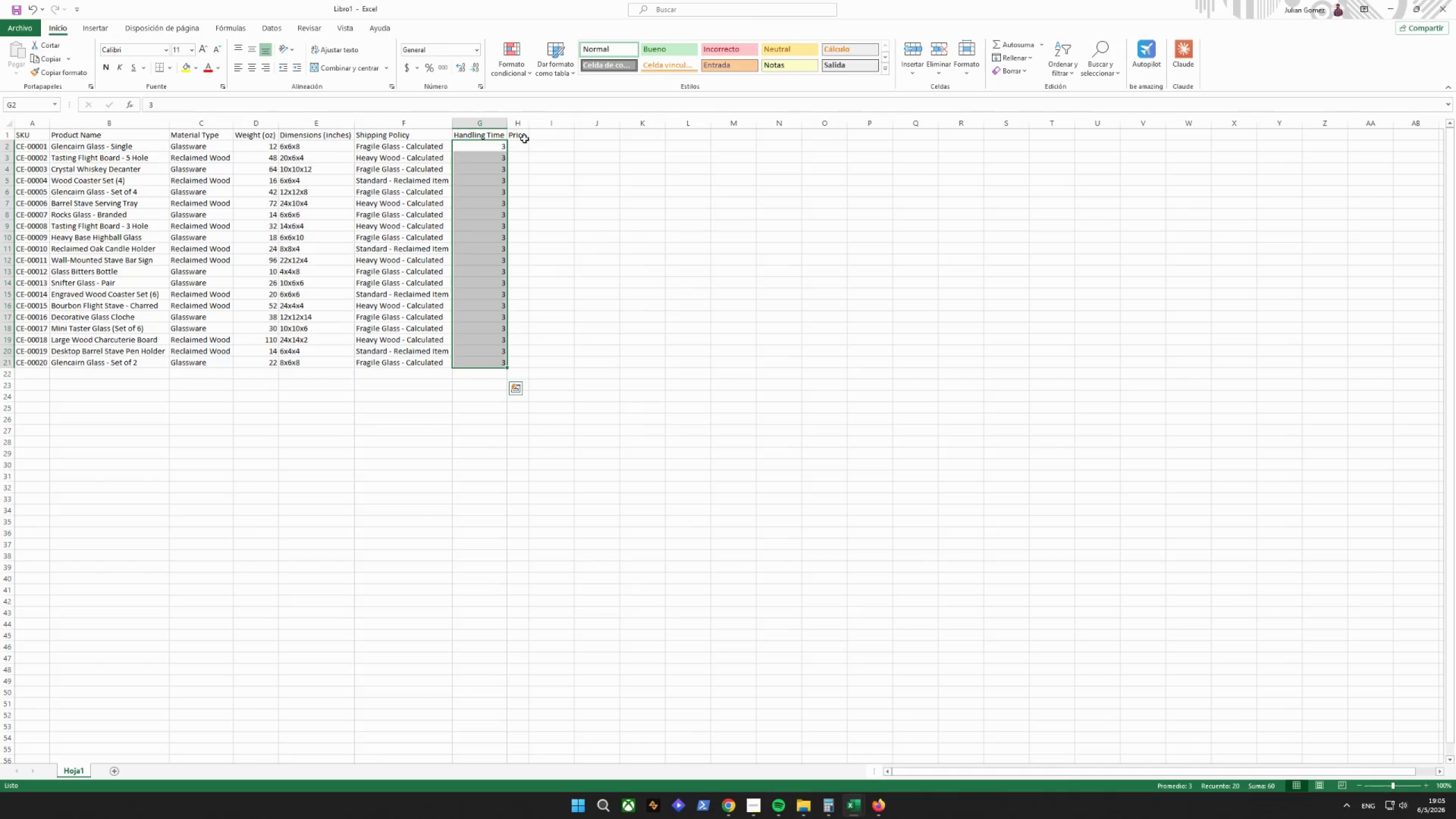 
triple_click([523, 142])
 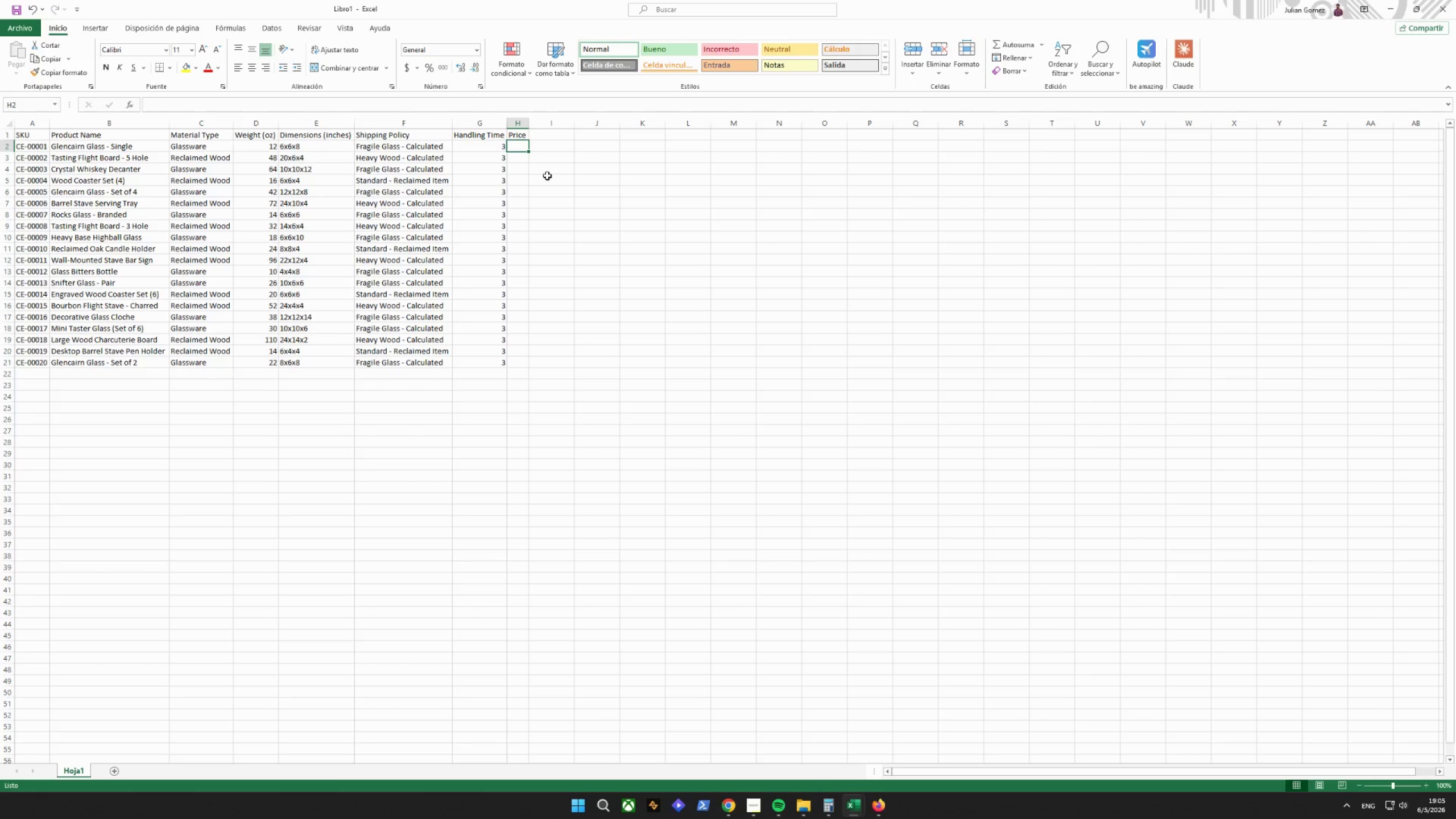 
wait(5.59)
 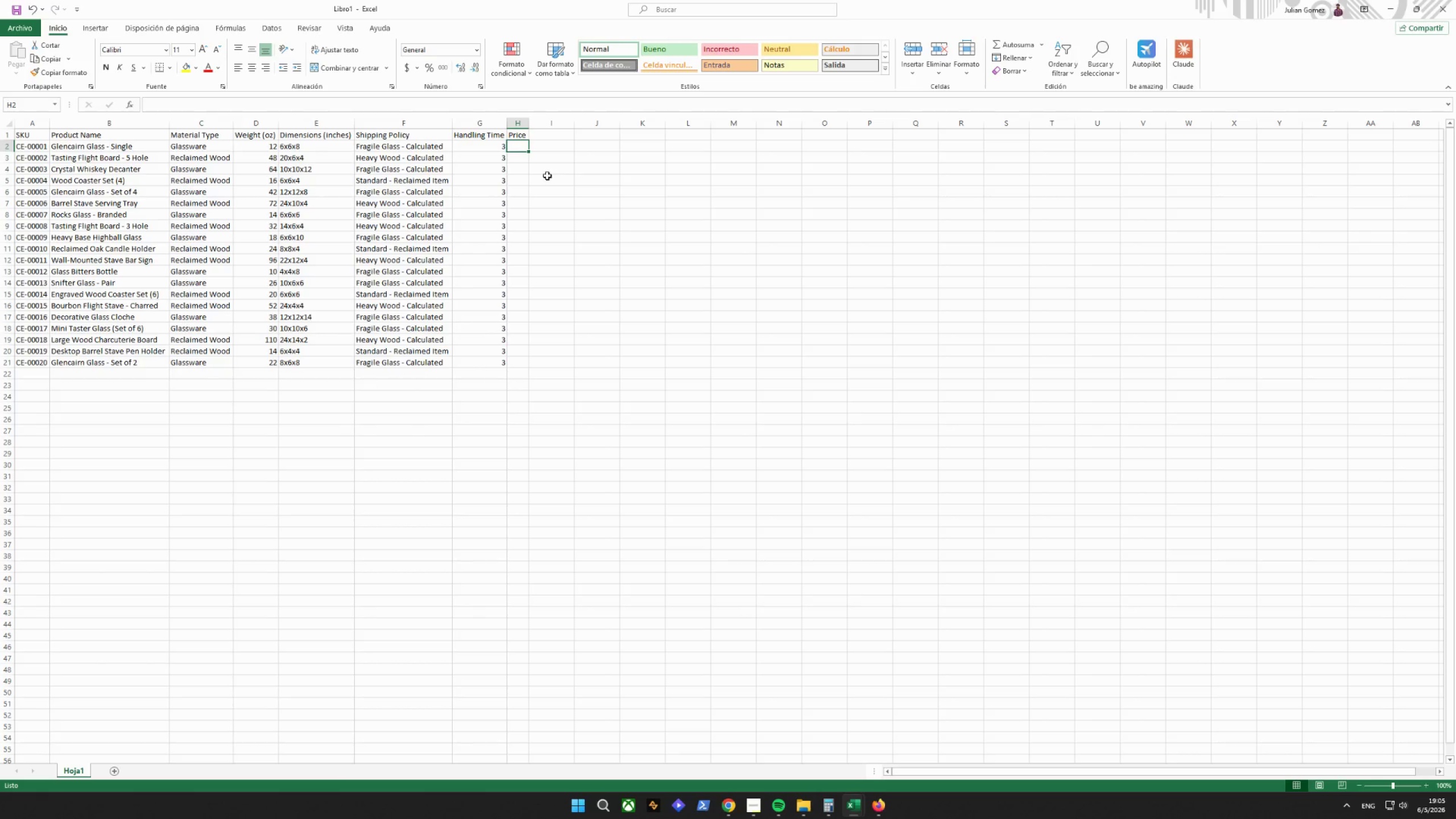 
type(24.99)
 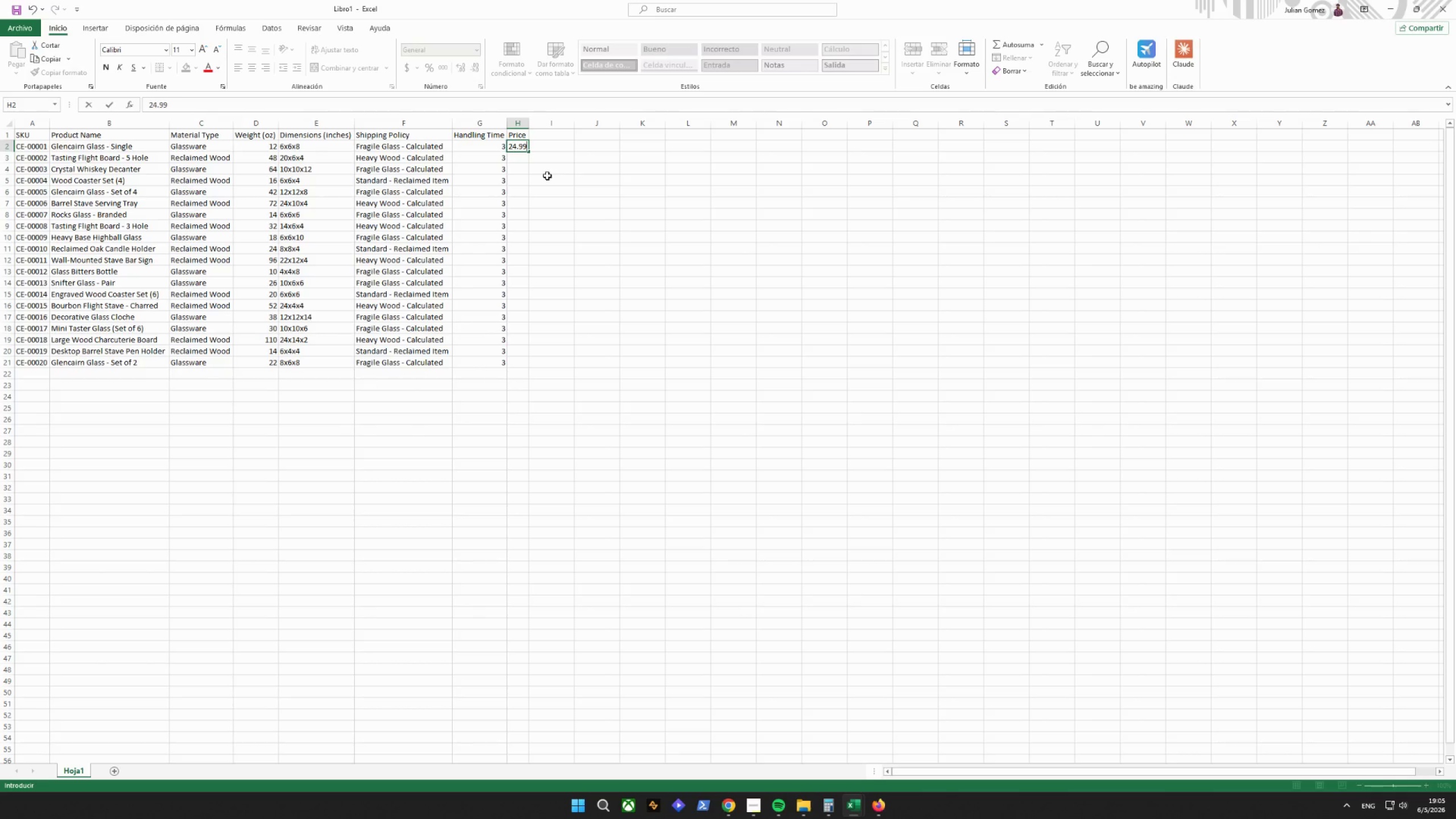 
key(Enter)
 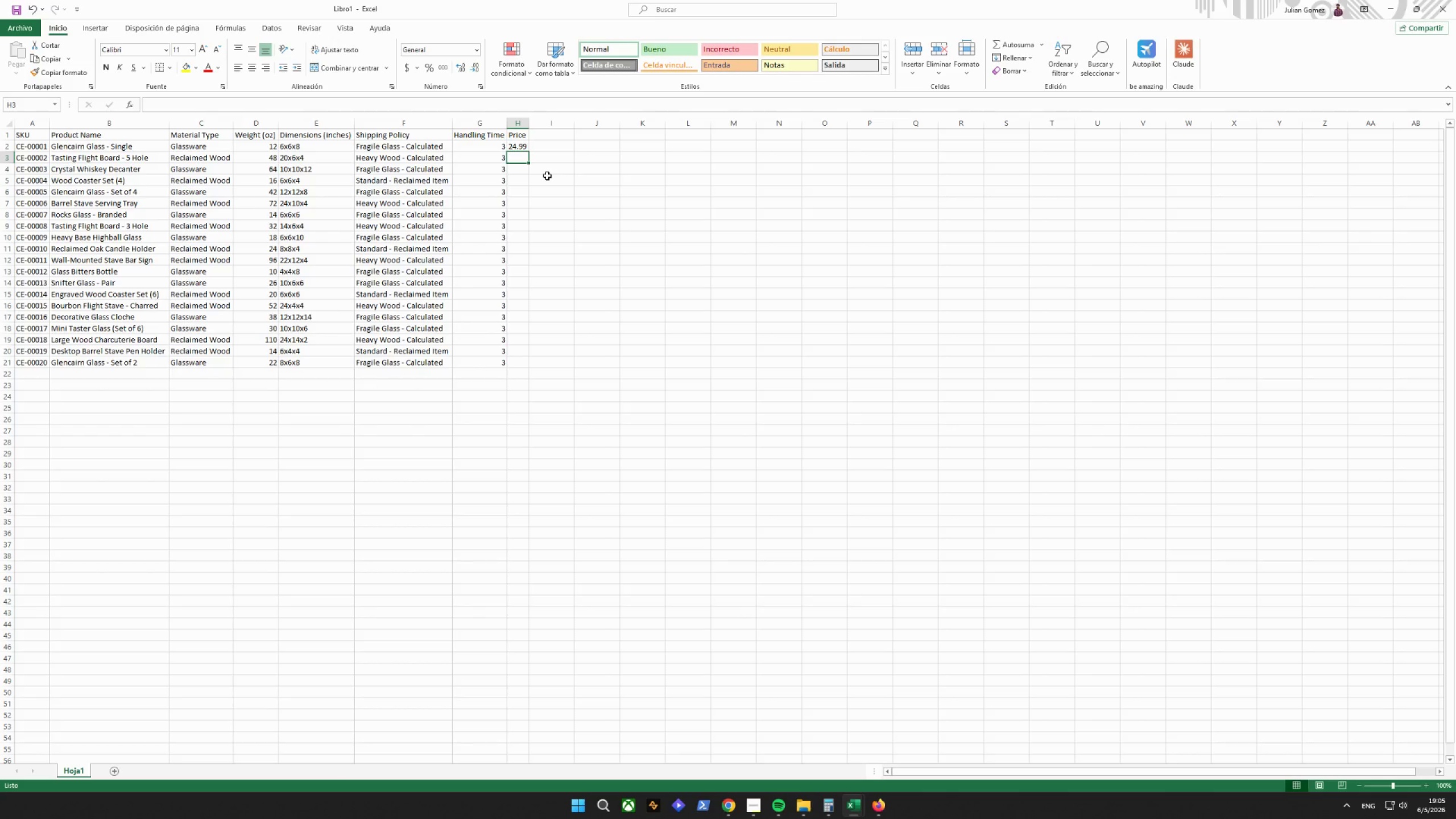 
type(49.99)
 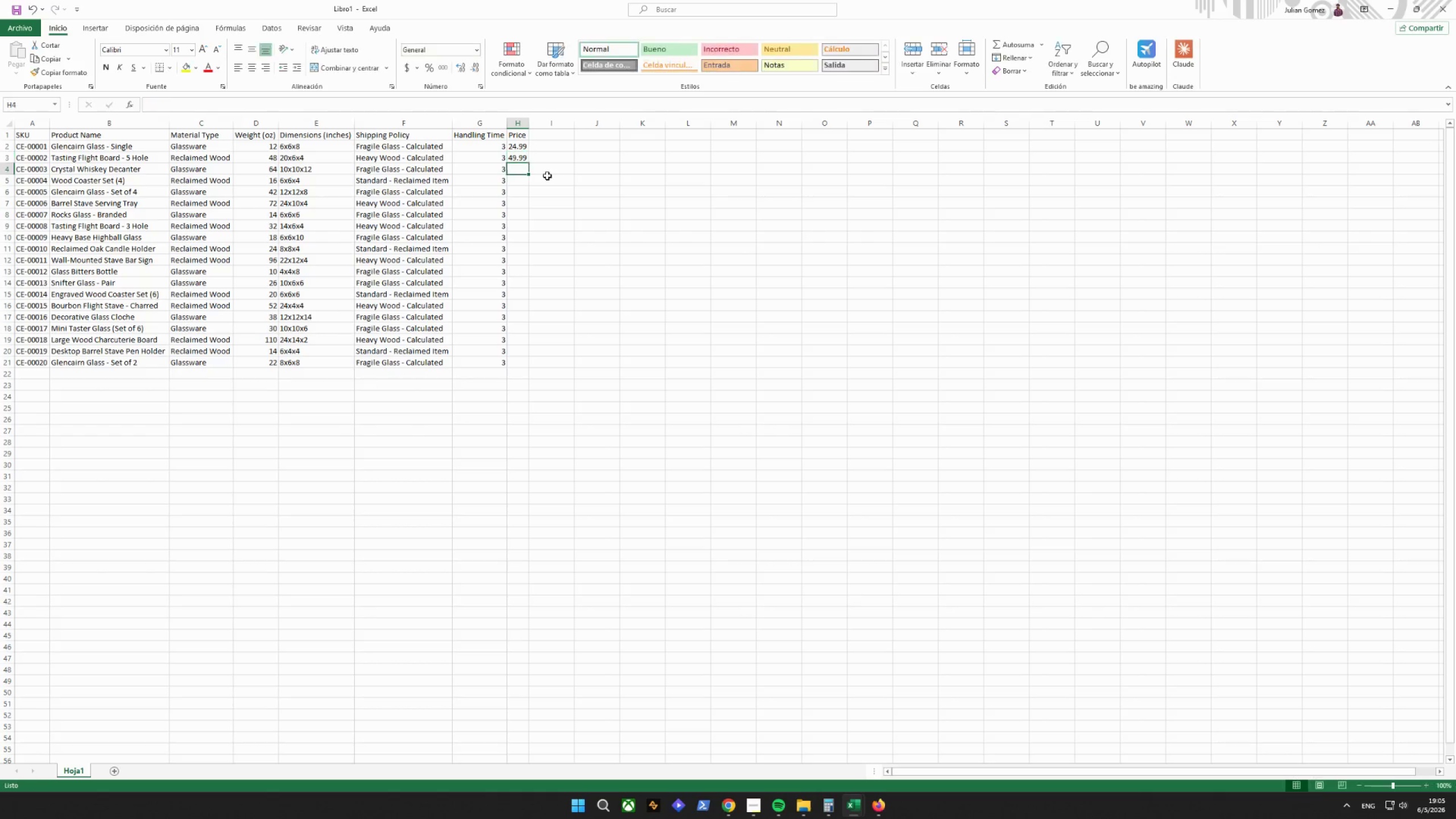 
key(Enter)
 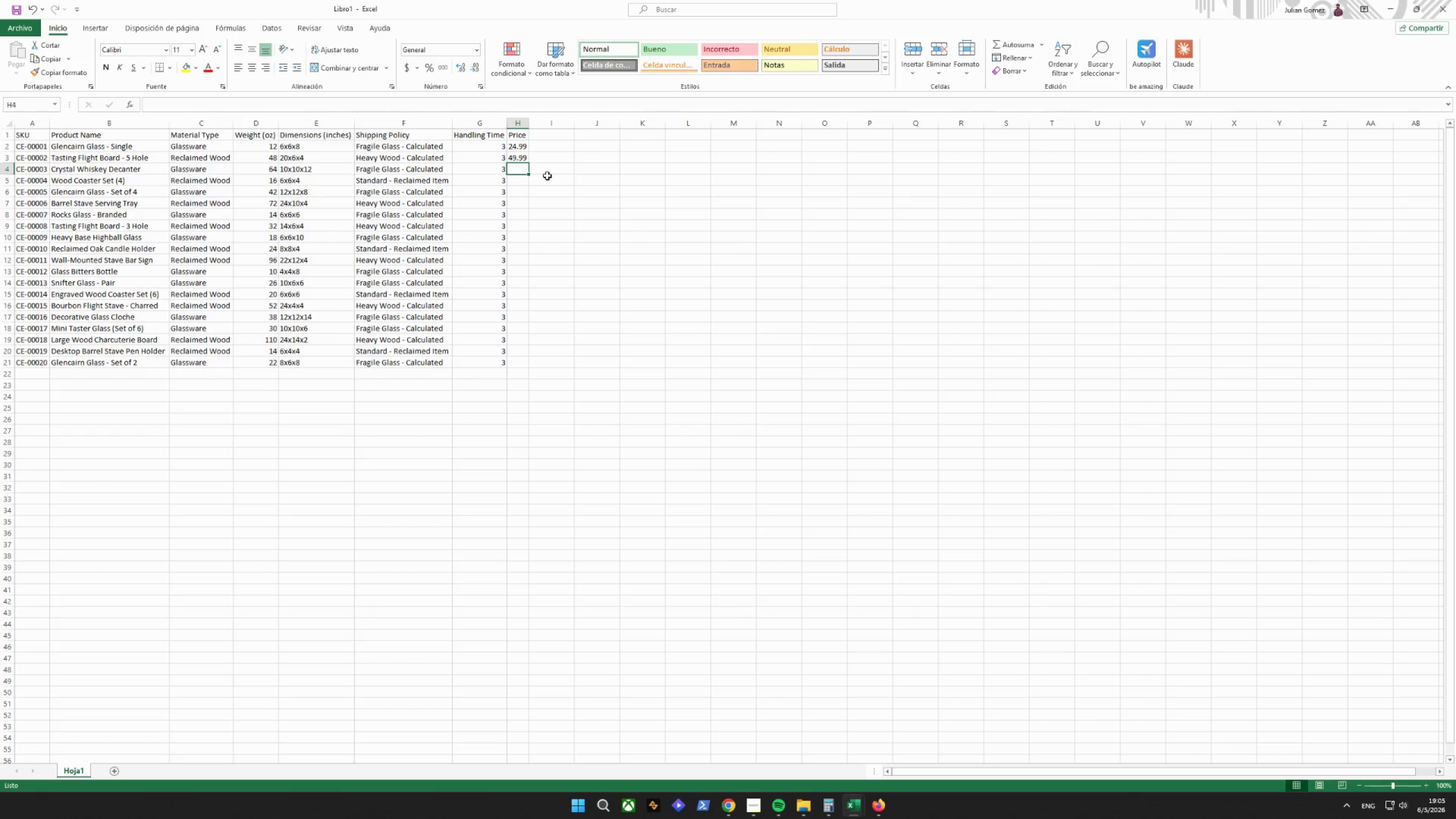 
type(89)
key(Backspace)
key(Backspace)
 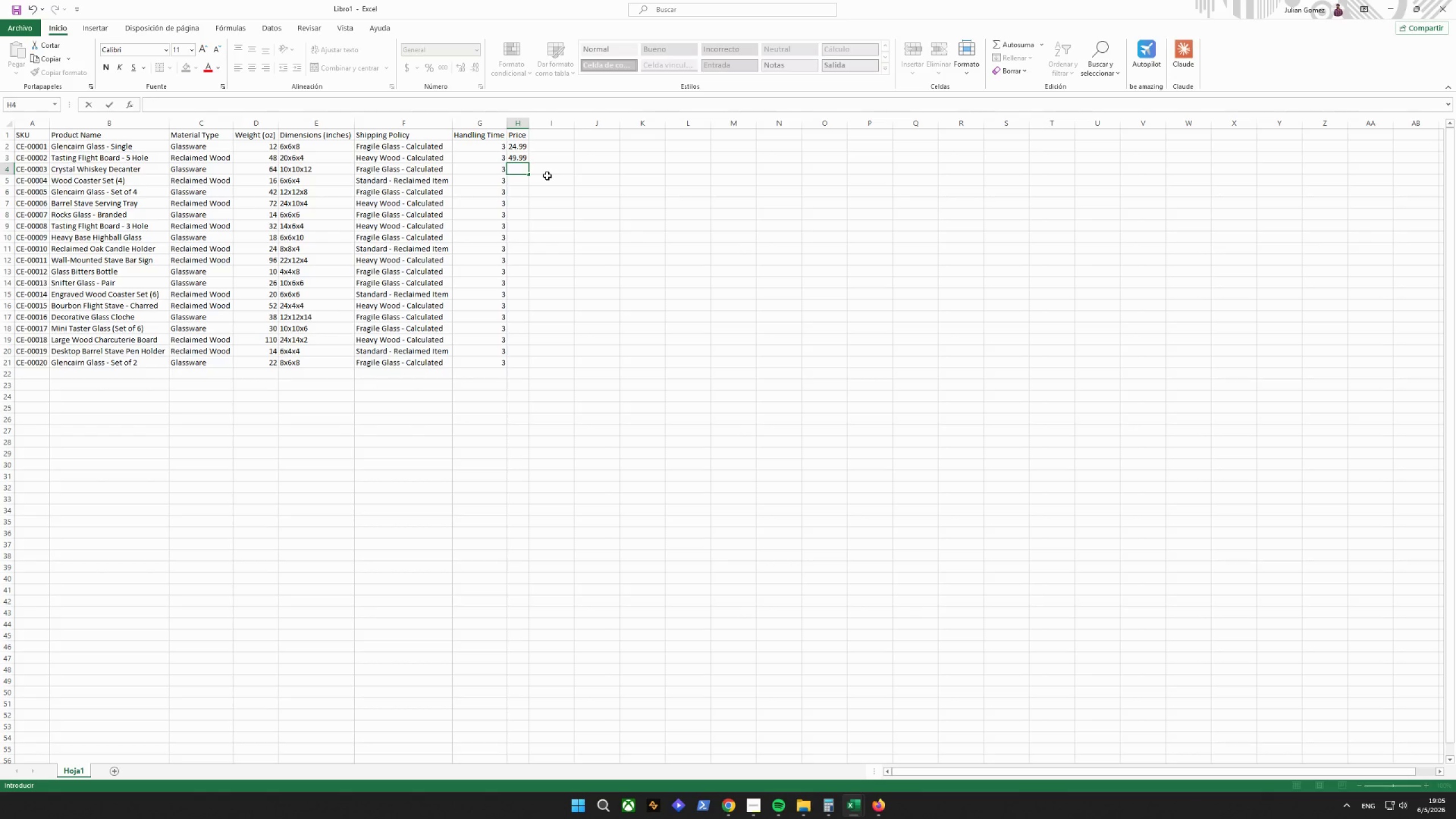 
key(ArrowUp)
 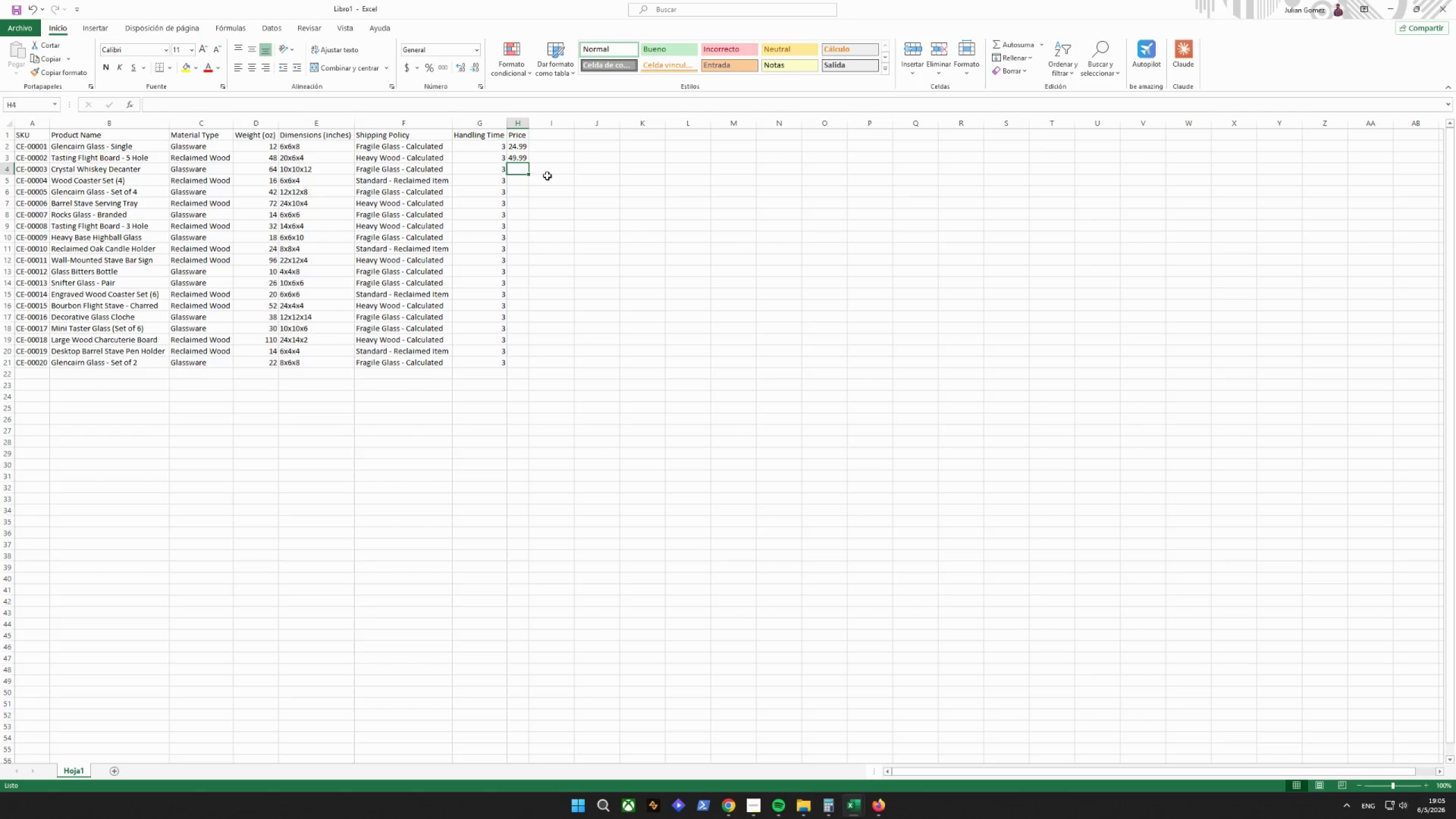 
key(Enter)
 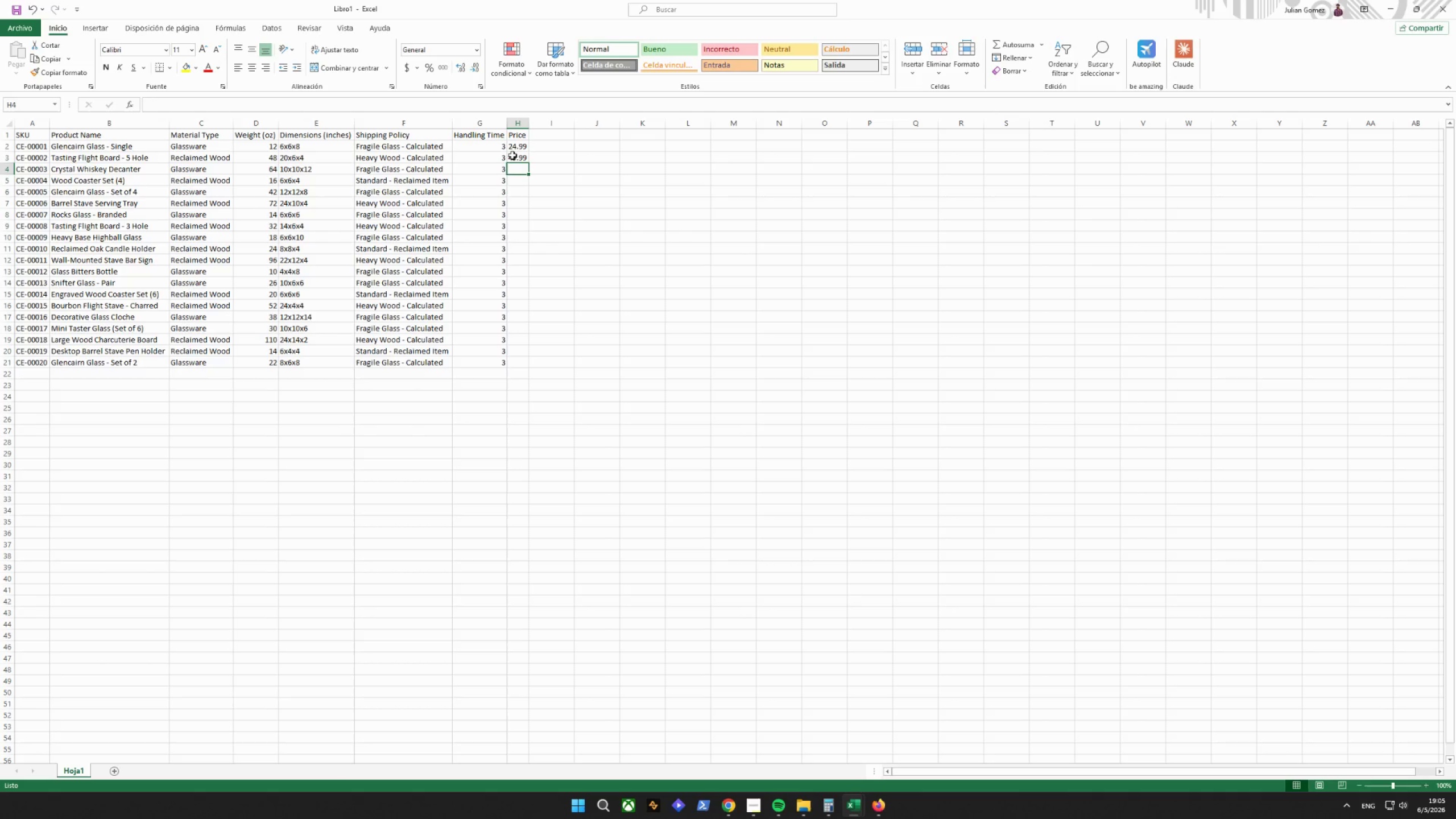 
double_click([526, 151])
 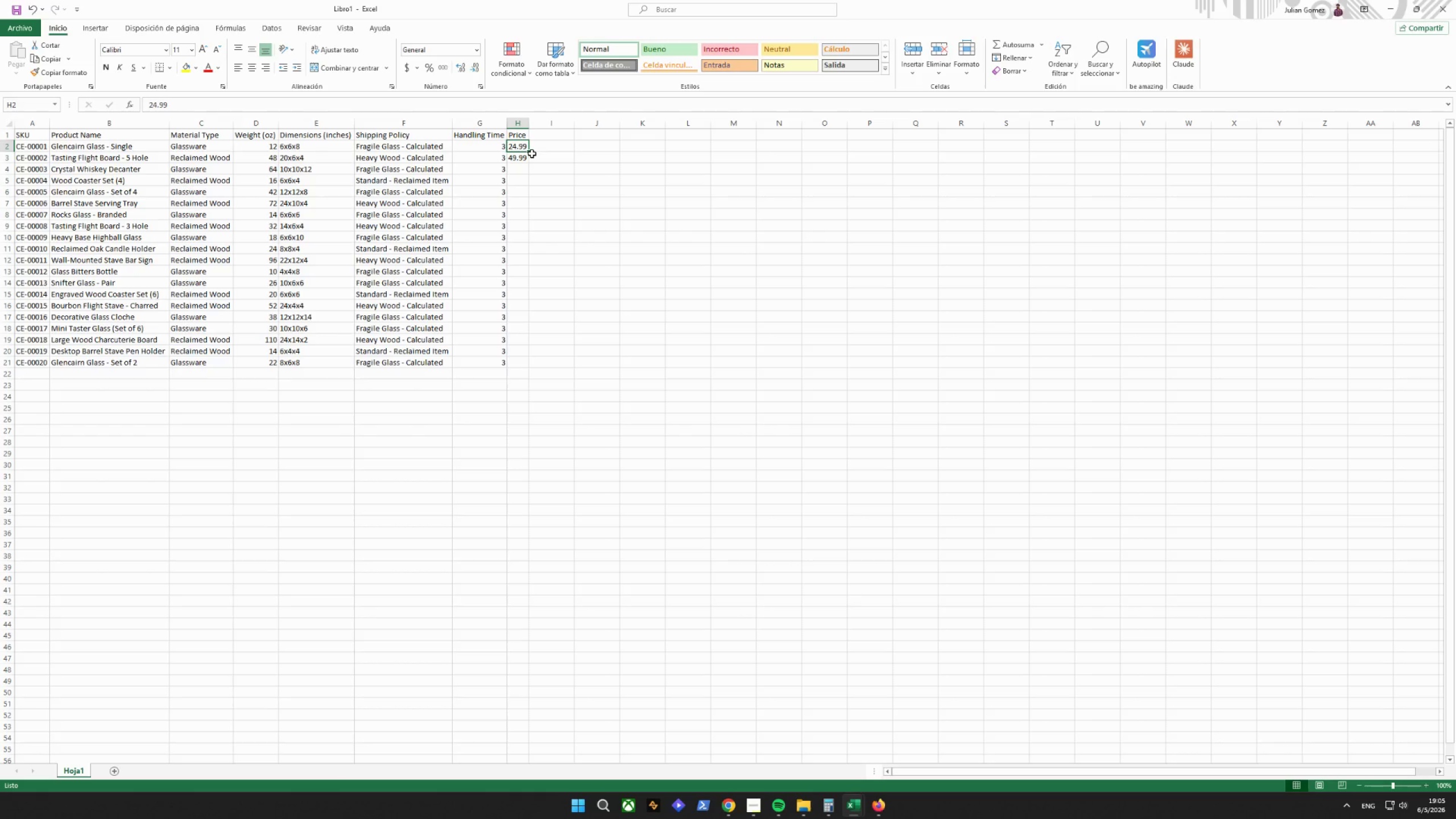 
type(24,99)
 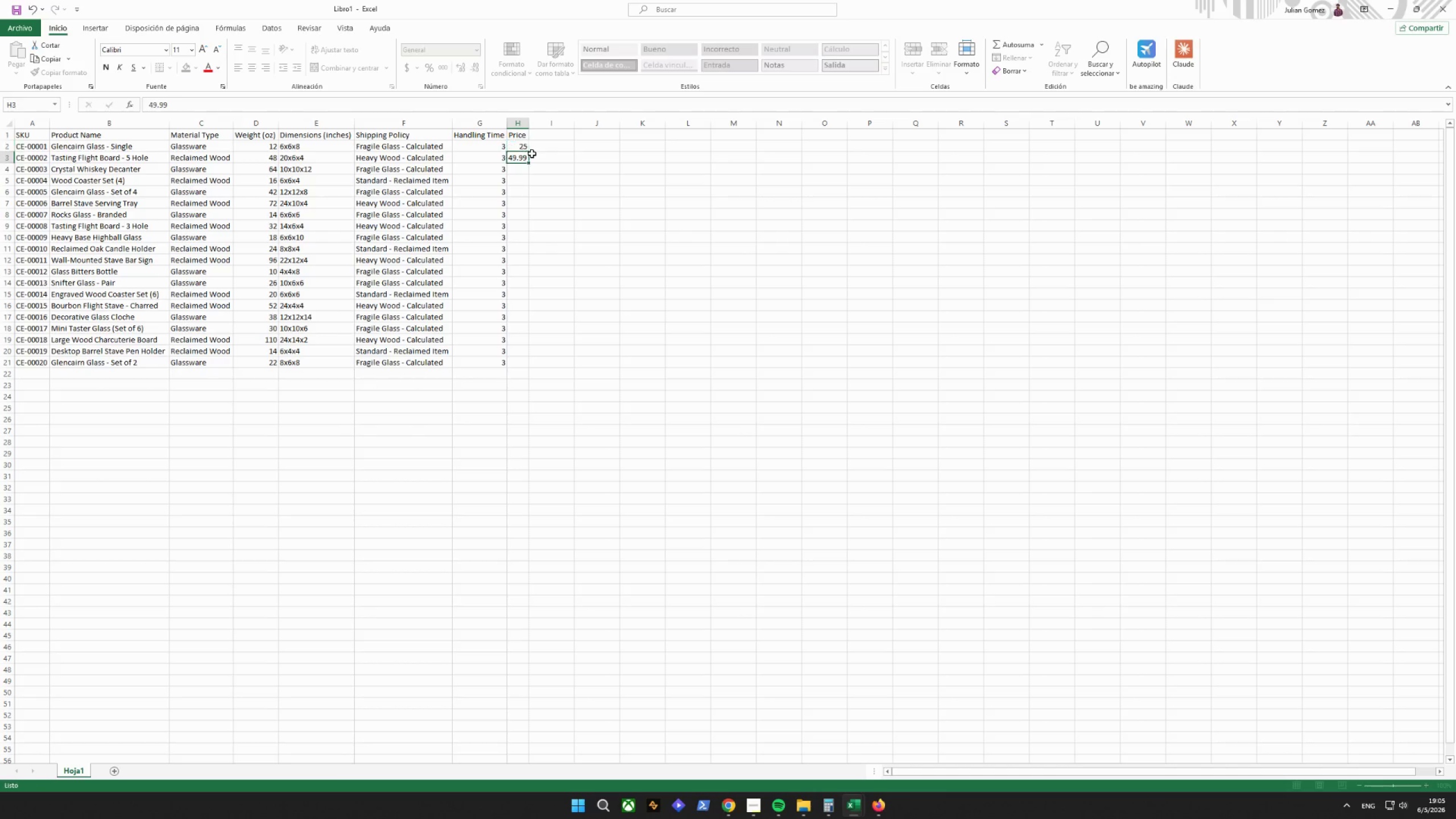 
key(Enter)
 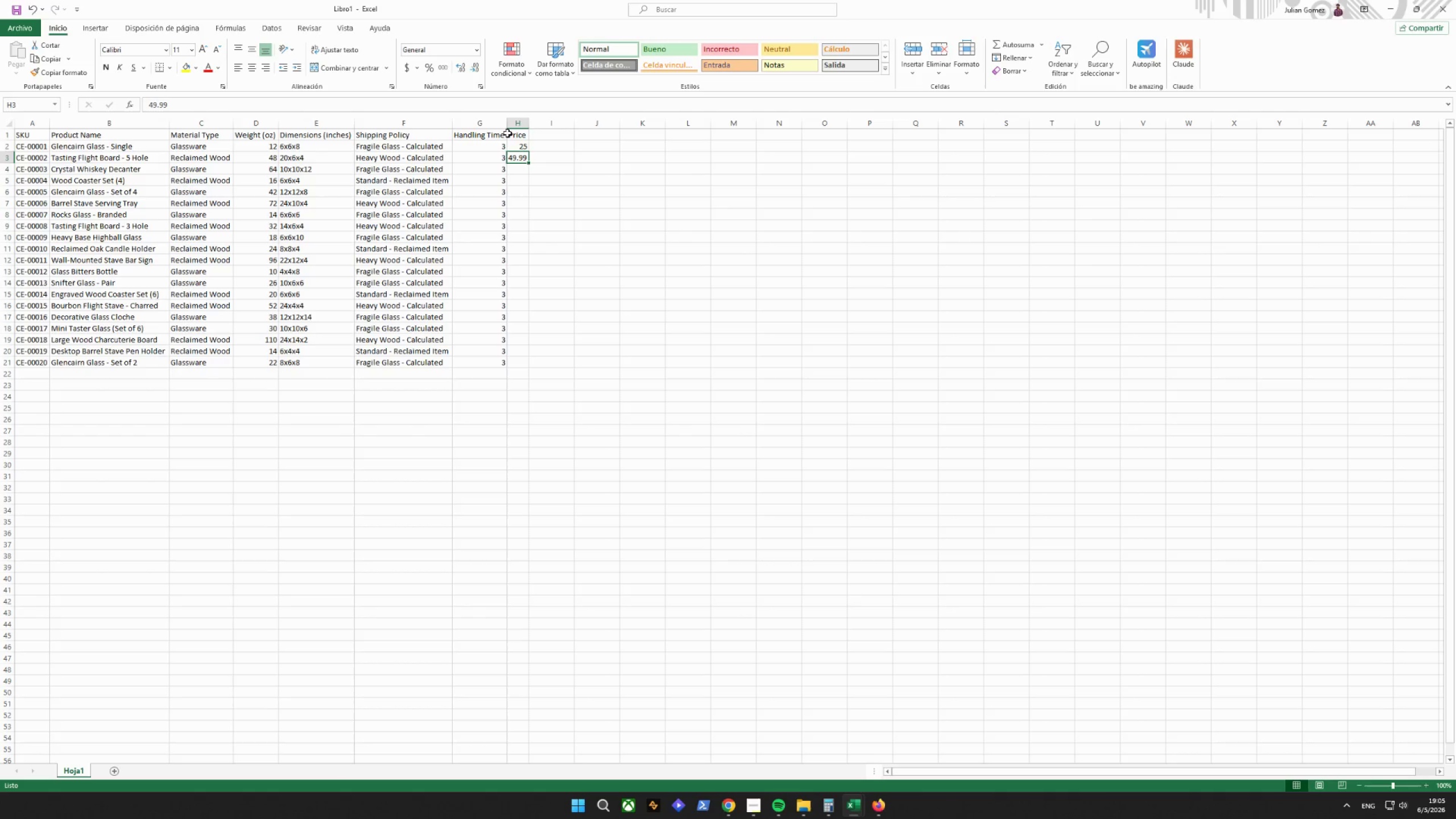 
double_click([519, 129])
 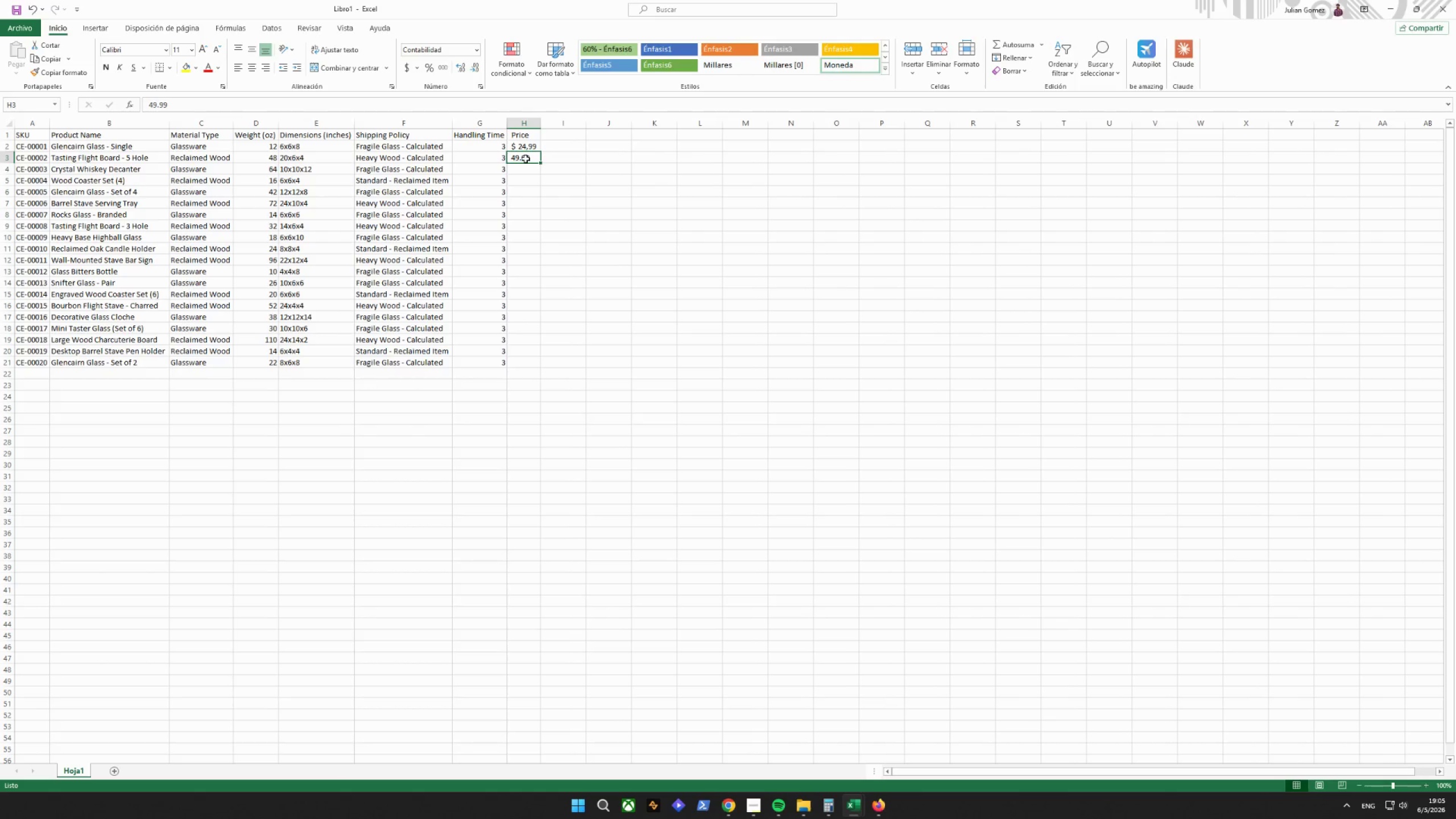 
type(49.99)
key(Backspace)
key(Backspace)
key(Backspace)
type(,0)
key(Backspace)
type(99)
 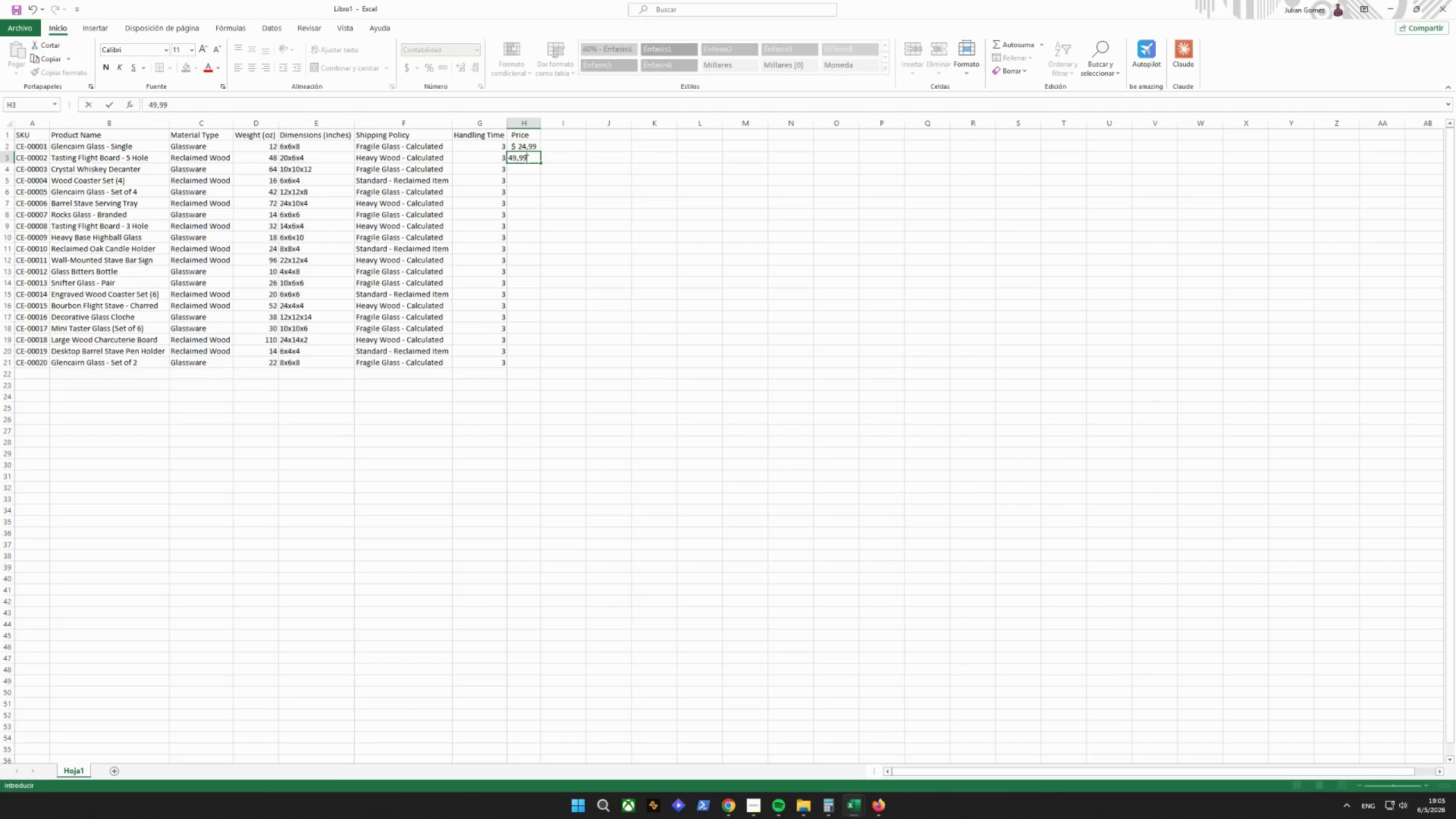 
key(Enter)
 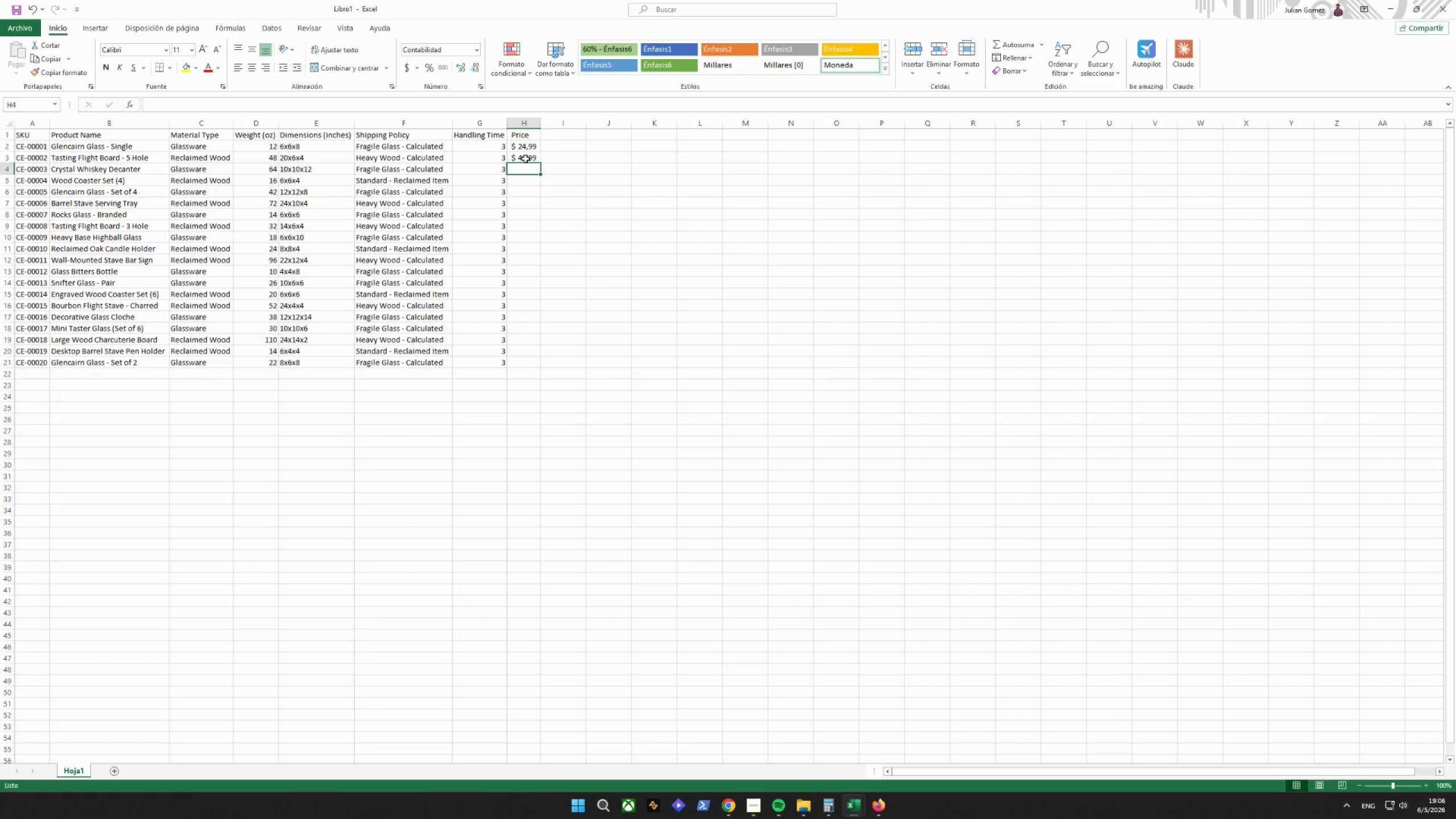 
wait(6.76)
 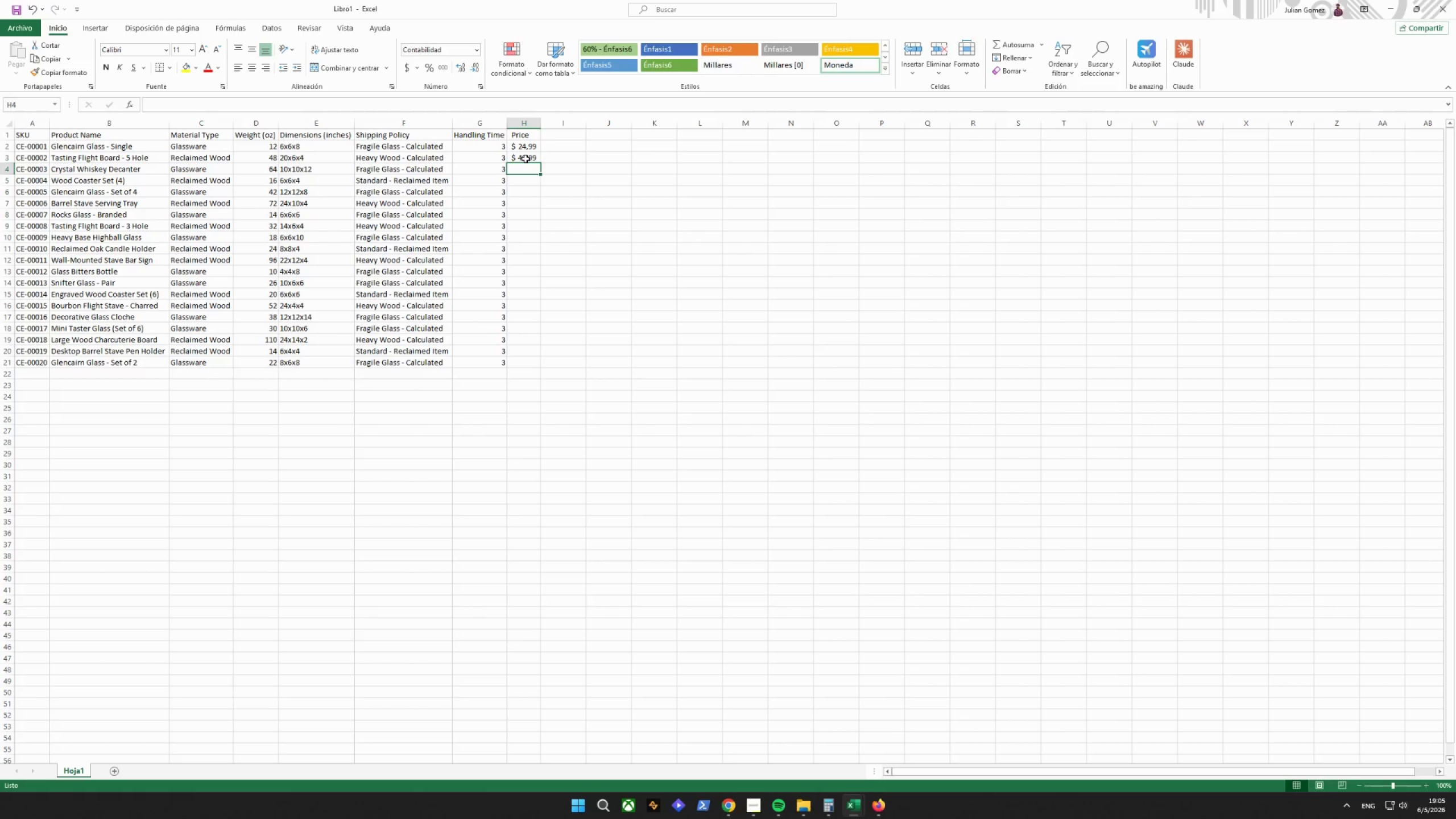 
type(89,99)
 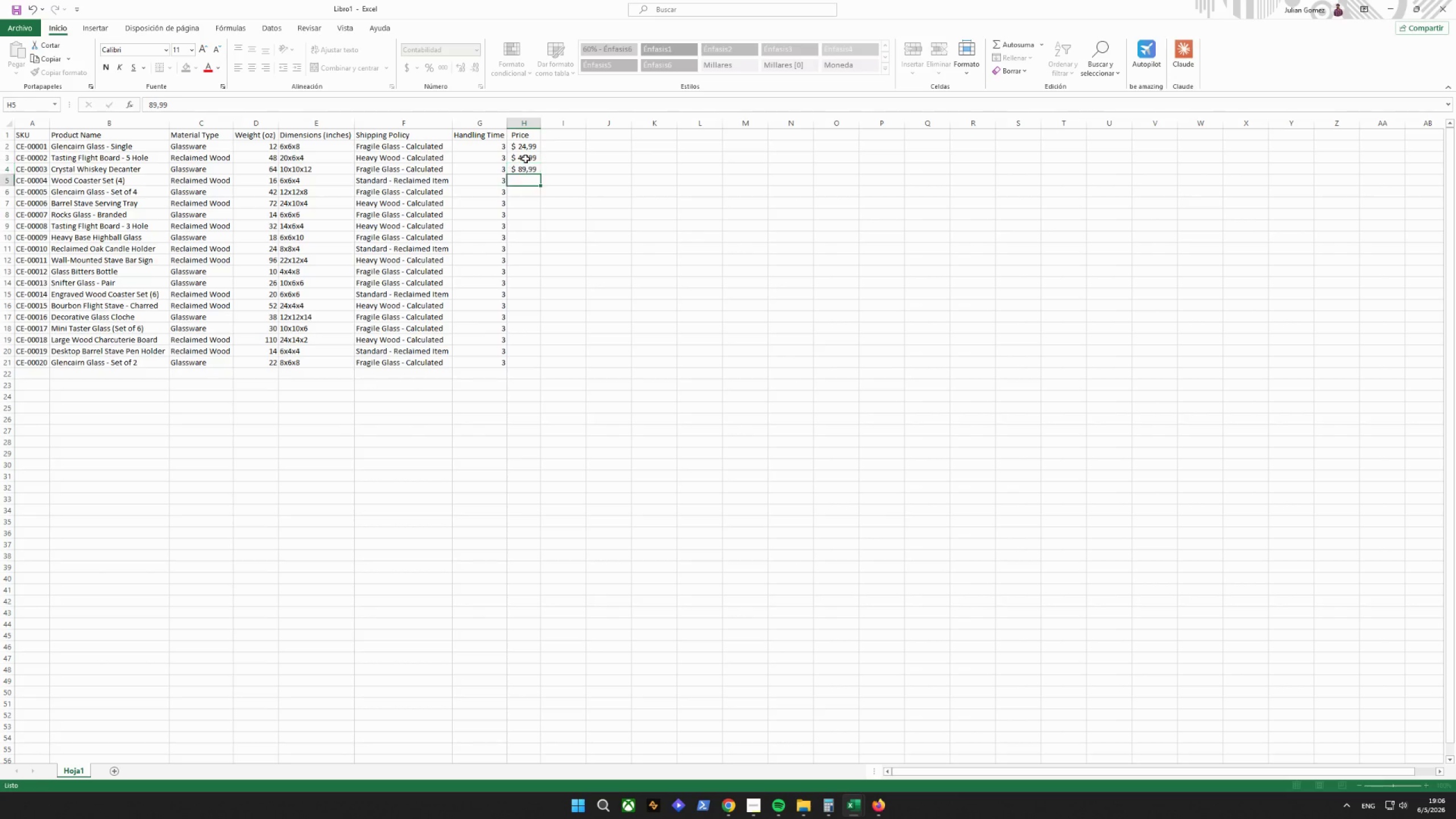 
key(Enter)
 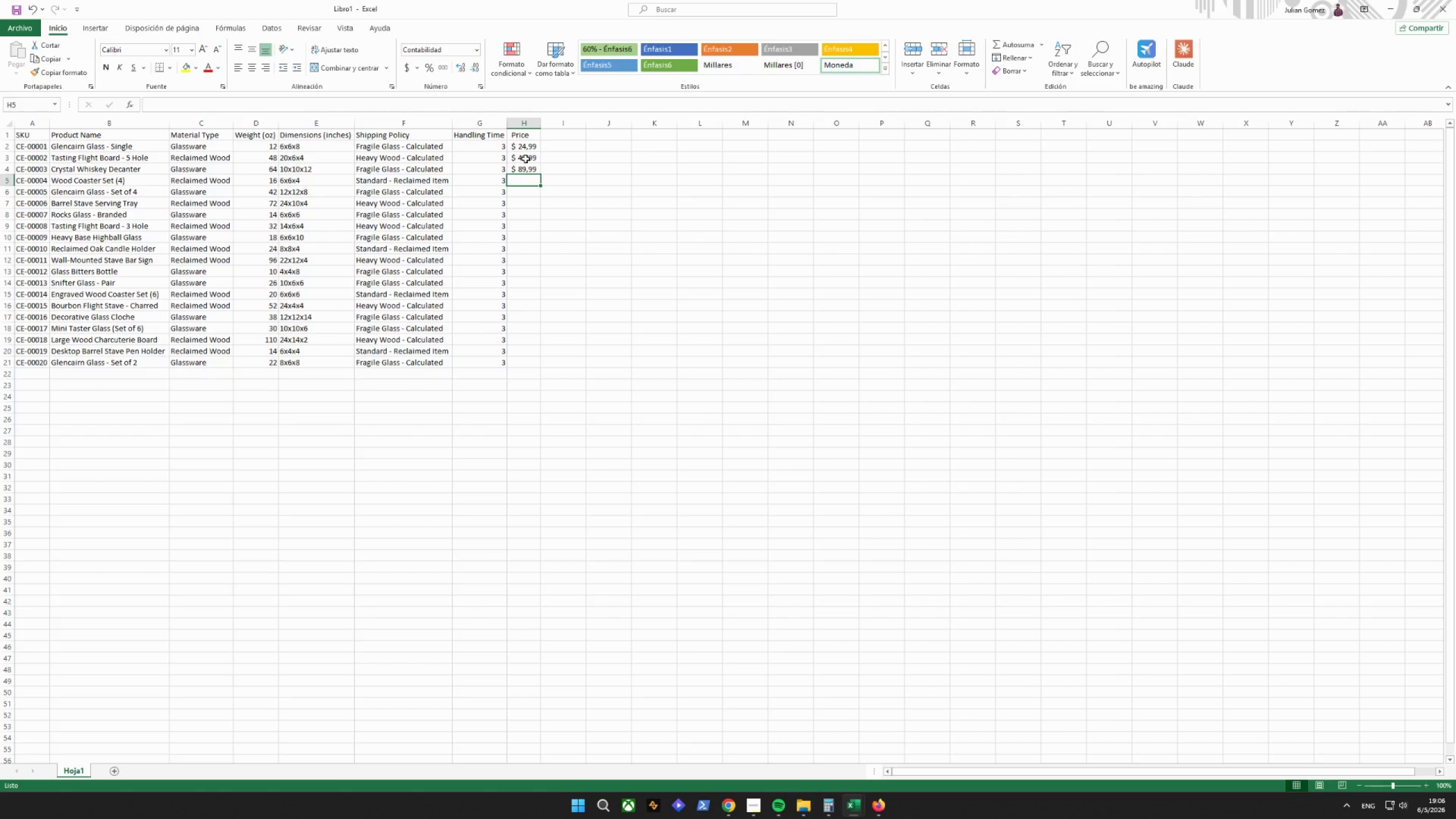 
type(34,99)
 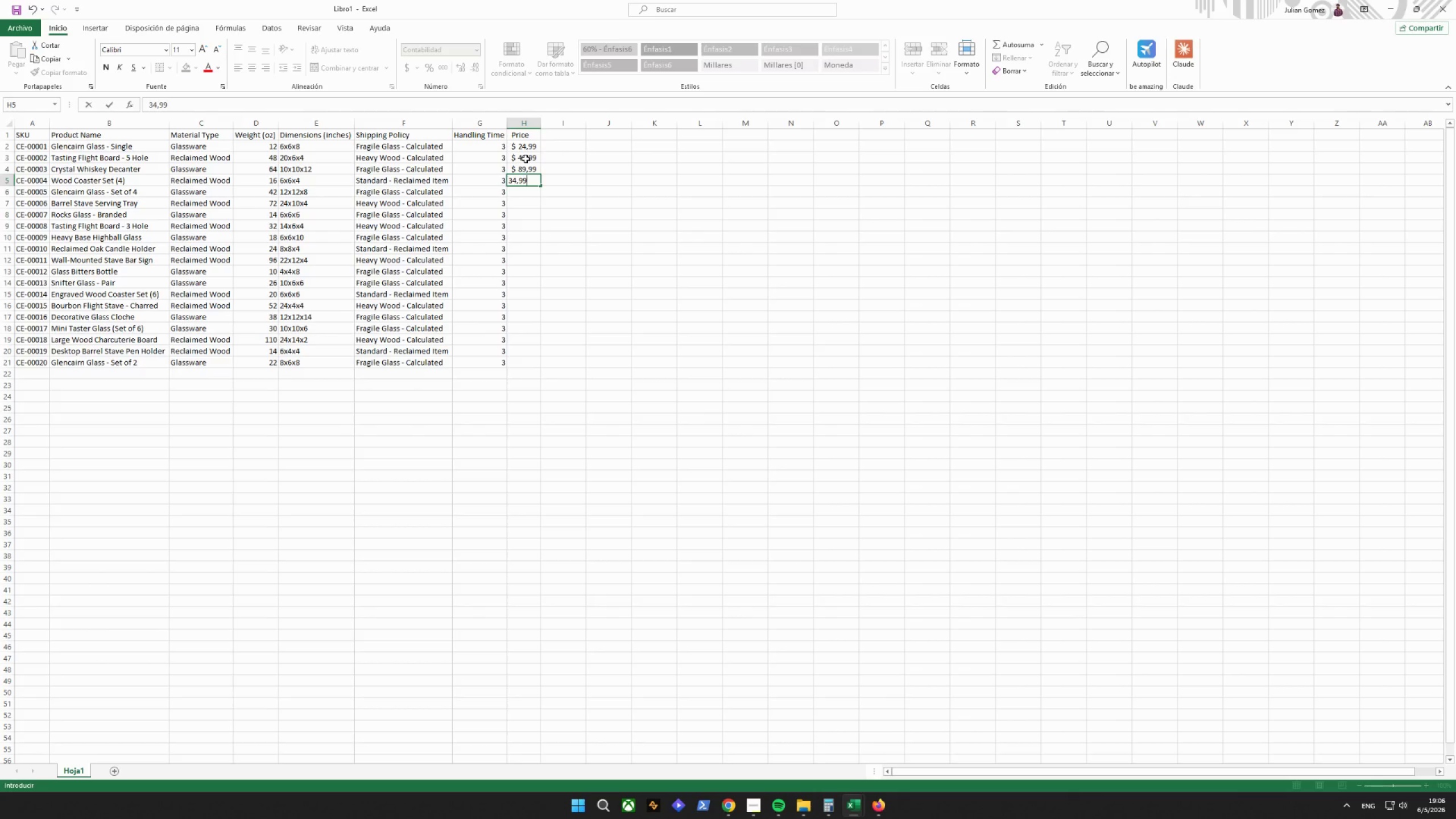 
key(Enter)
 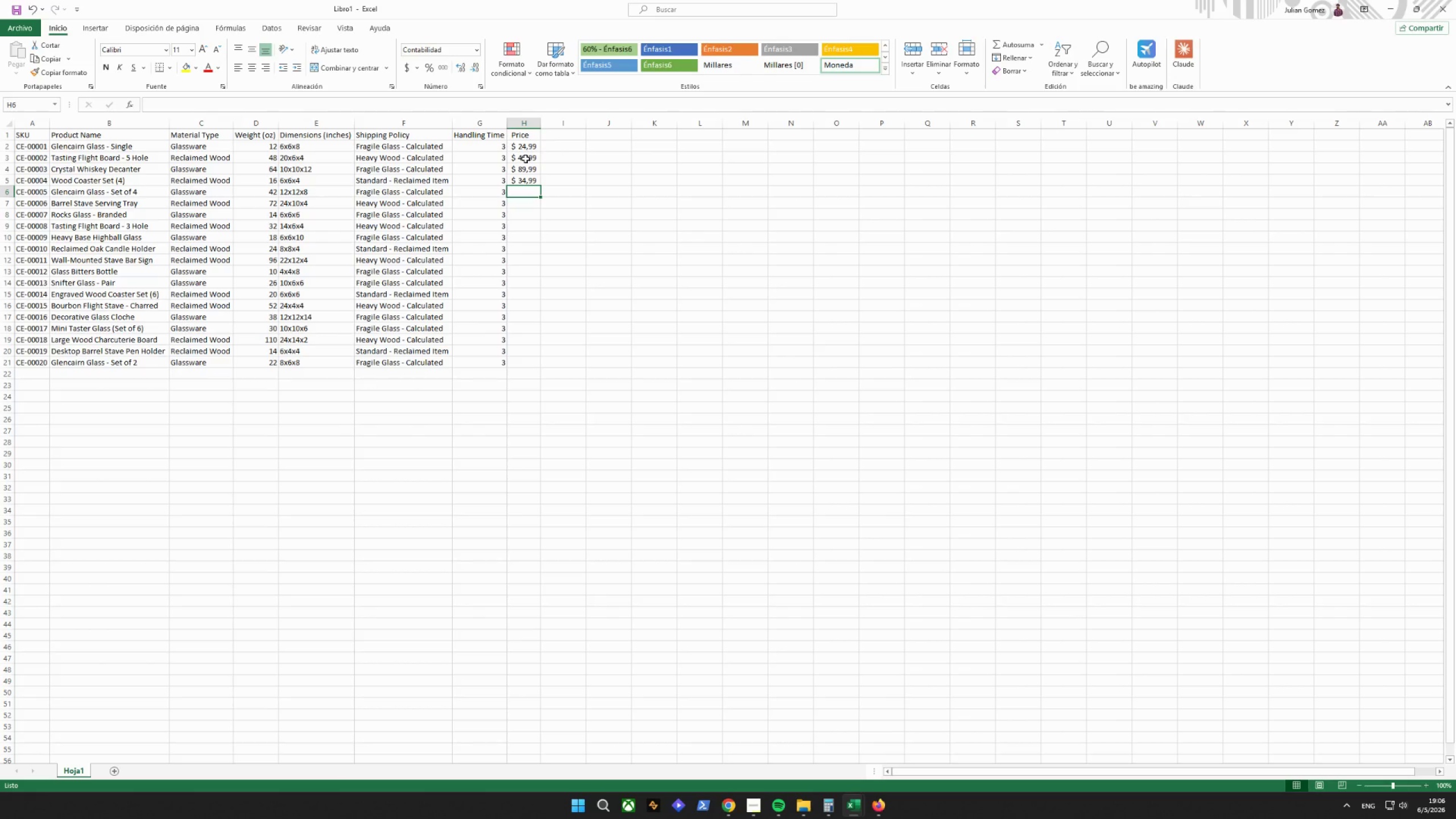 
type(79,99)
 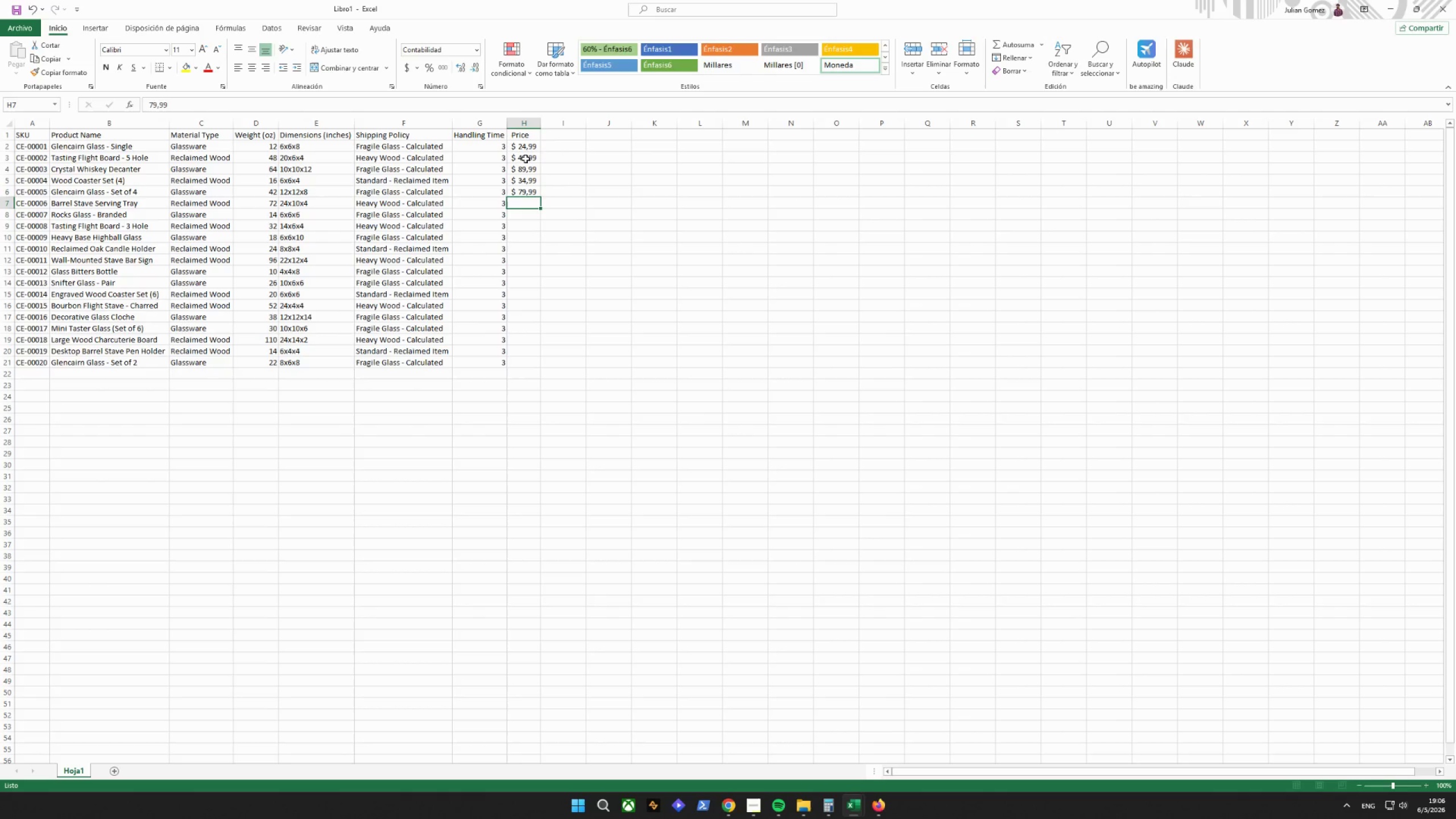 
key(Enter)
 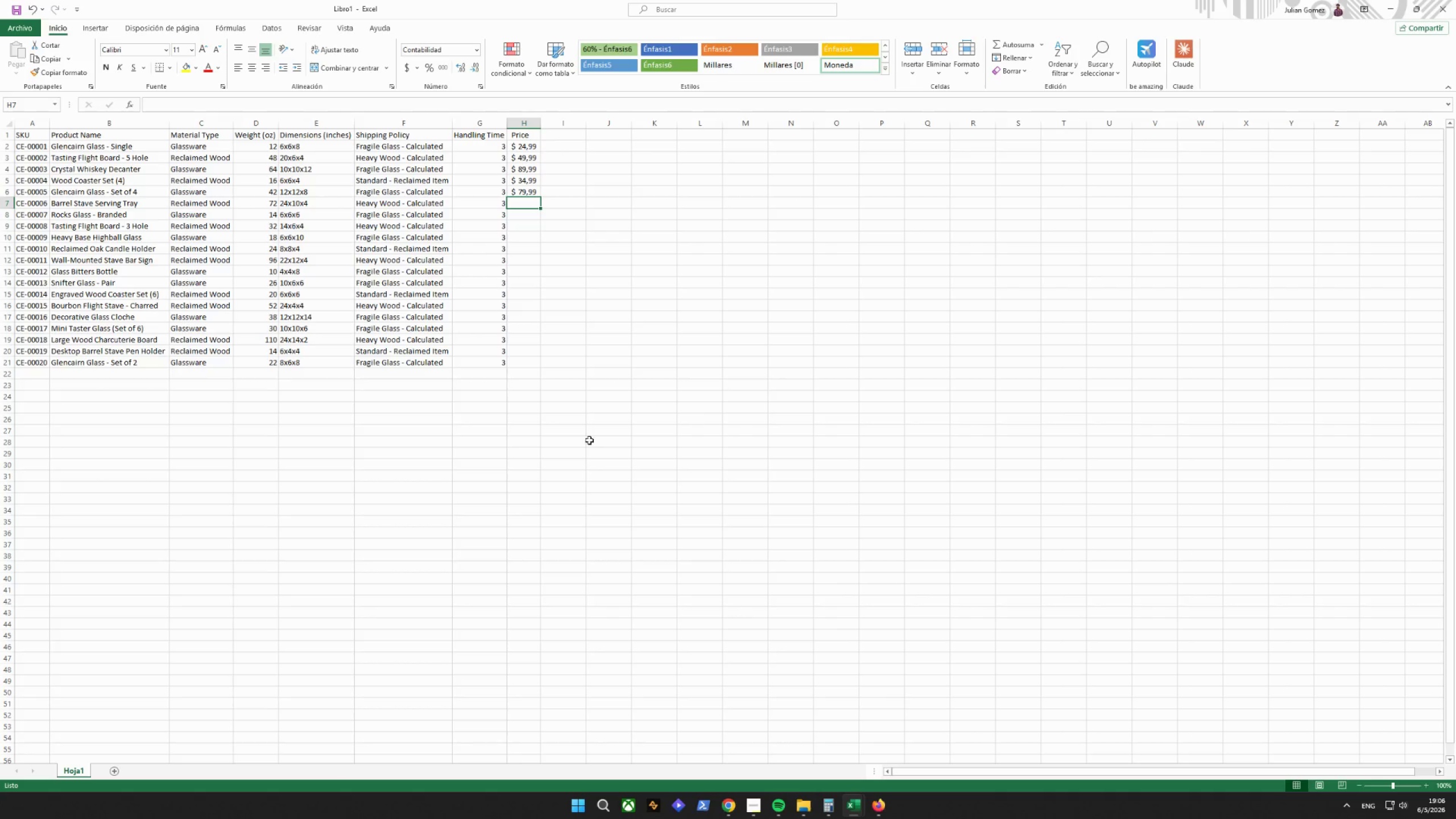 
double_click([790, 760])
 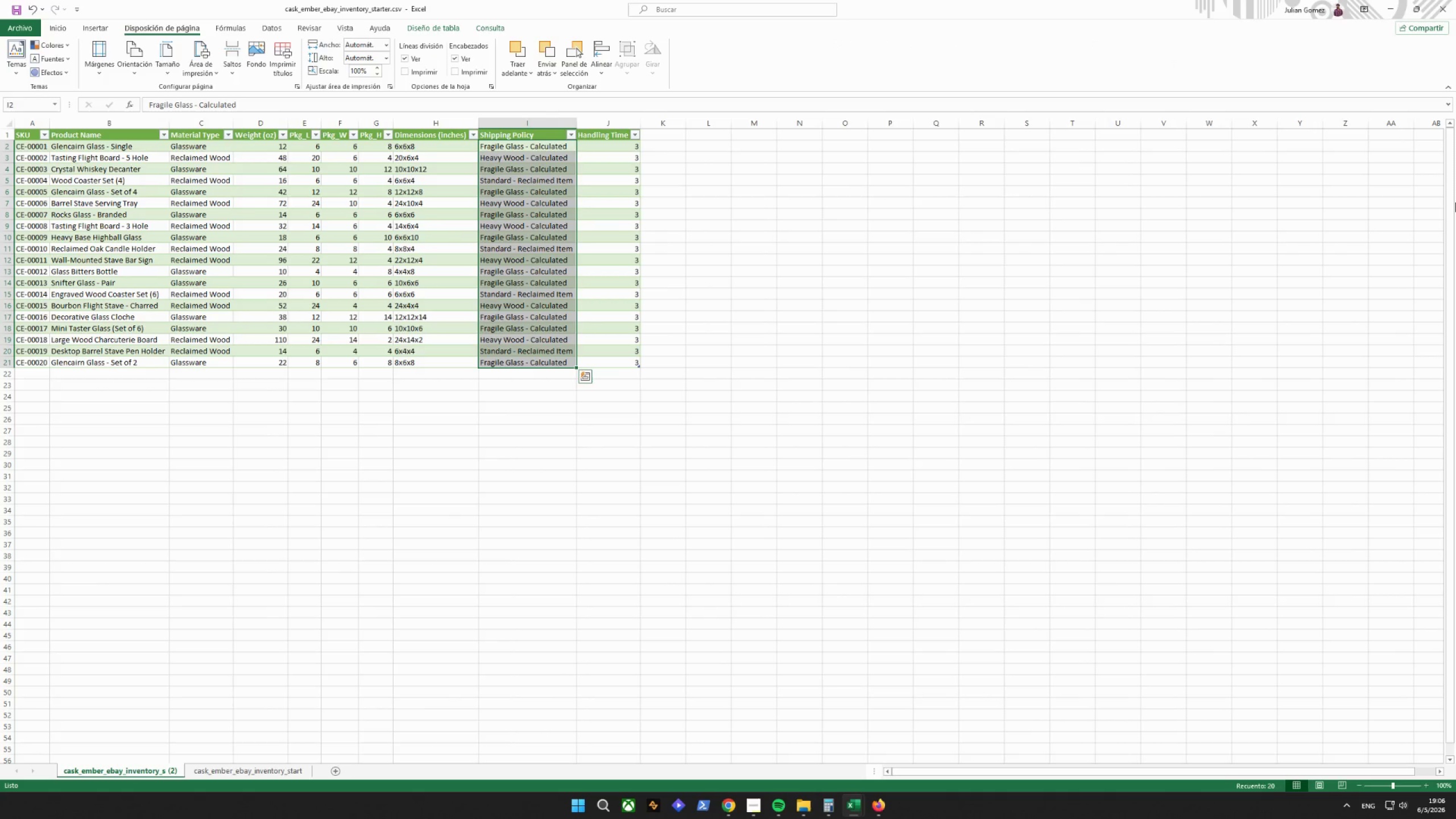 
left_click([1391, 3])
 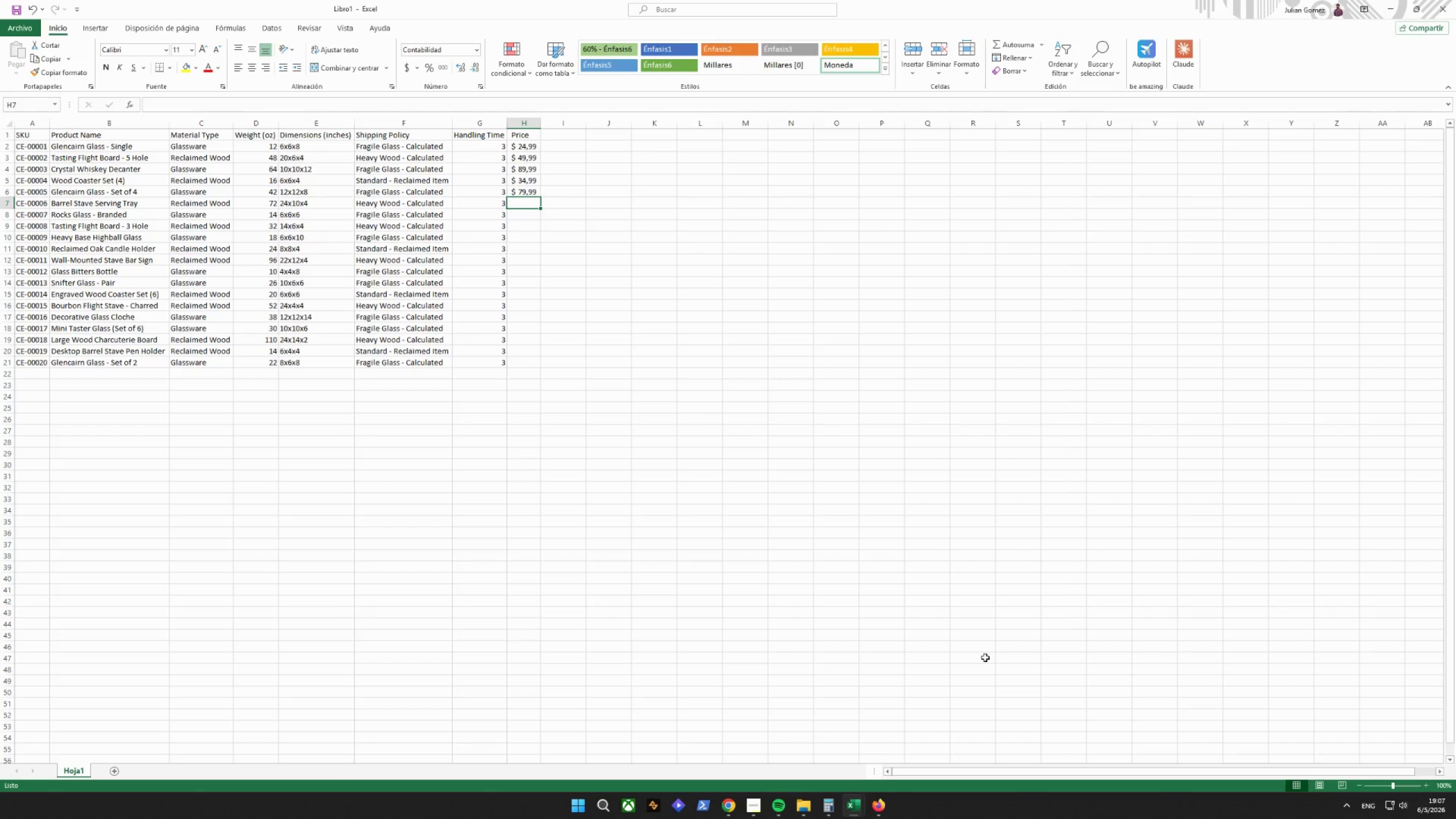 
wait(71.69)
 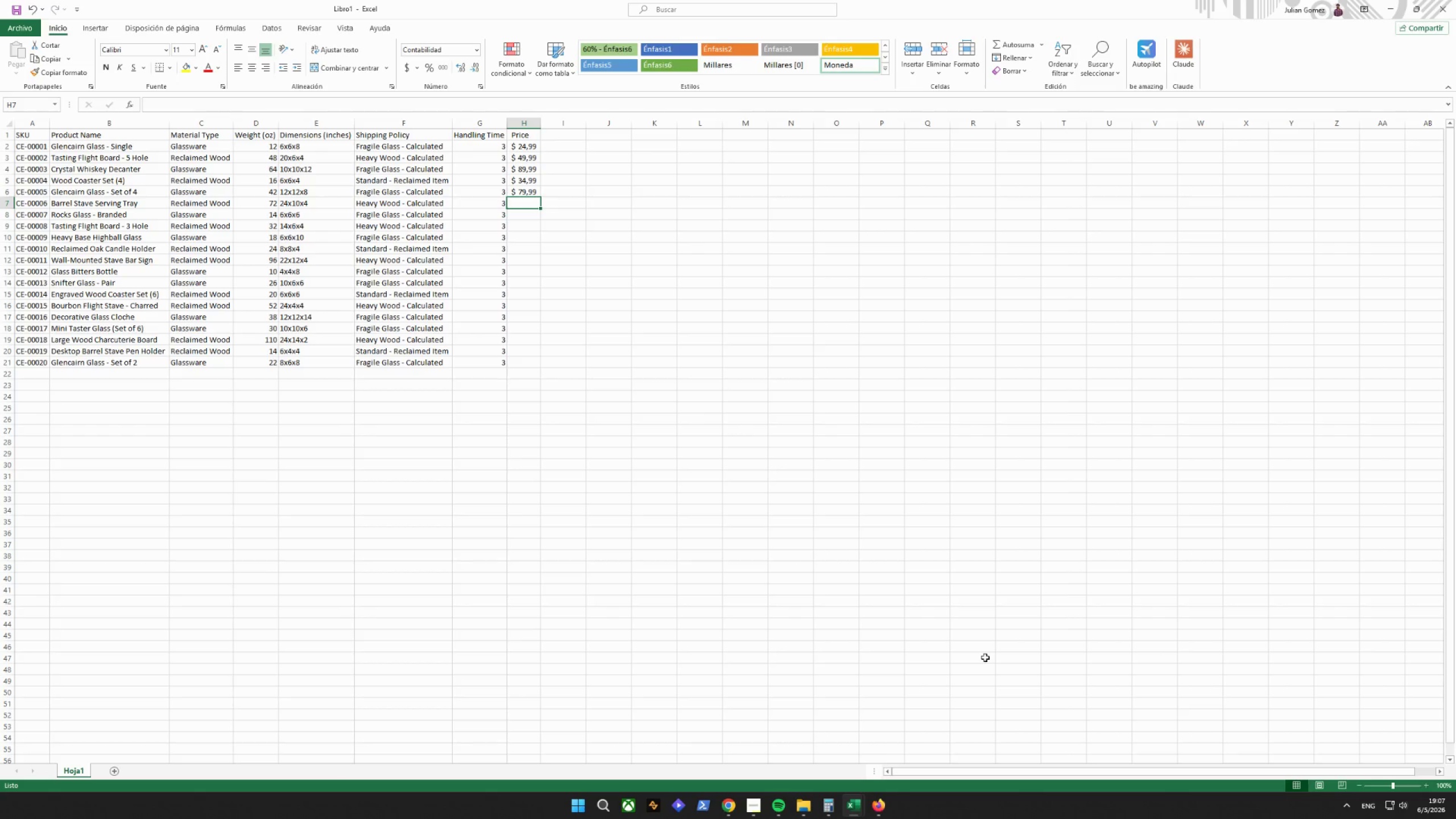 
type(64,99)
 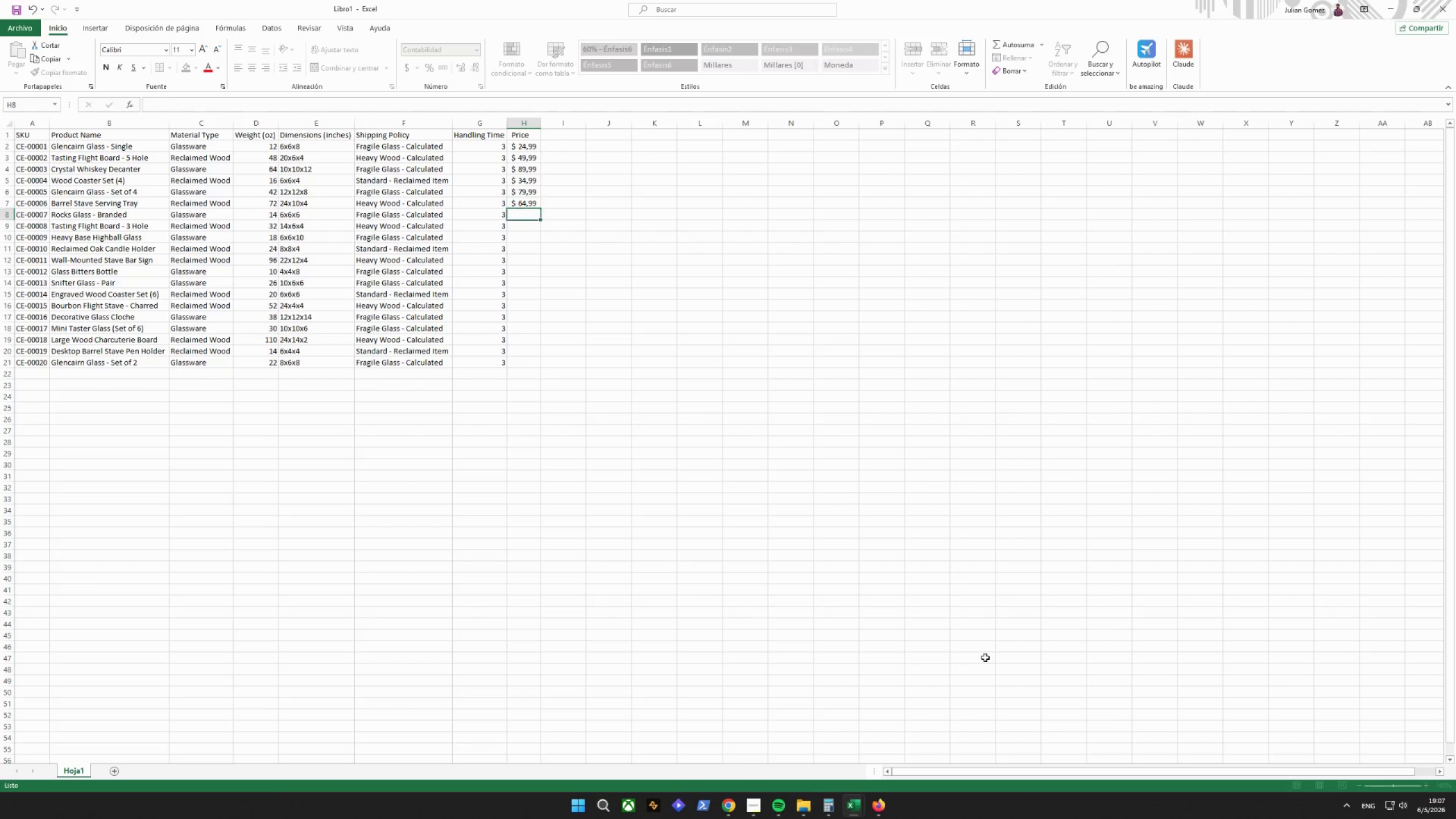 
key(Enter)
 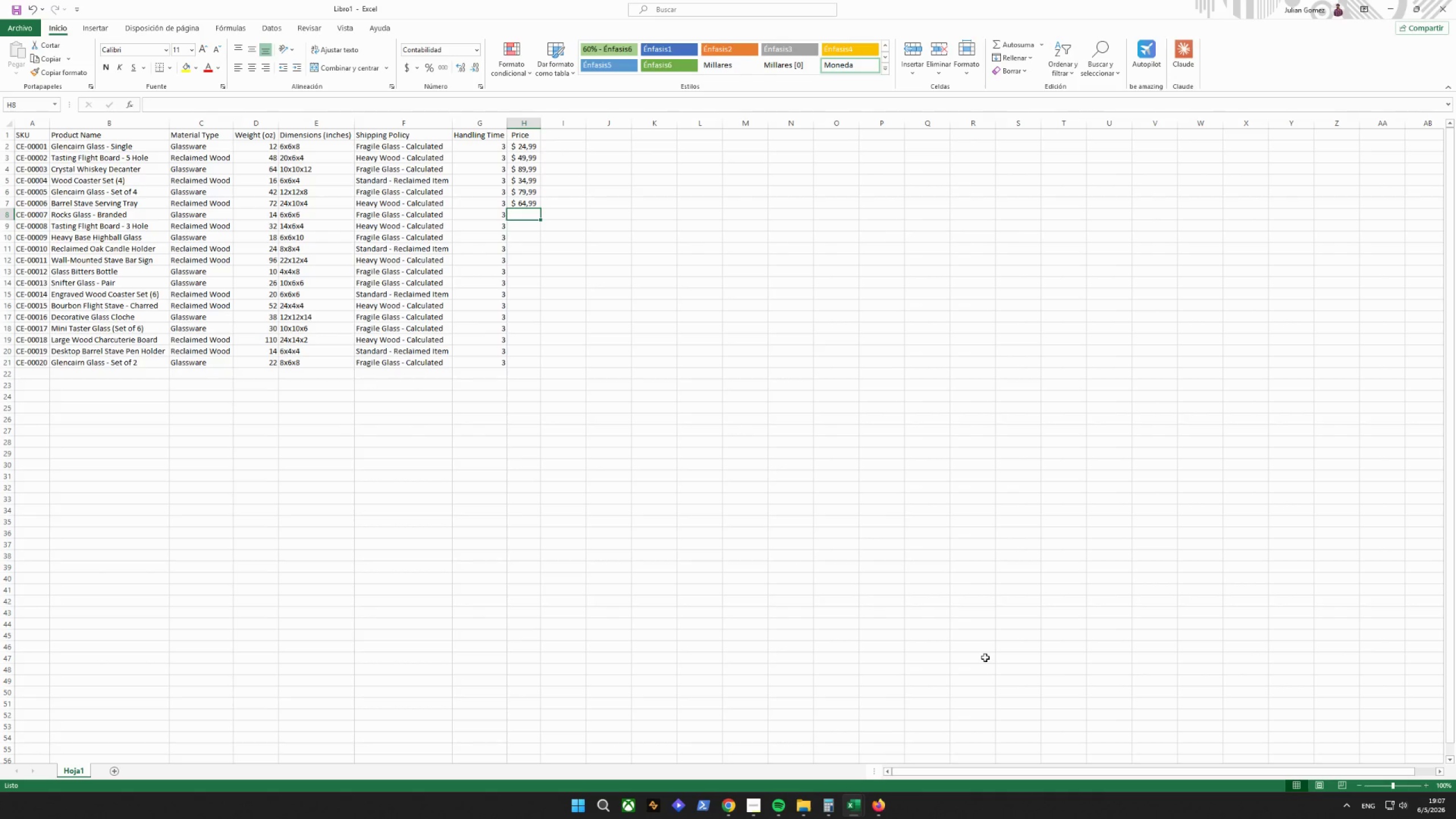 
type(29,99)
 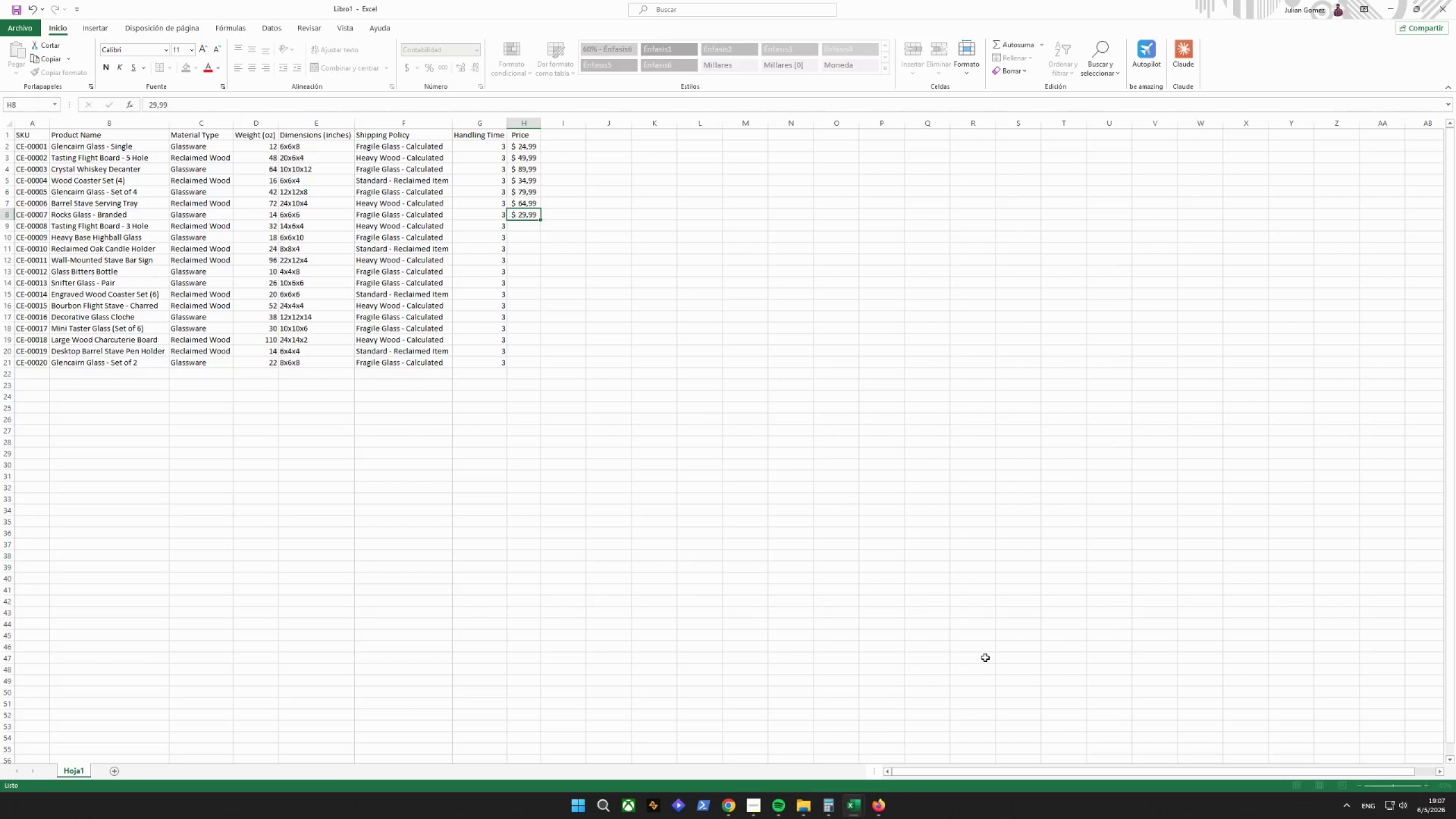 
key(Enter)
 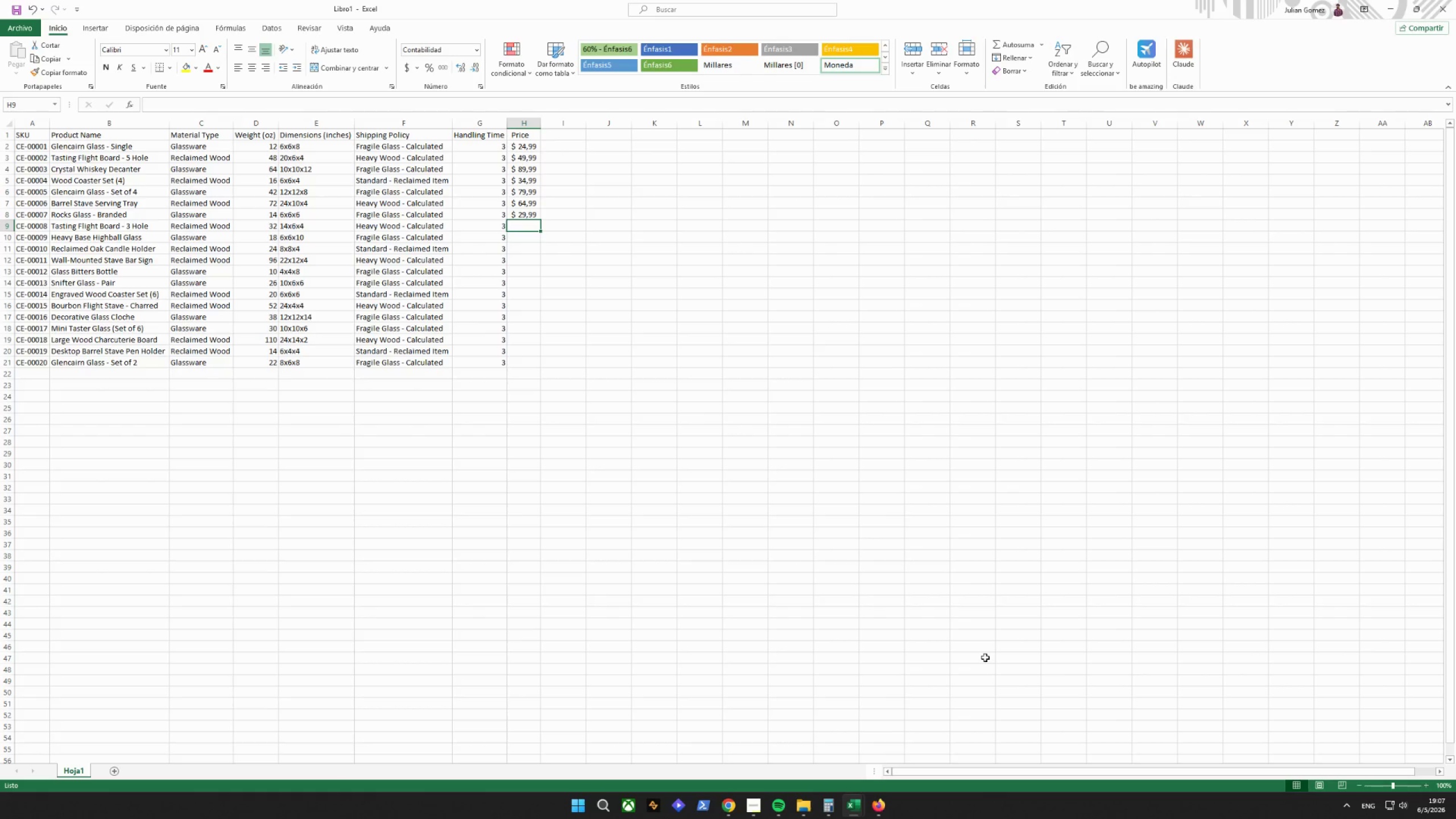 
type(39,99)
 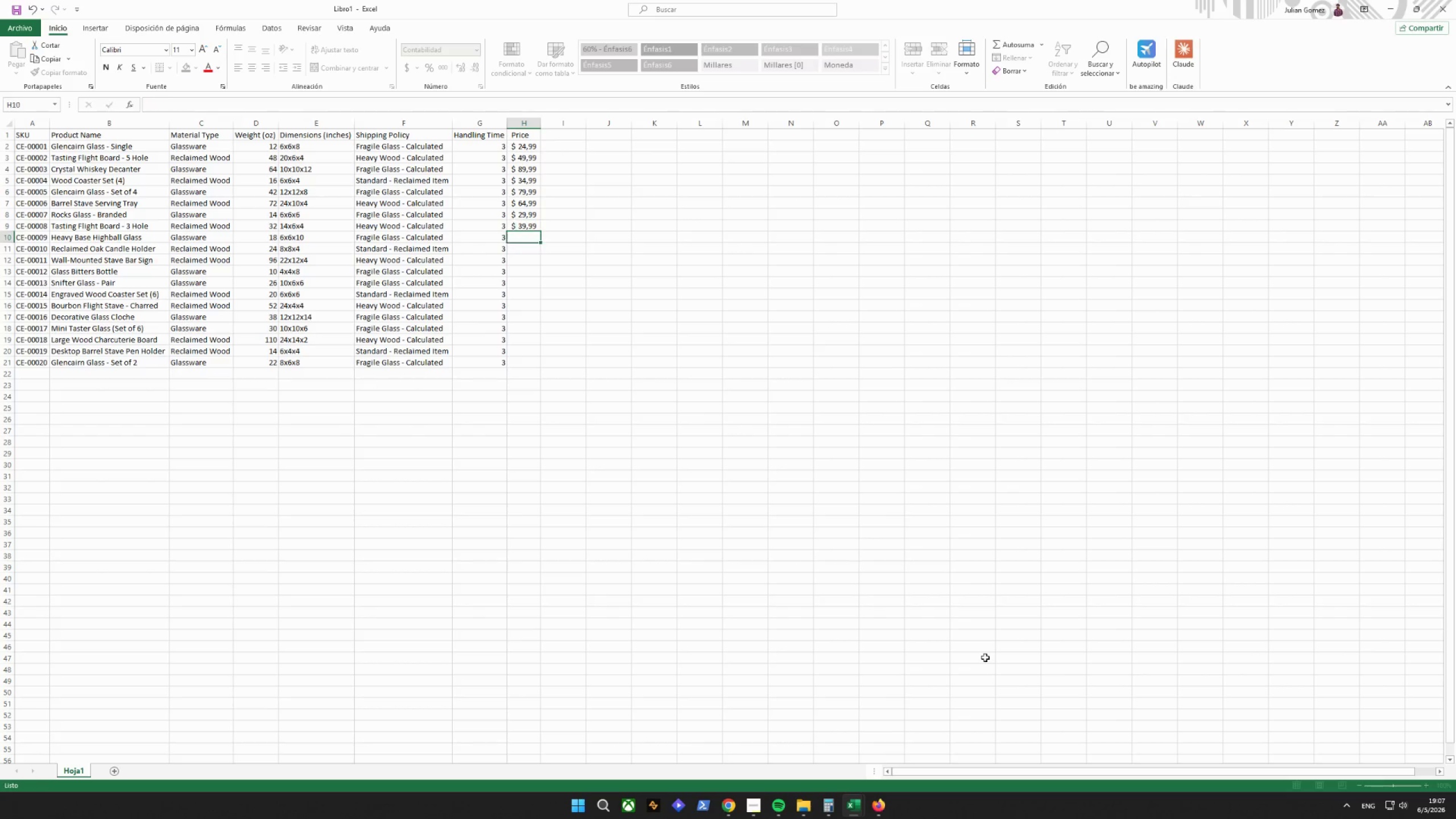 
key(Enter)
 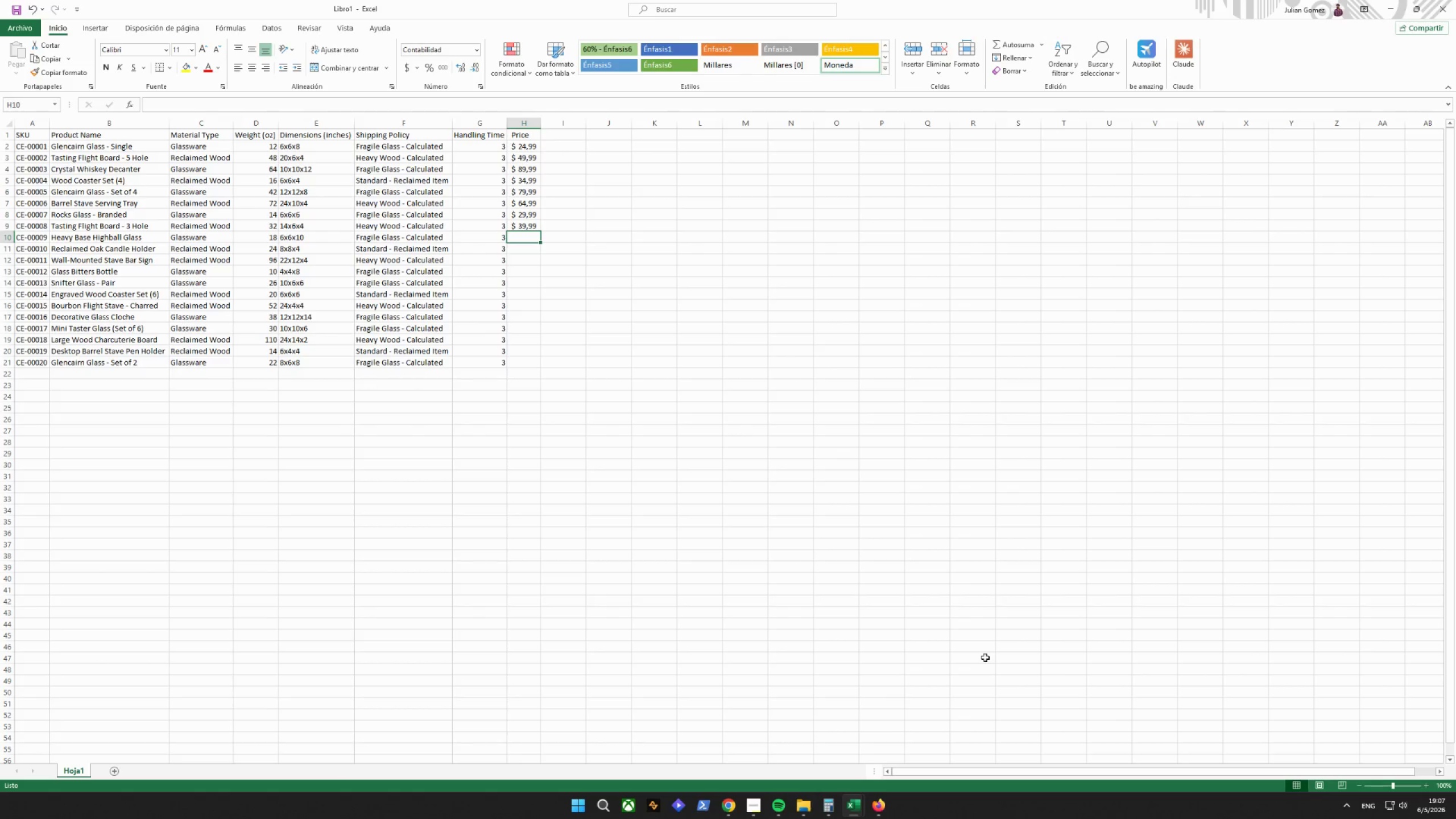 
type(27,0)
key(Backspace)
type(99)
 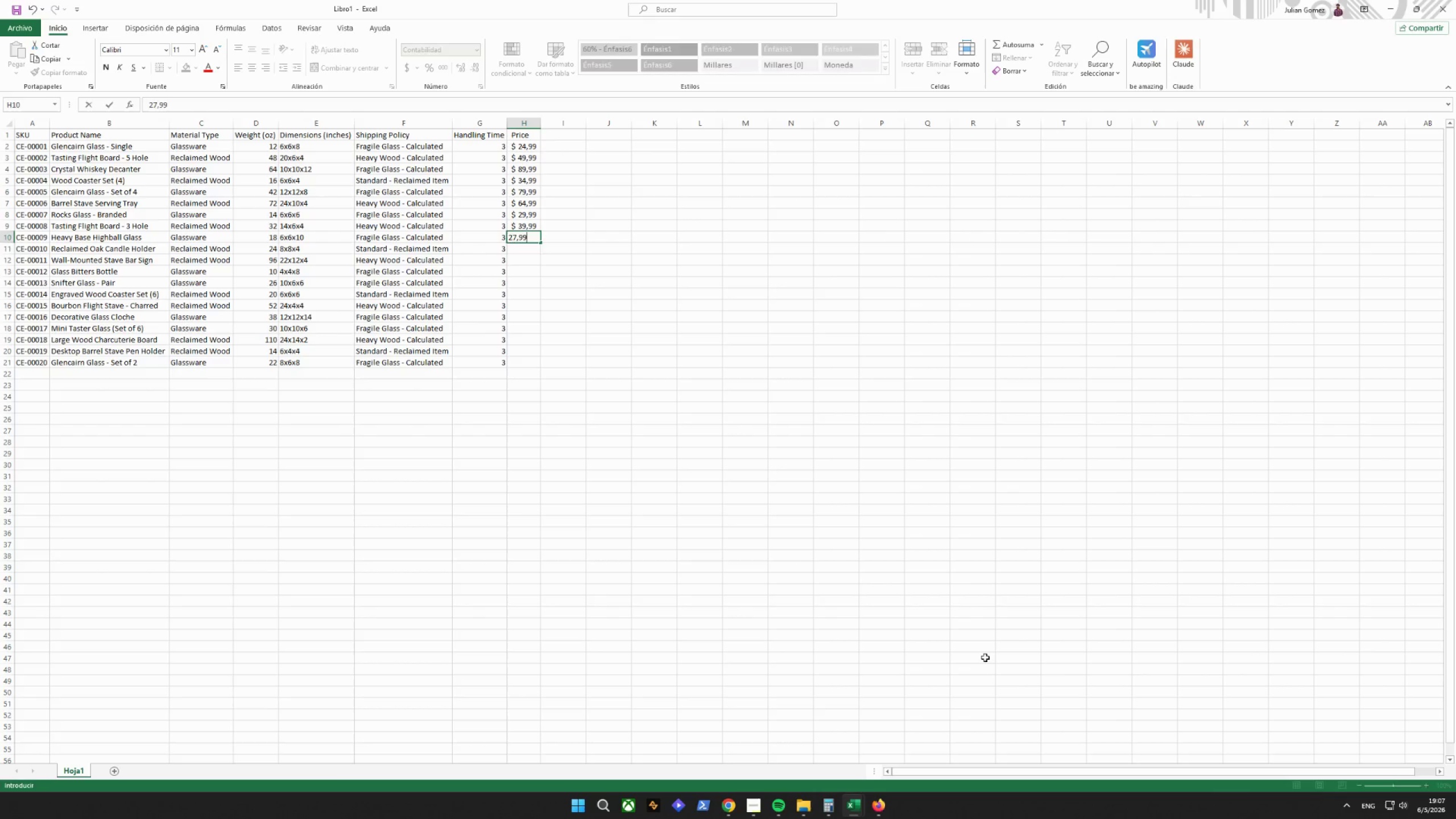 
key(Enter)
 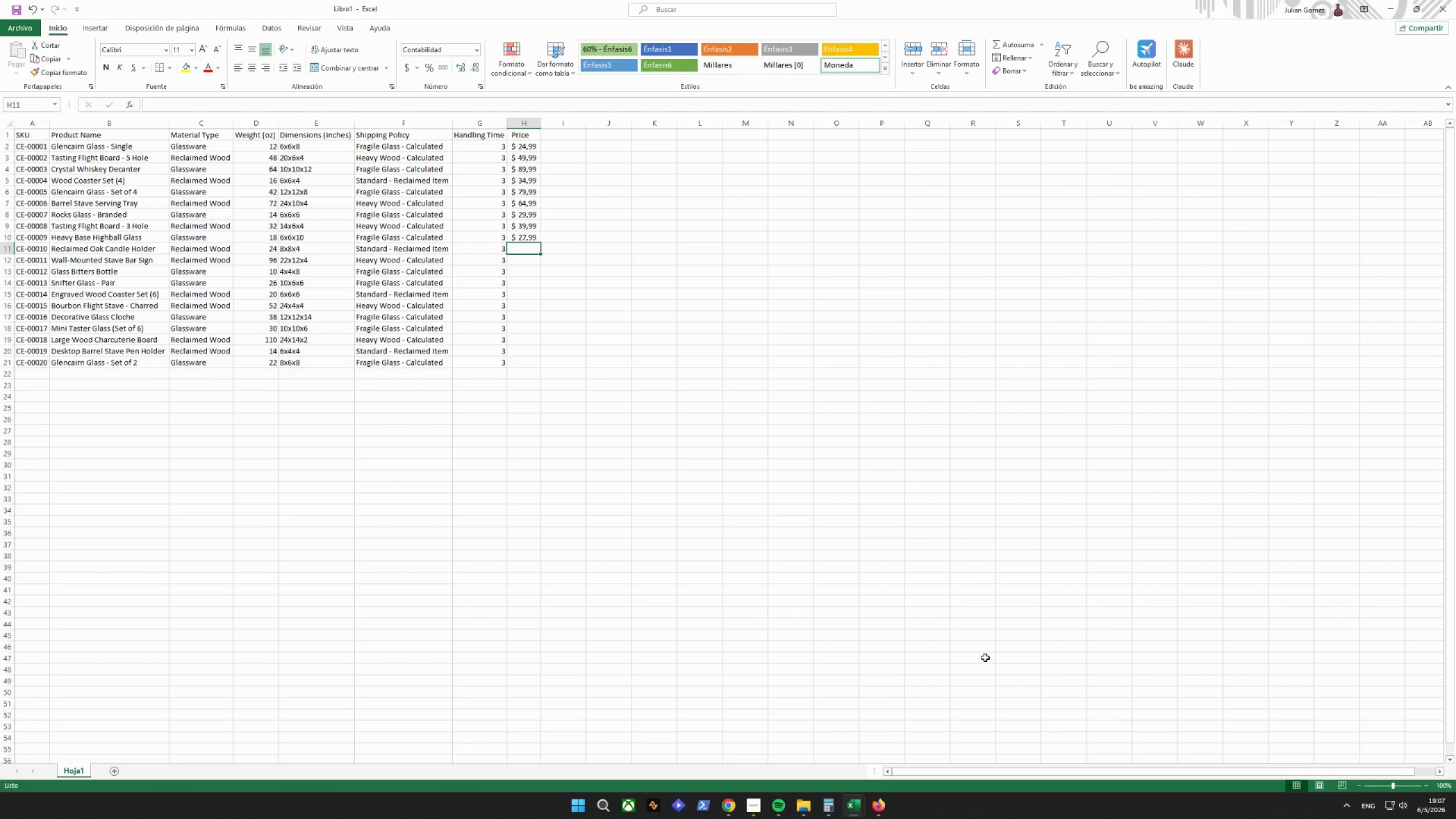 
type(29,99)
 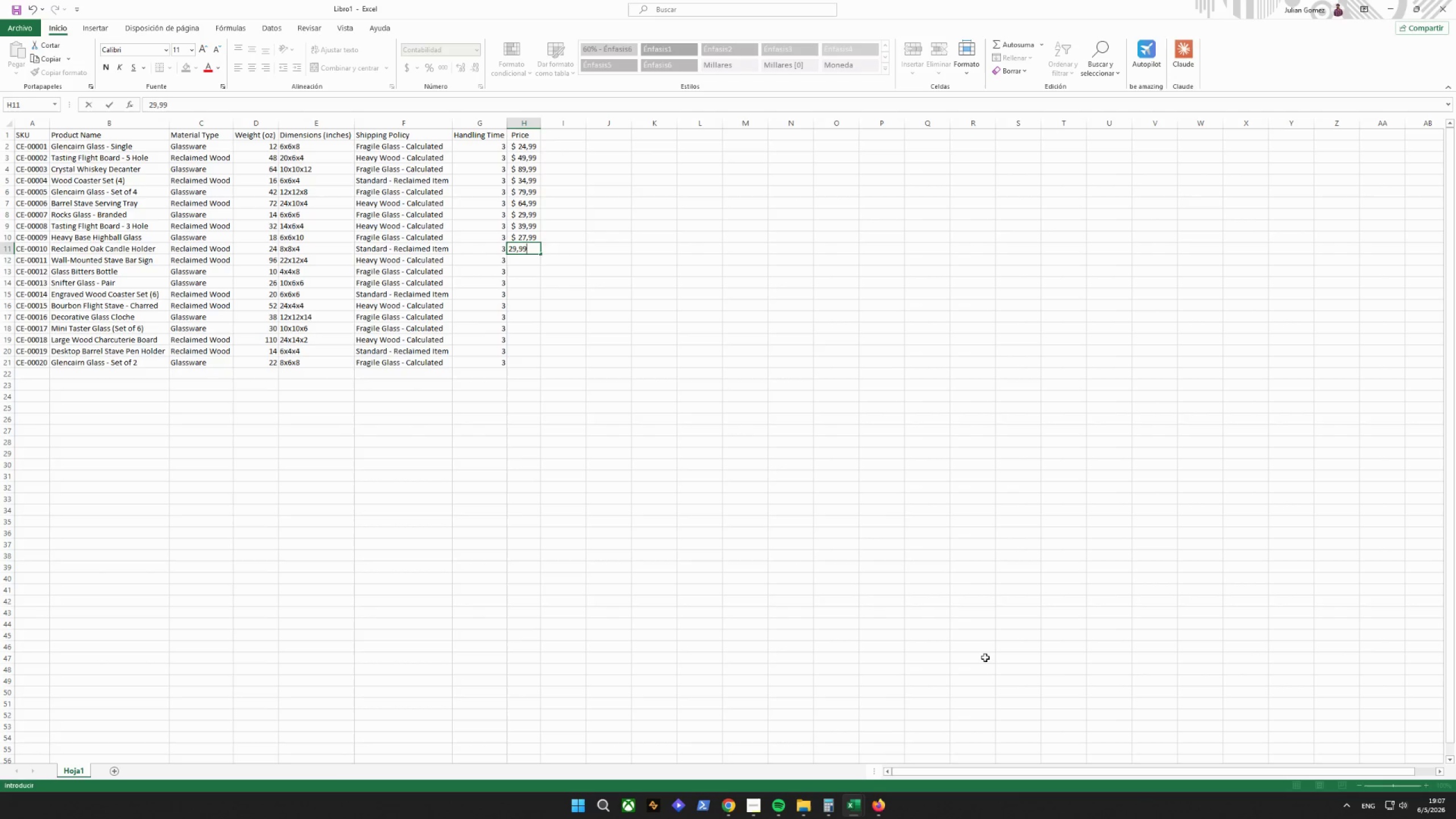 
key(Enter)
 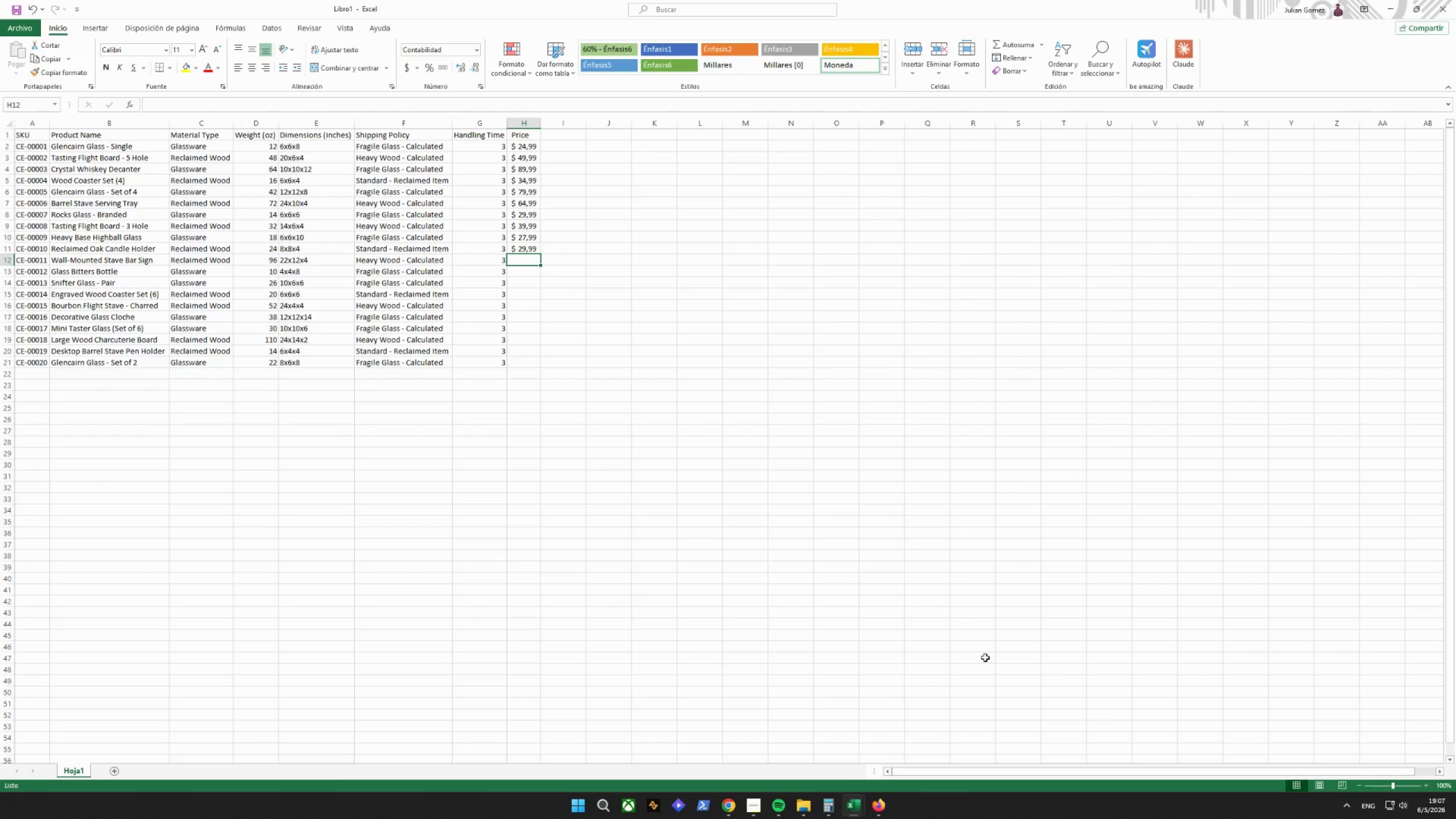 
type(74,99)
 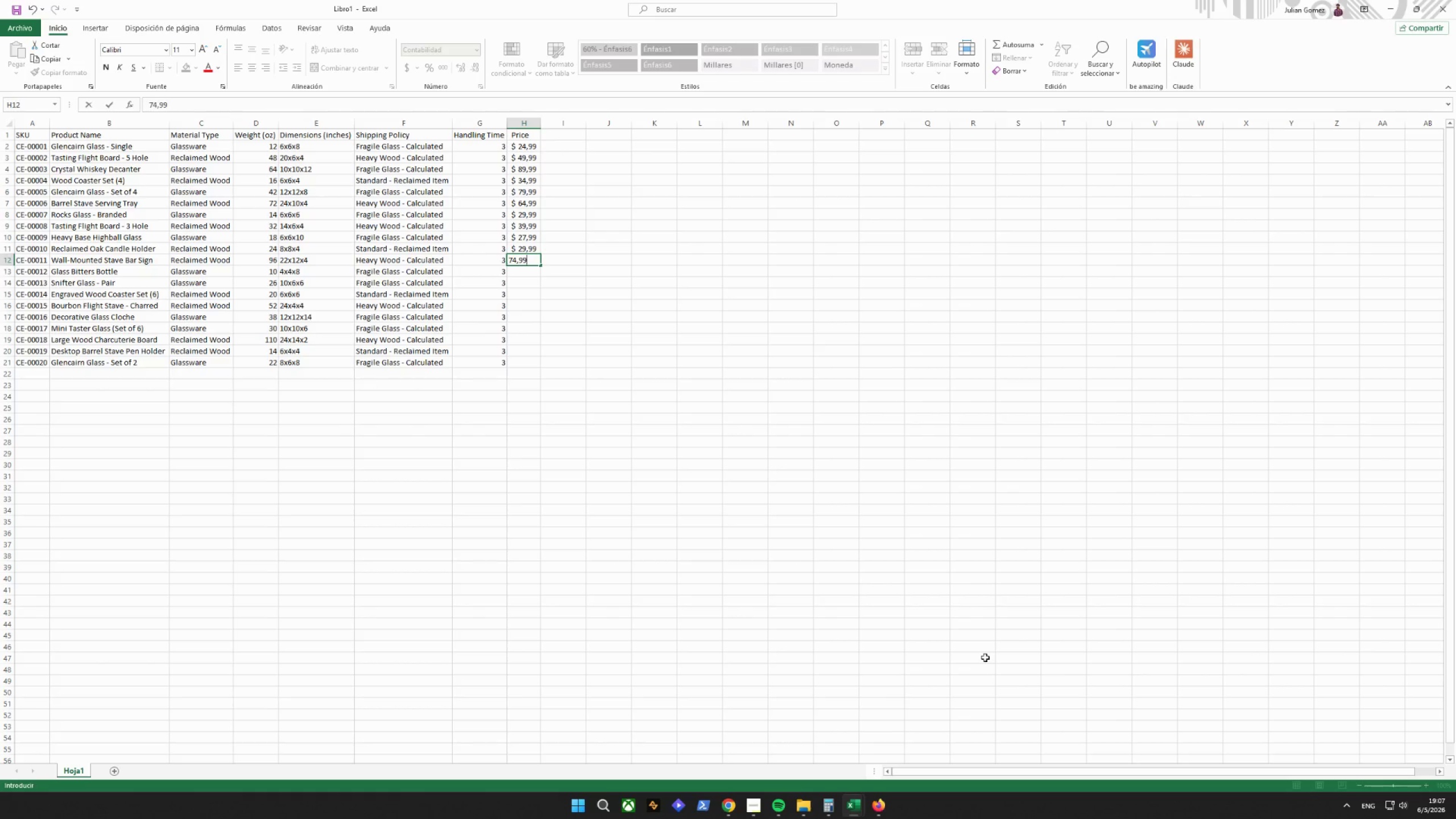 
key(Enter)
 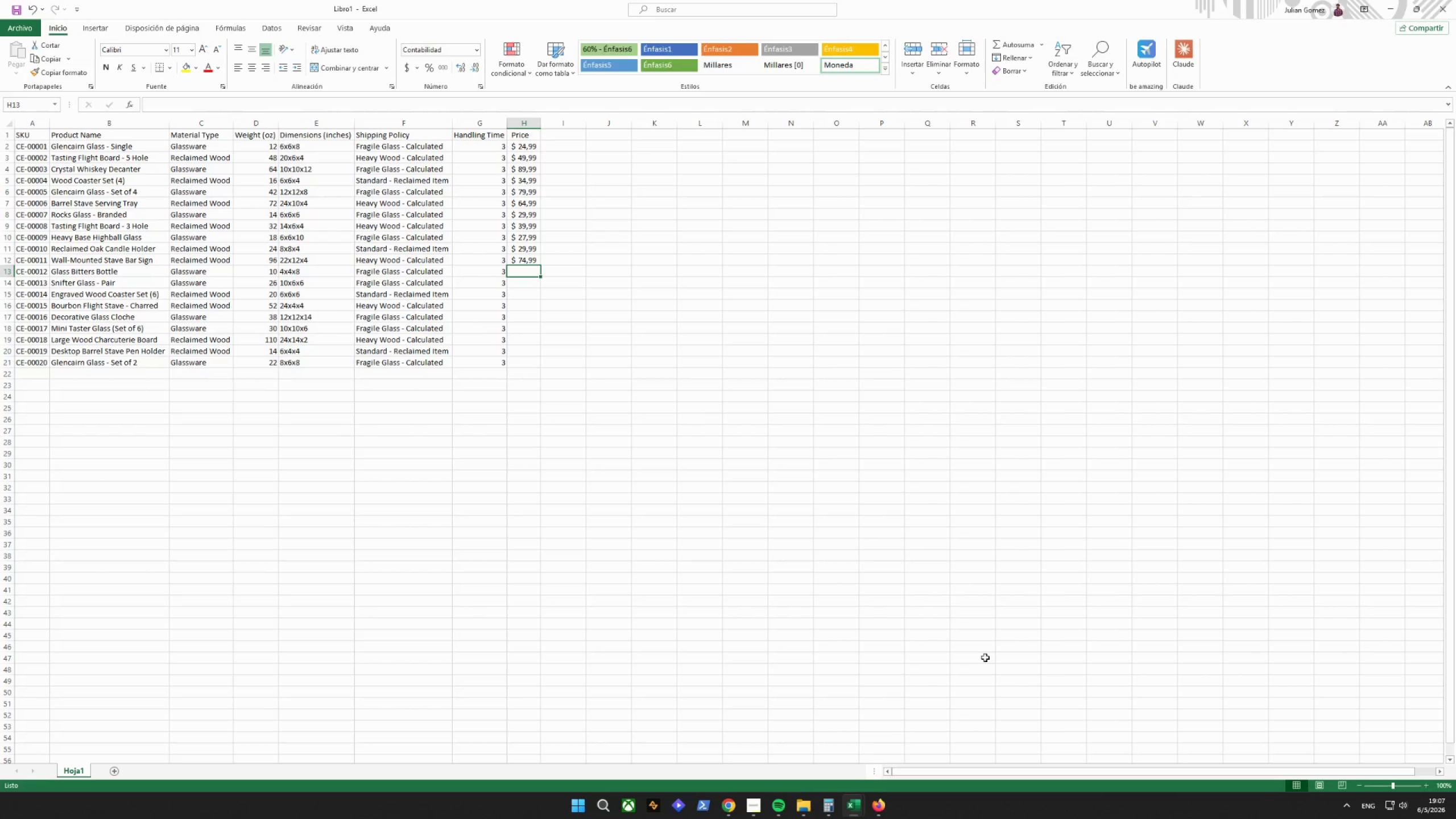 
type(19,99)
 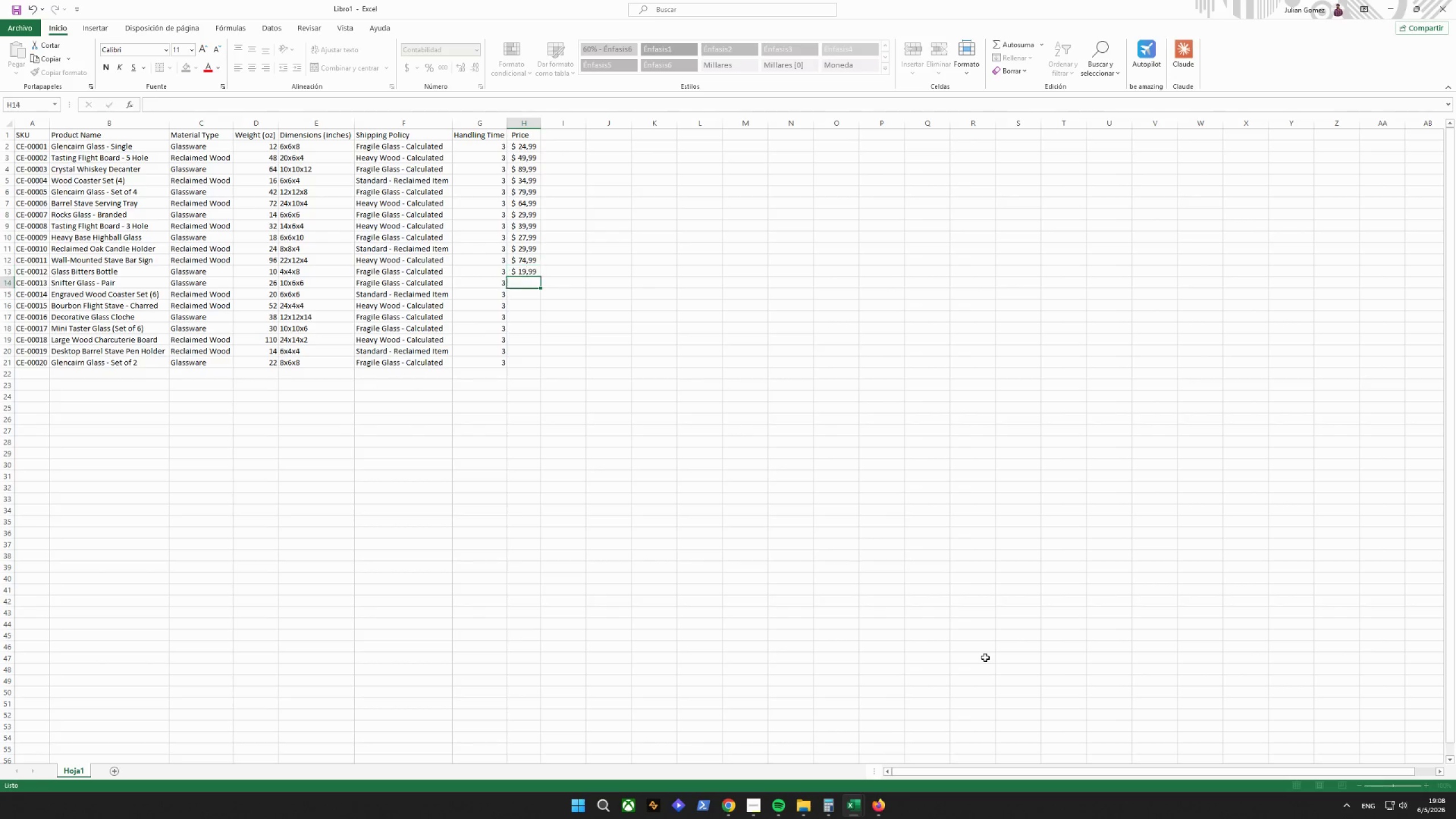 
key(Enter)
 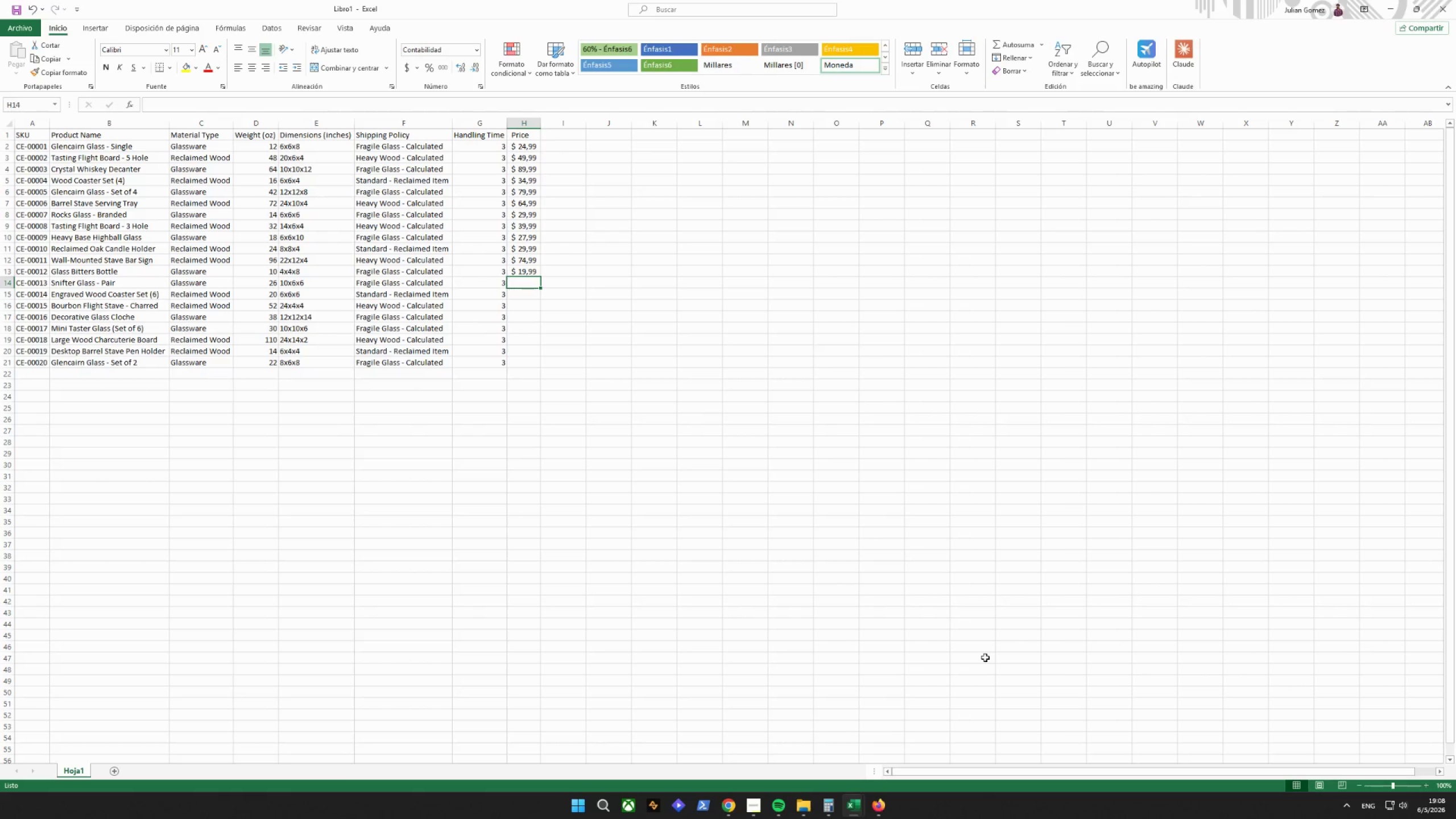 
type(44,99)
 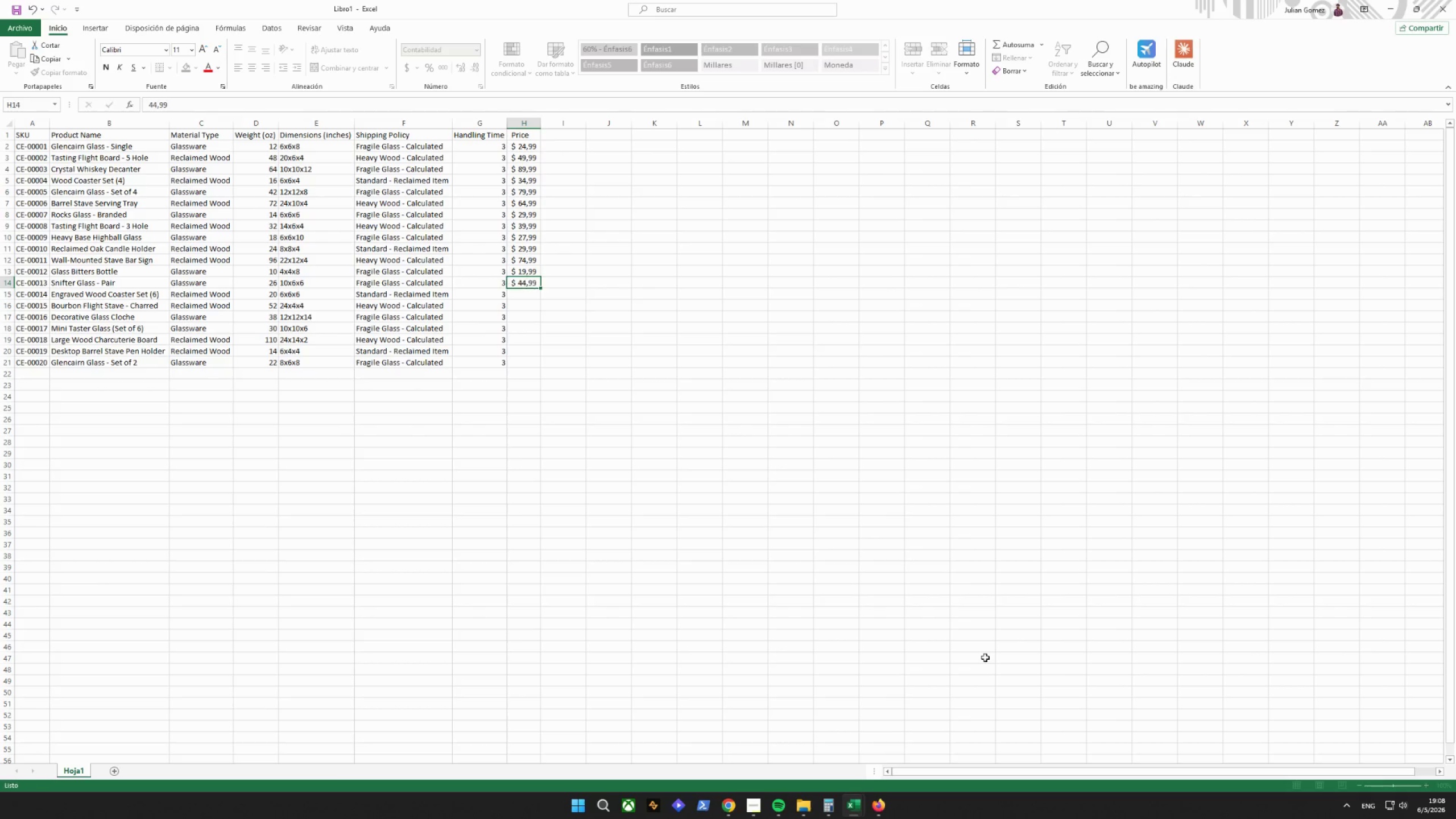 
key(Enter)
 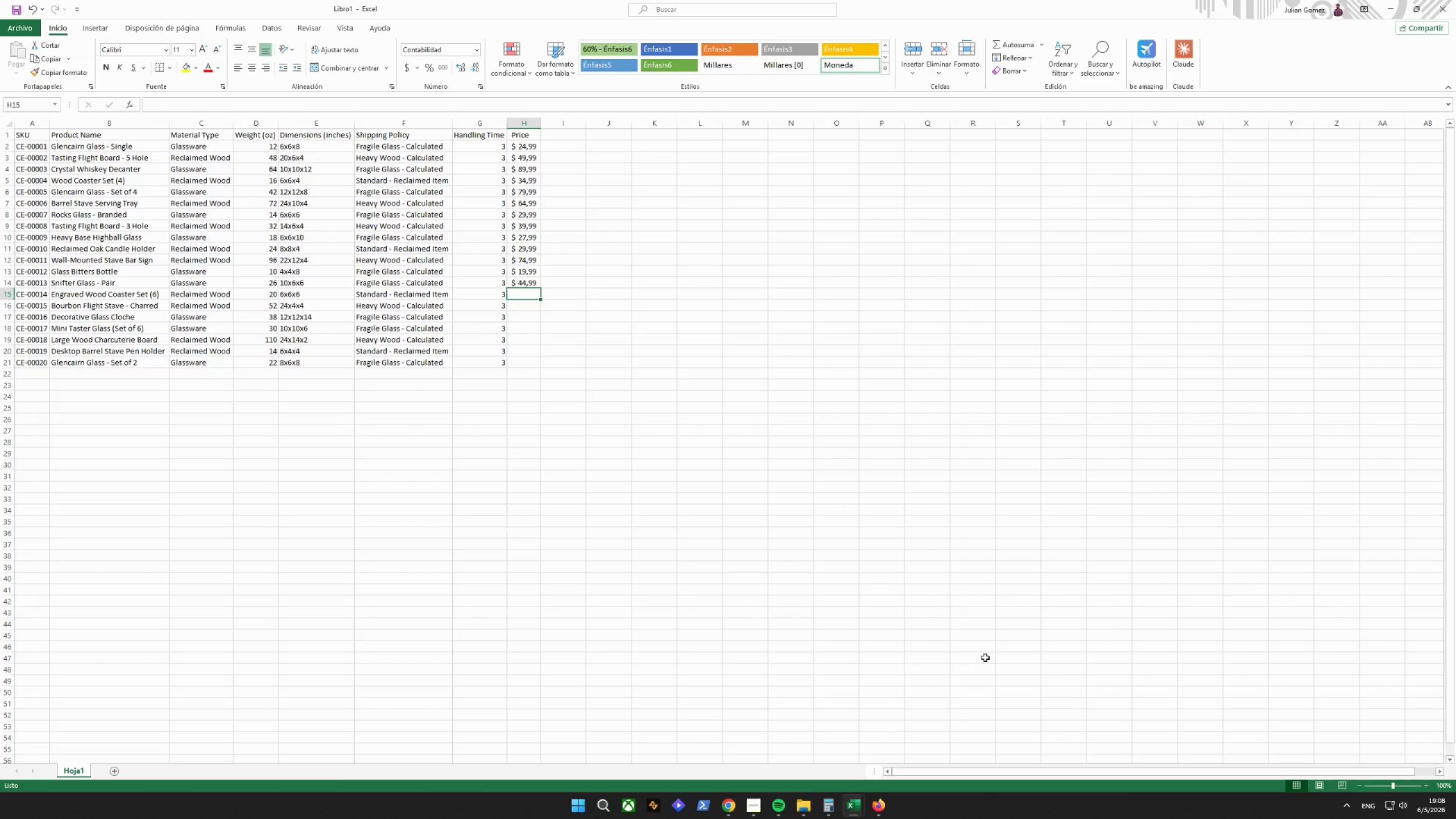 
type(39,99)
 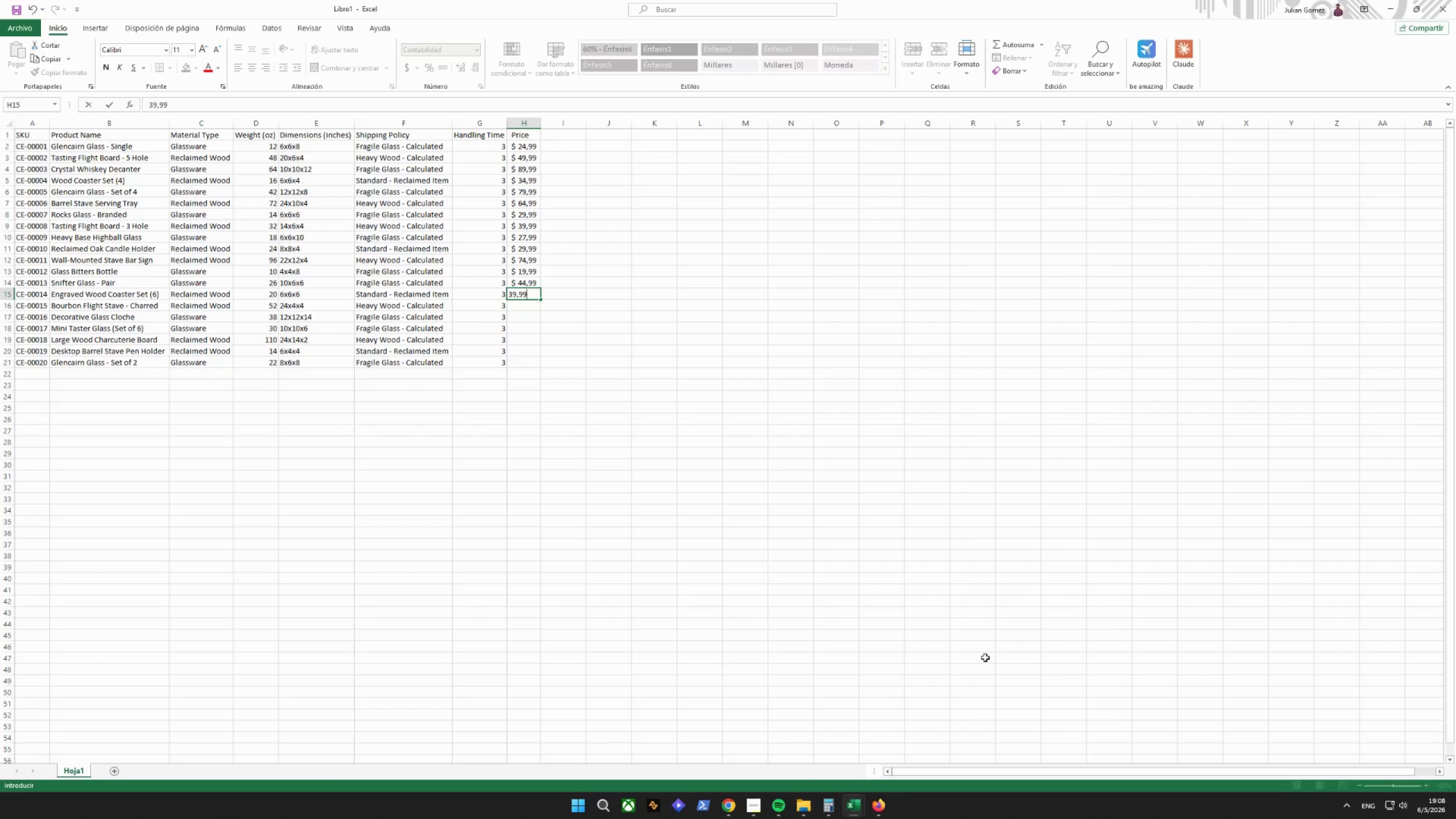 
key(Enter)
 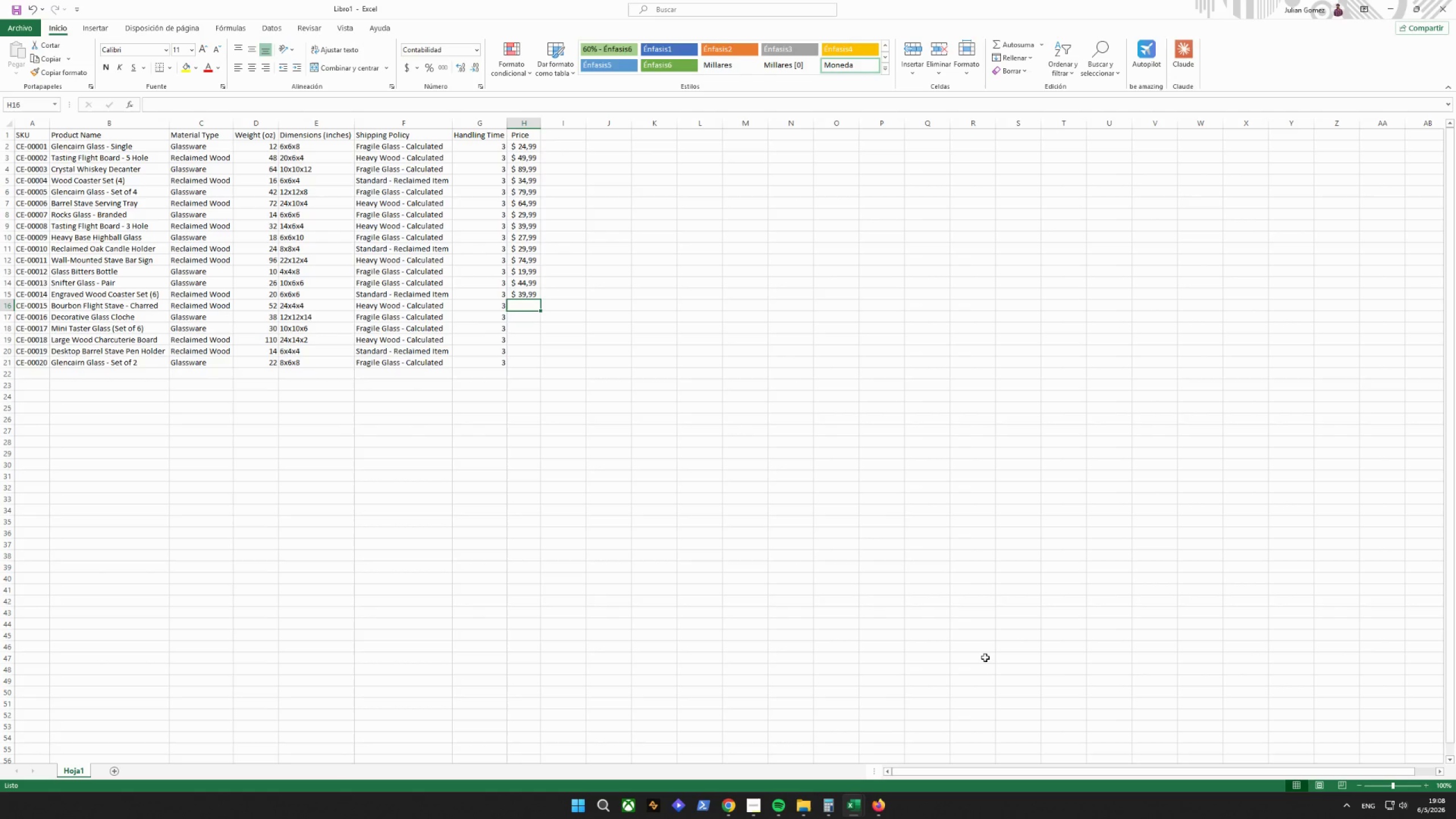 
type(54,99)
 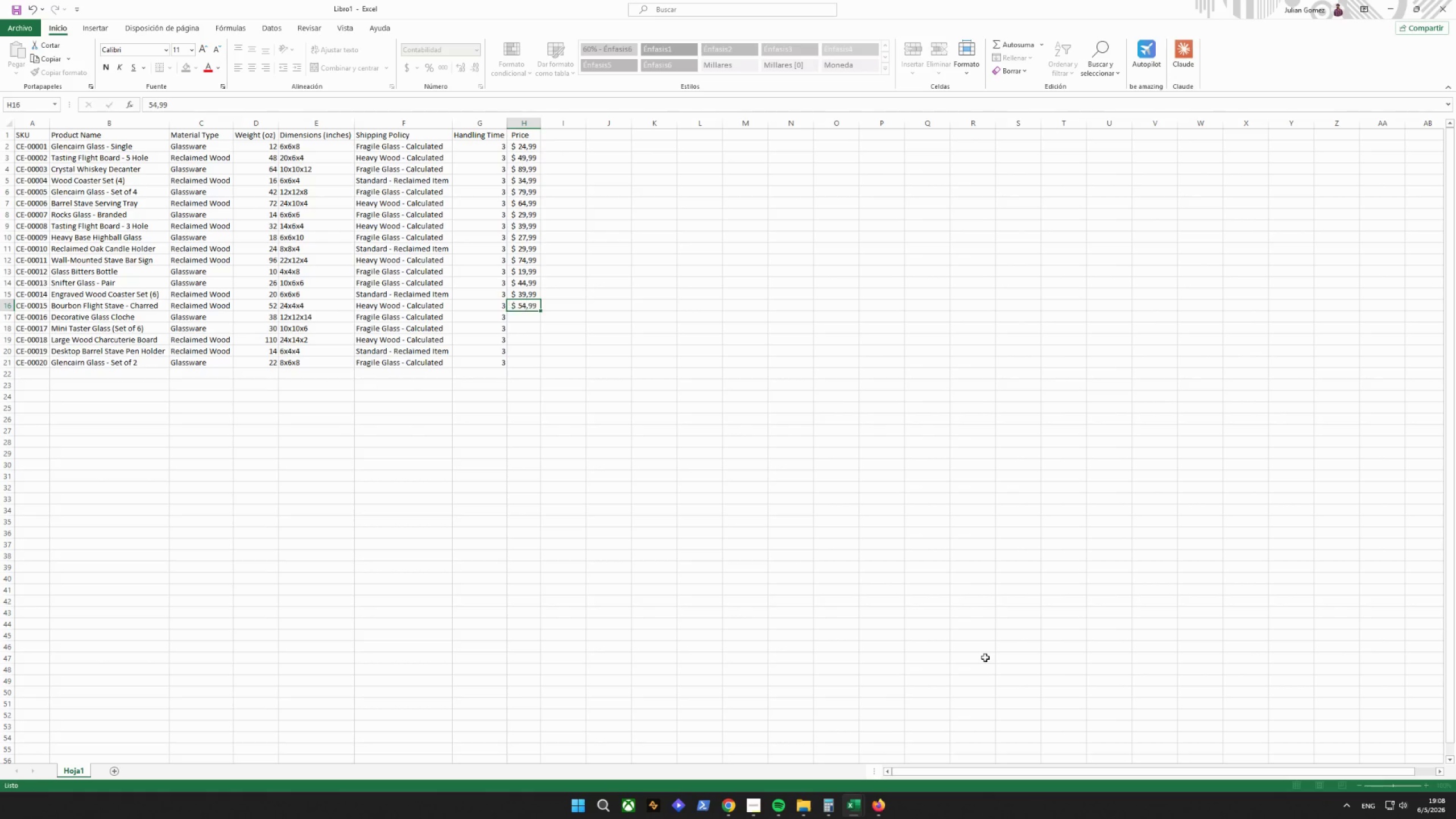 
key(Enter)
 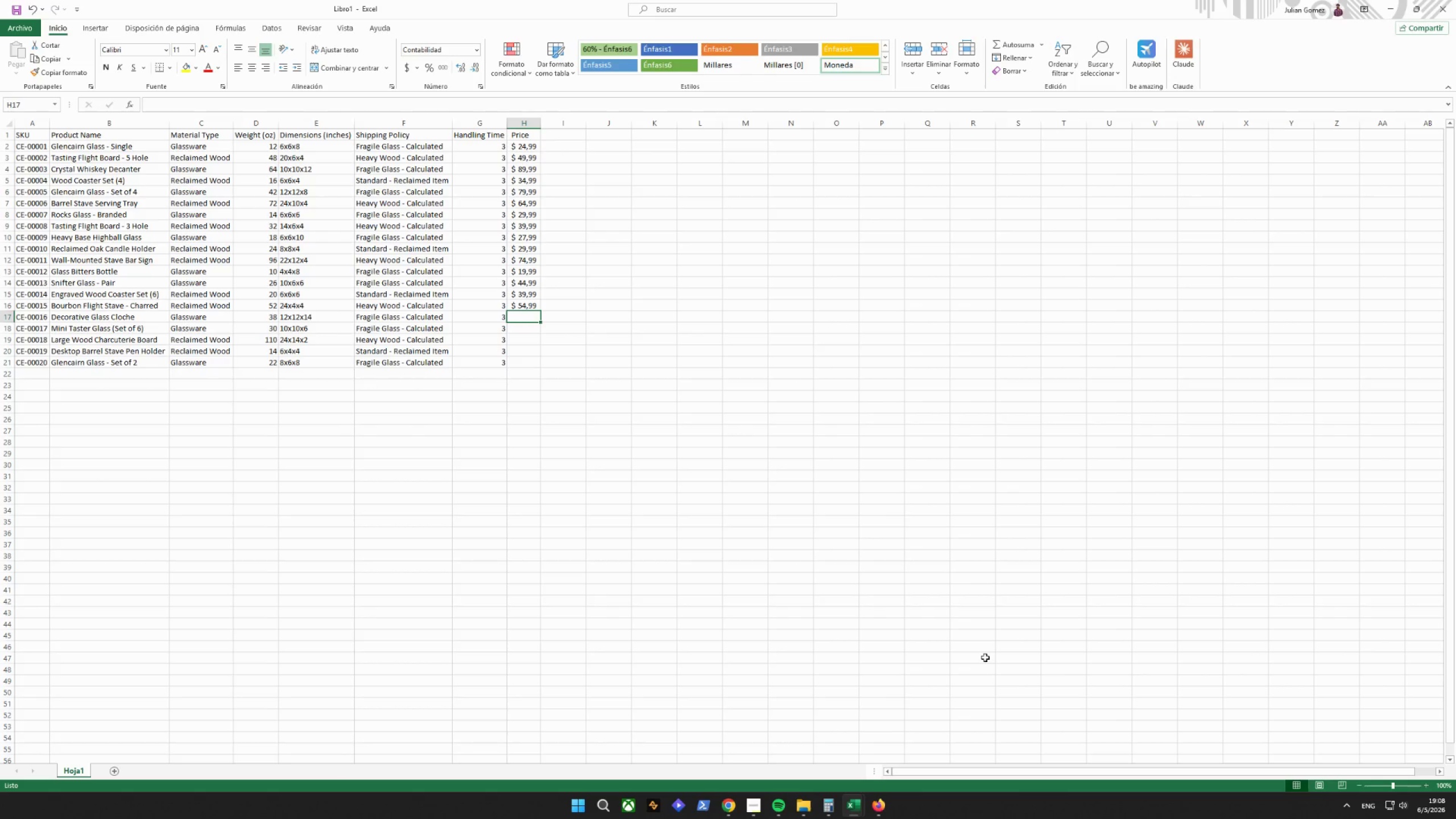 
type(59,99)
 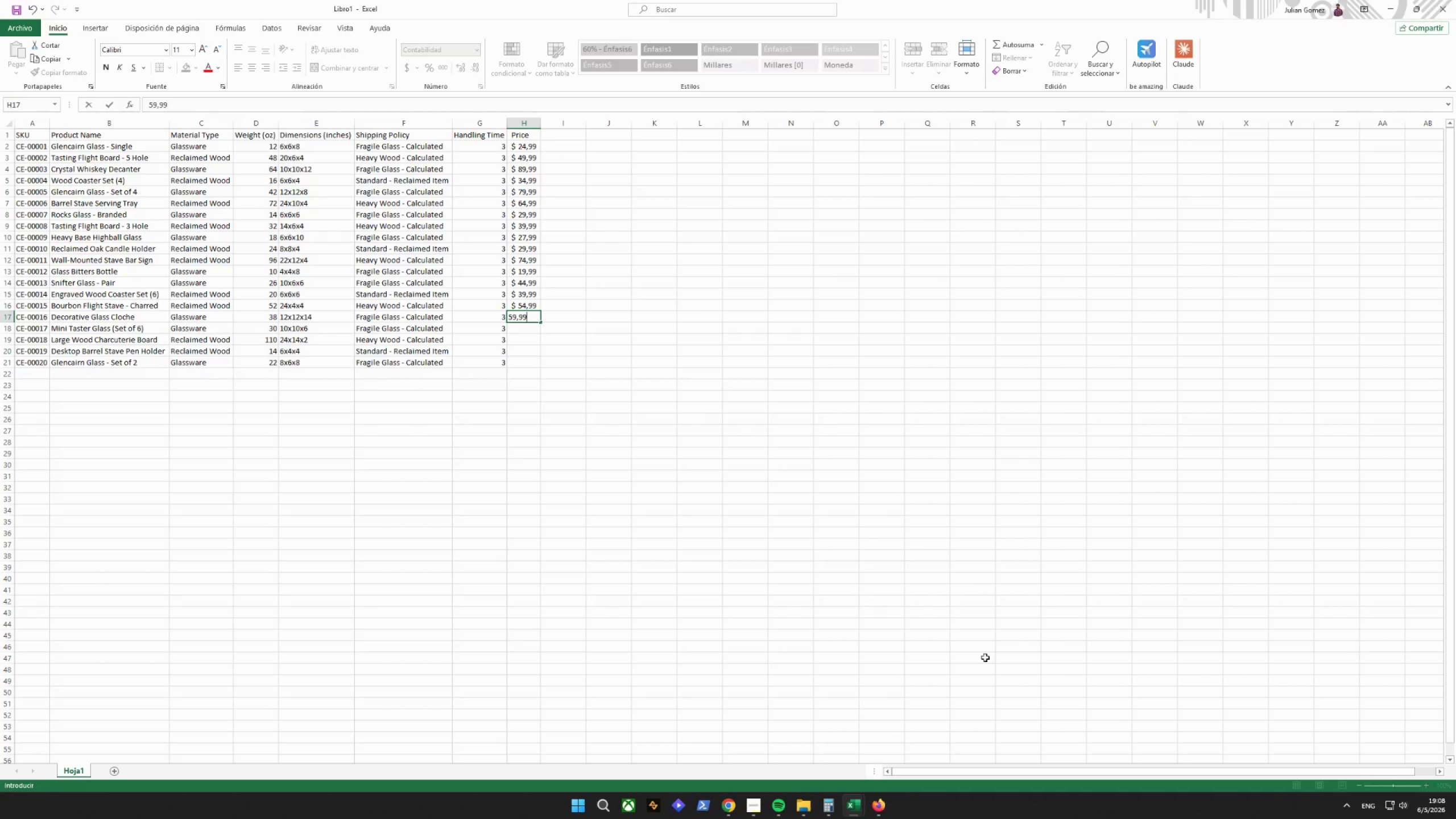 
key(Enter)
 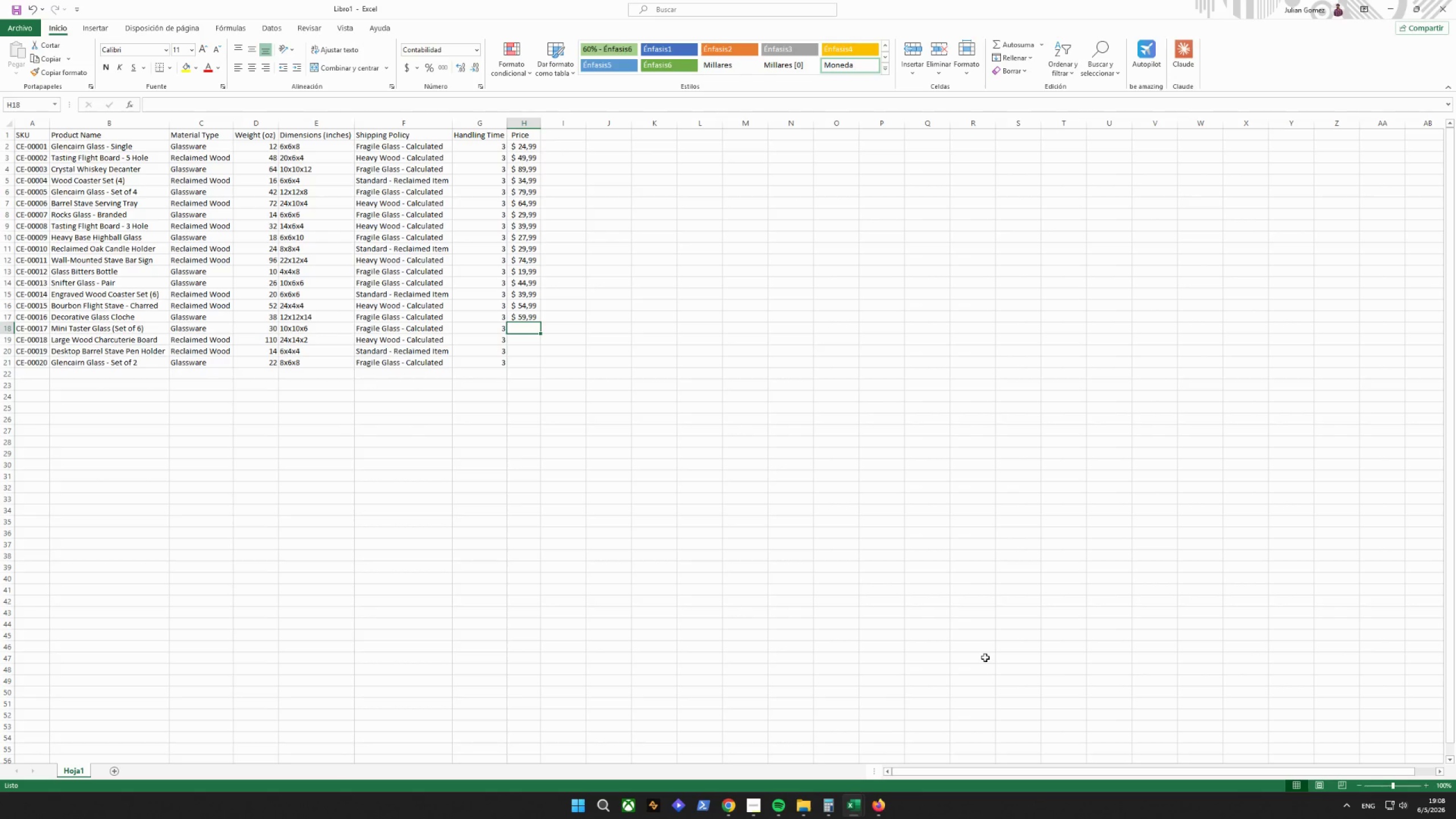 
type(49,99)
 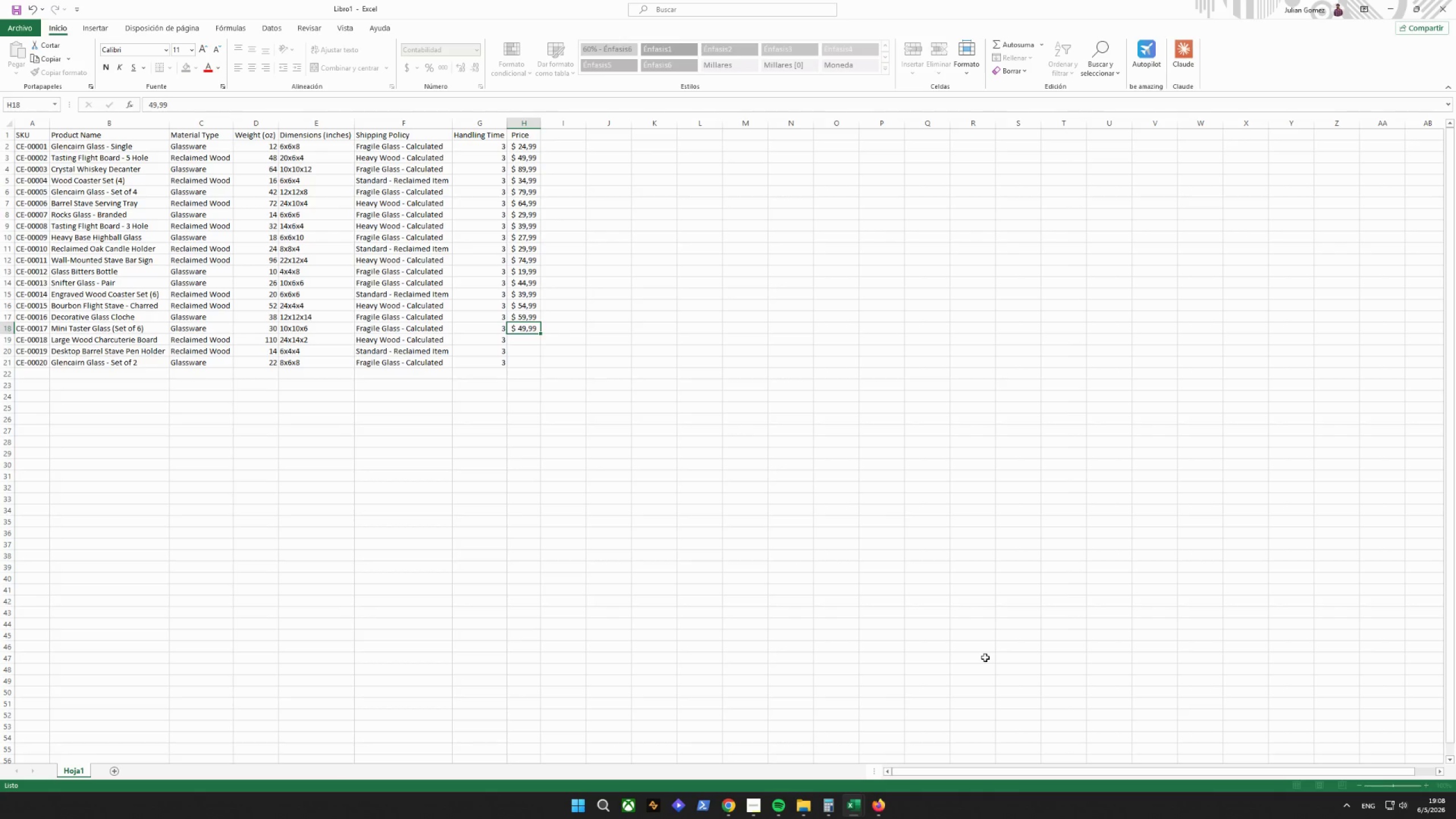 
key(Enter)
 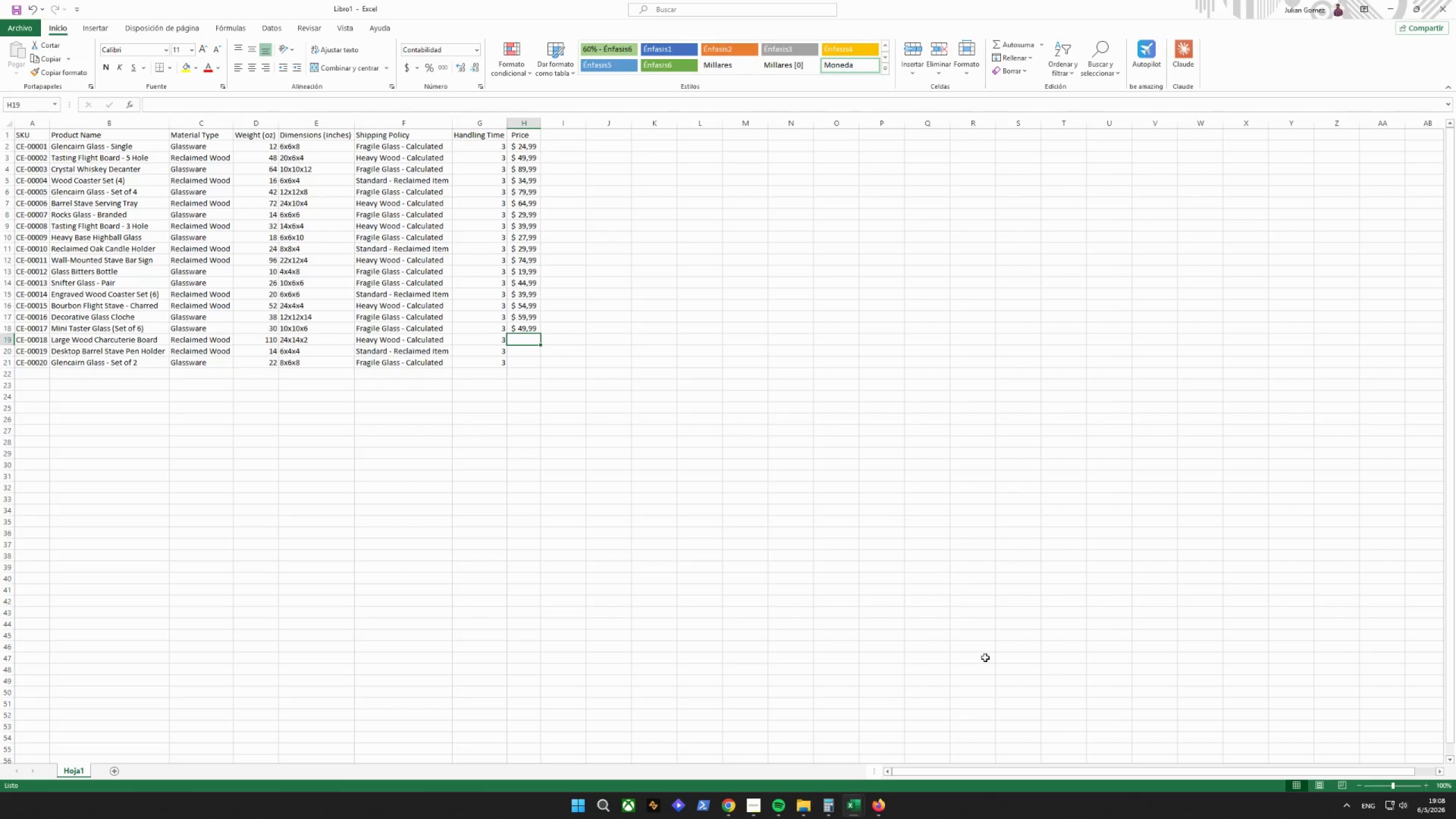 
type(84,99)
 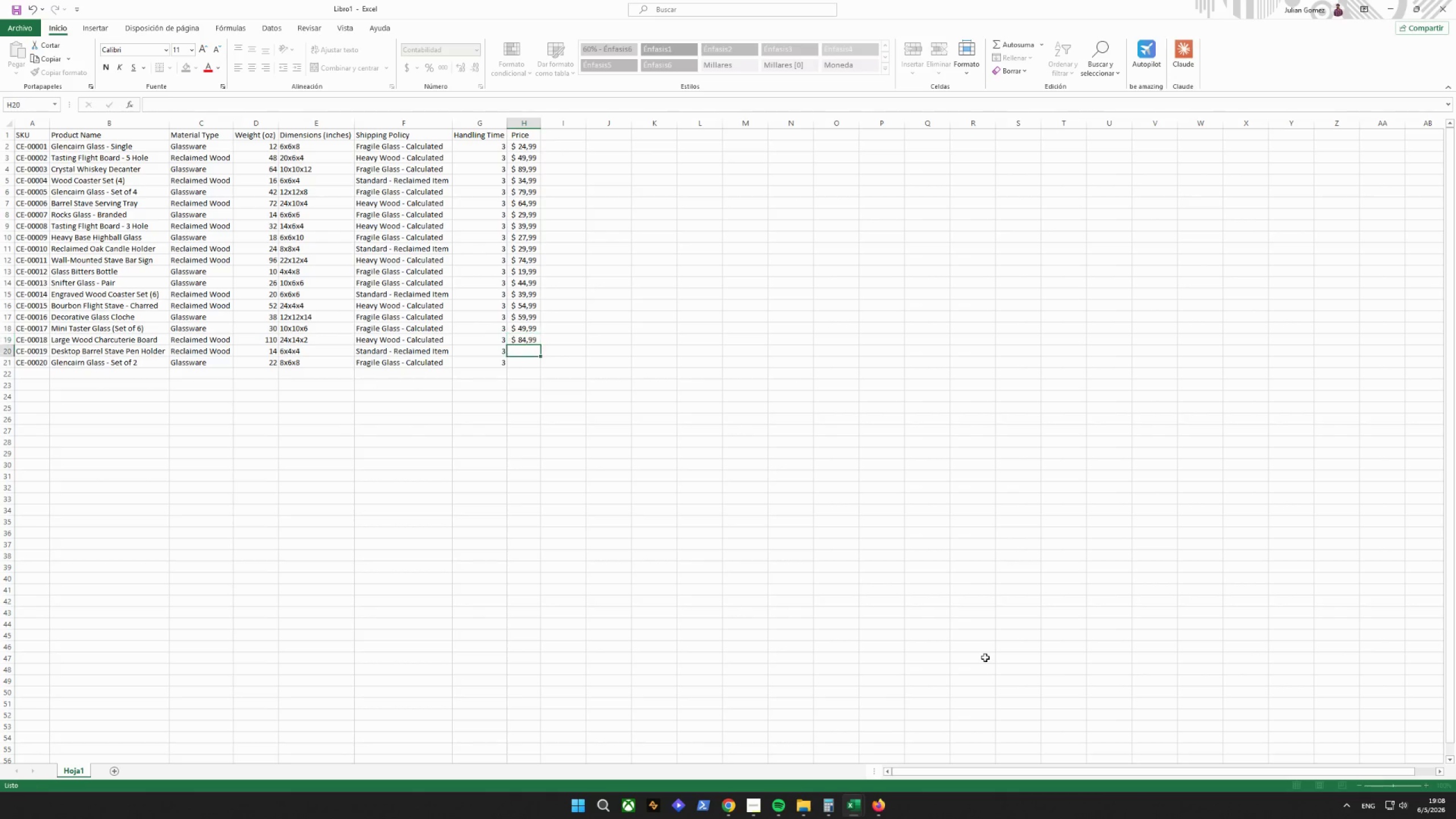 
key(Enter)
 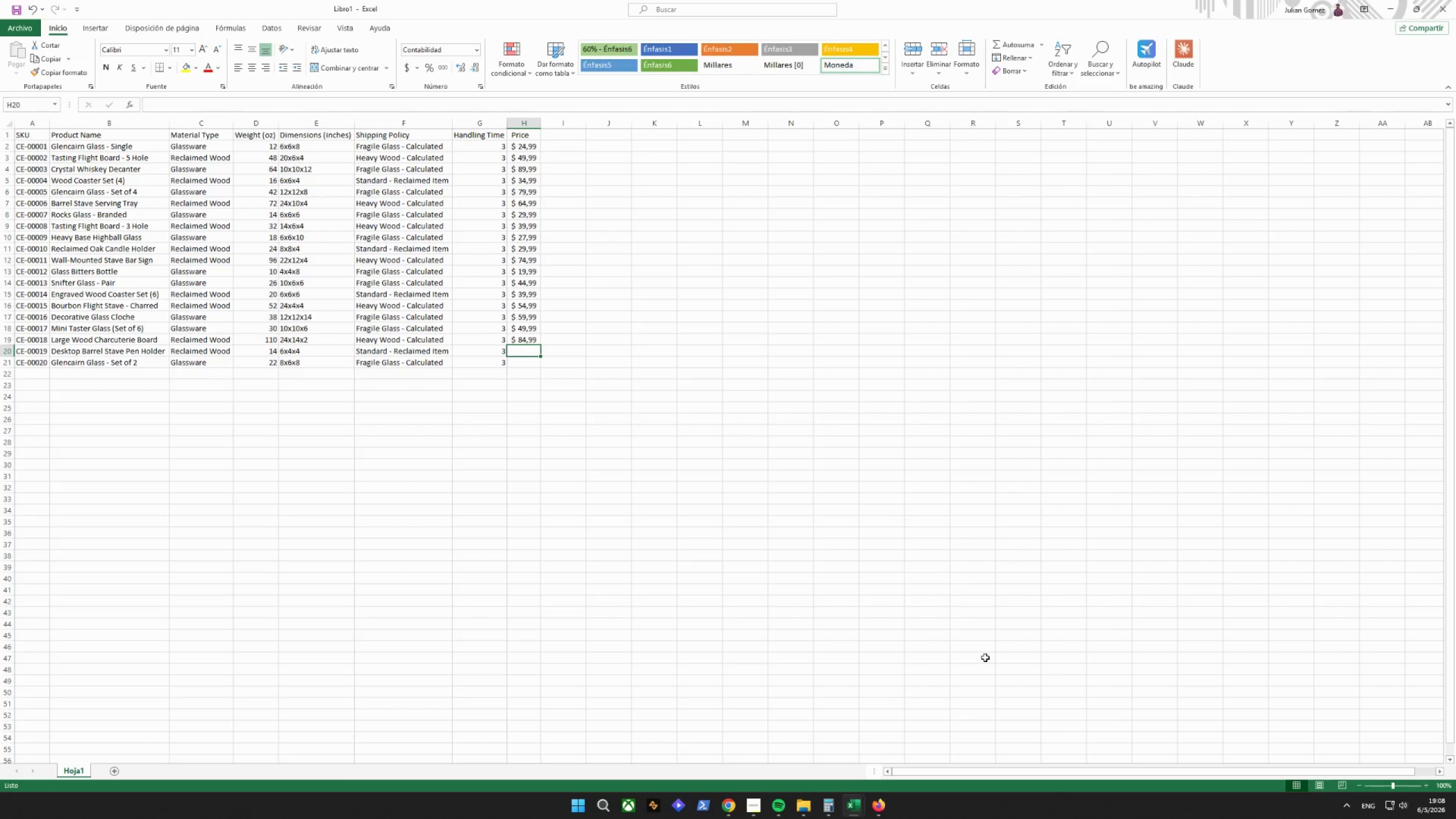 
type(24,99)
 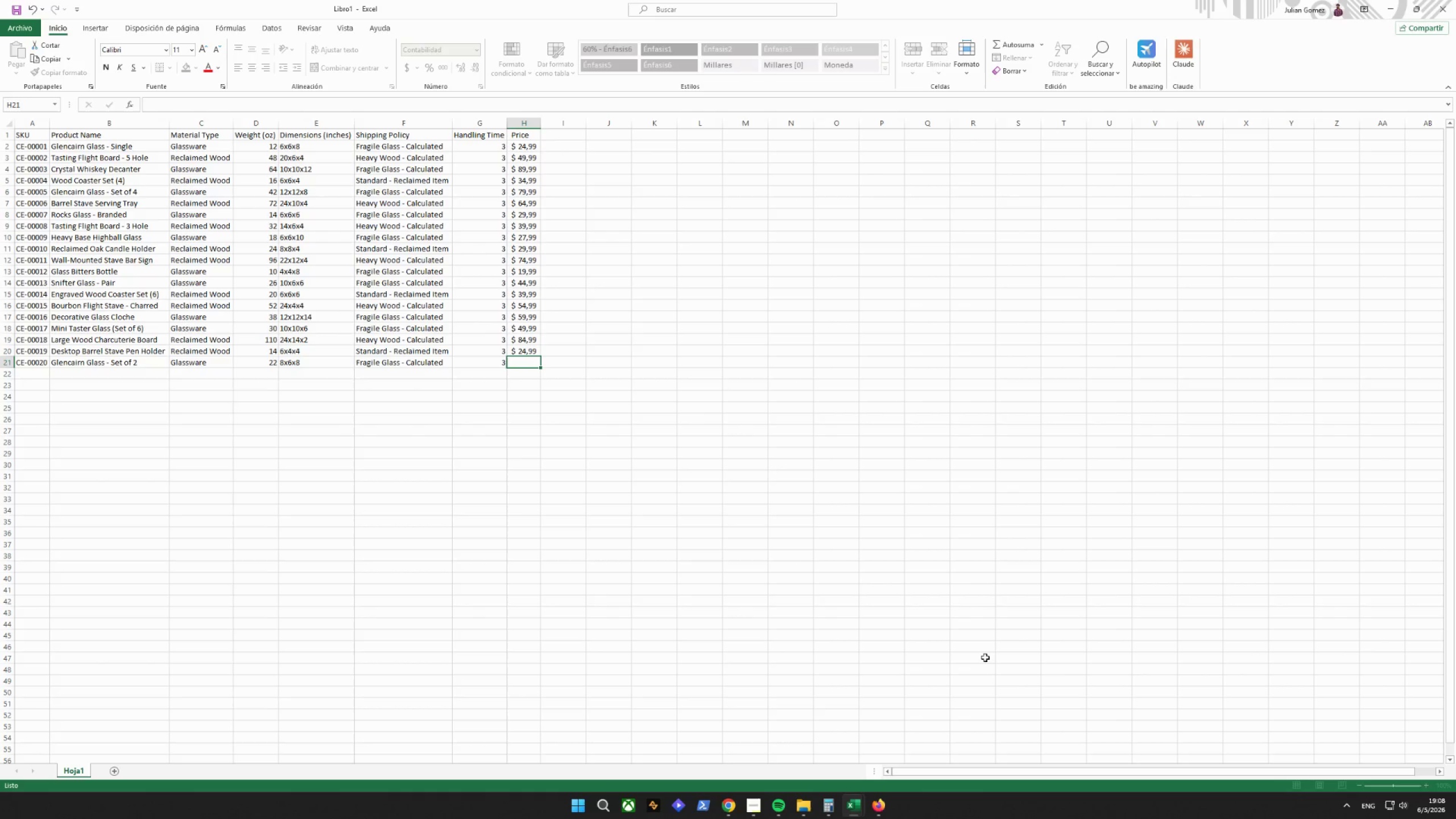 
key(Enter)
 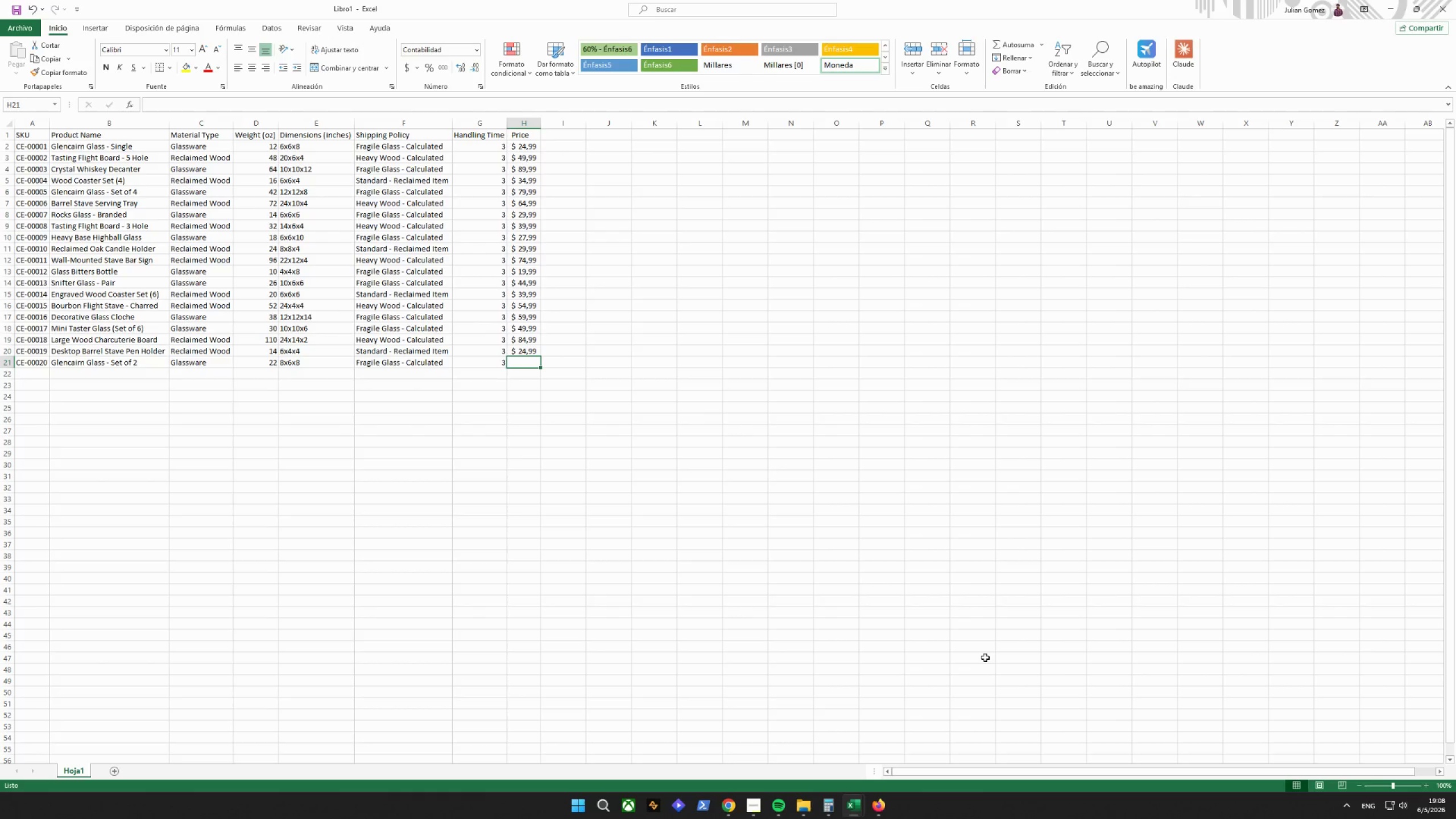 
type(44,99)
 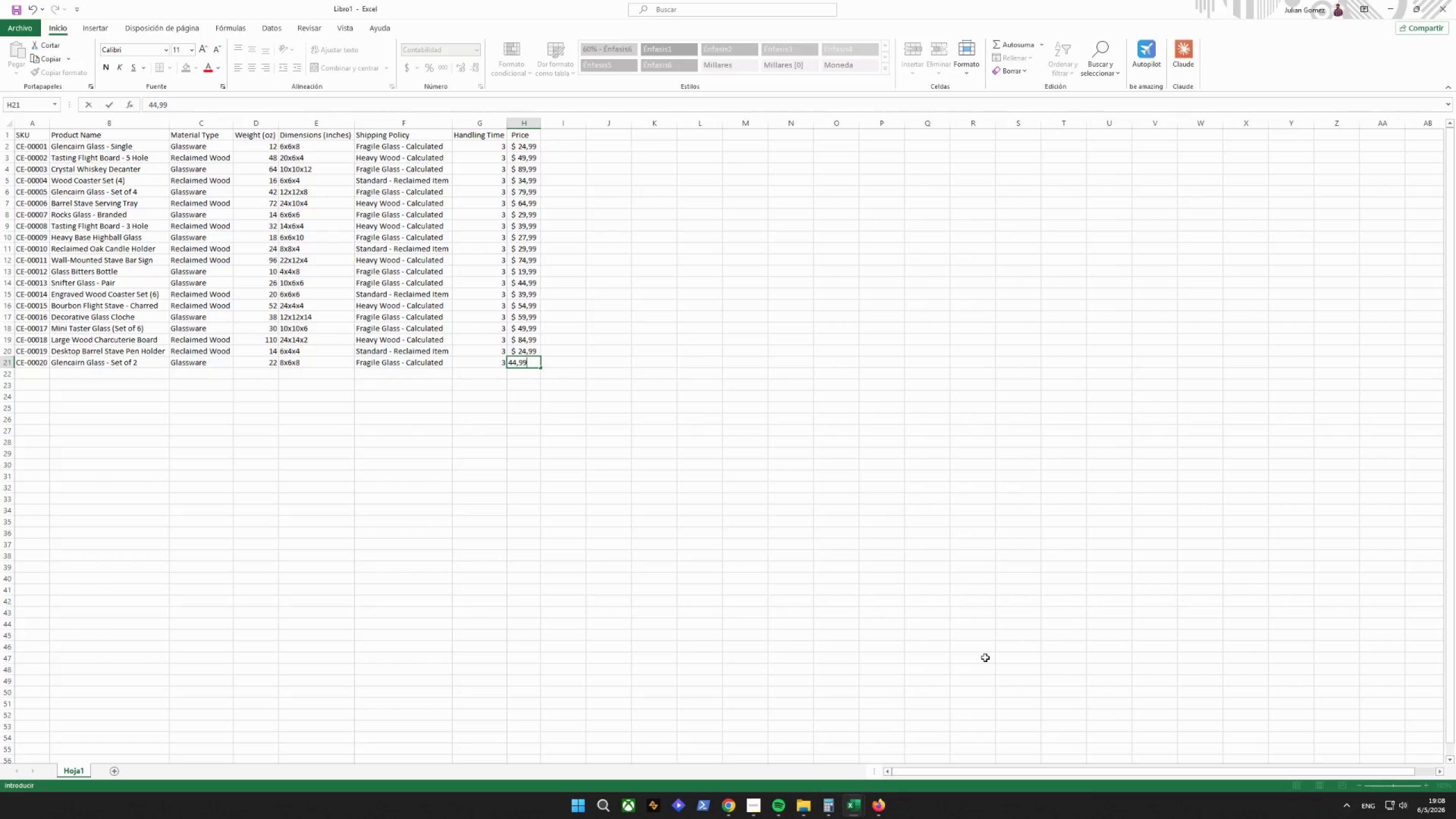 
key(Enter)
 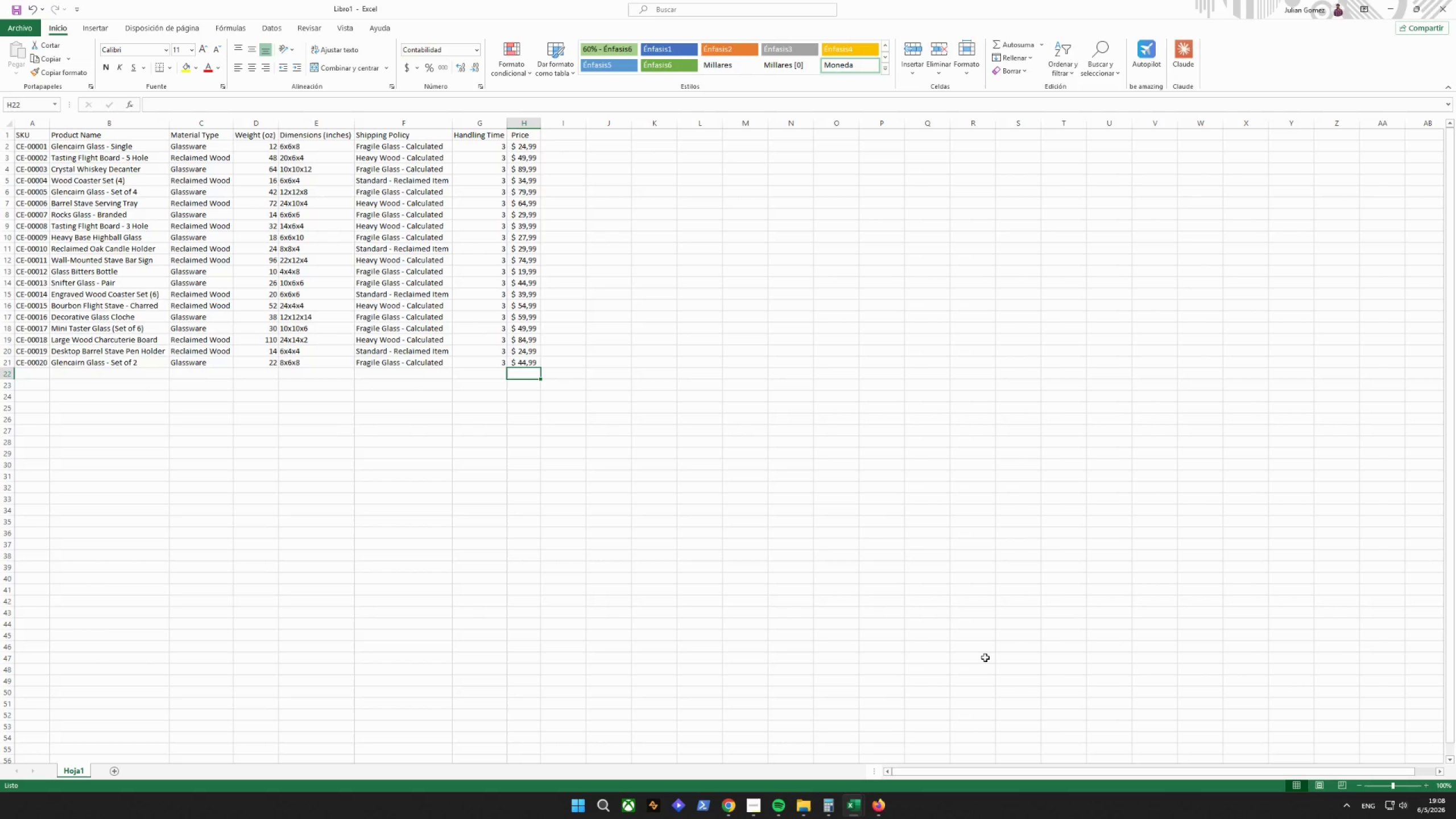 
wait(8.89)
 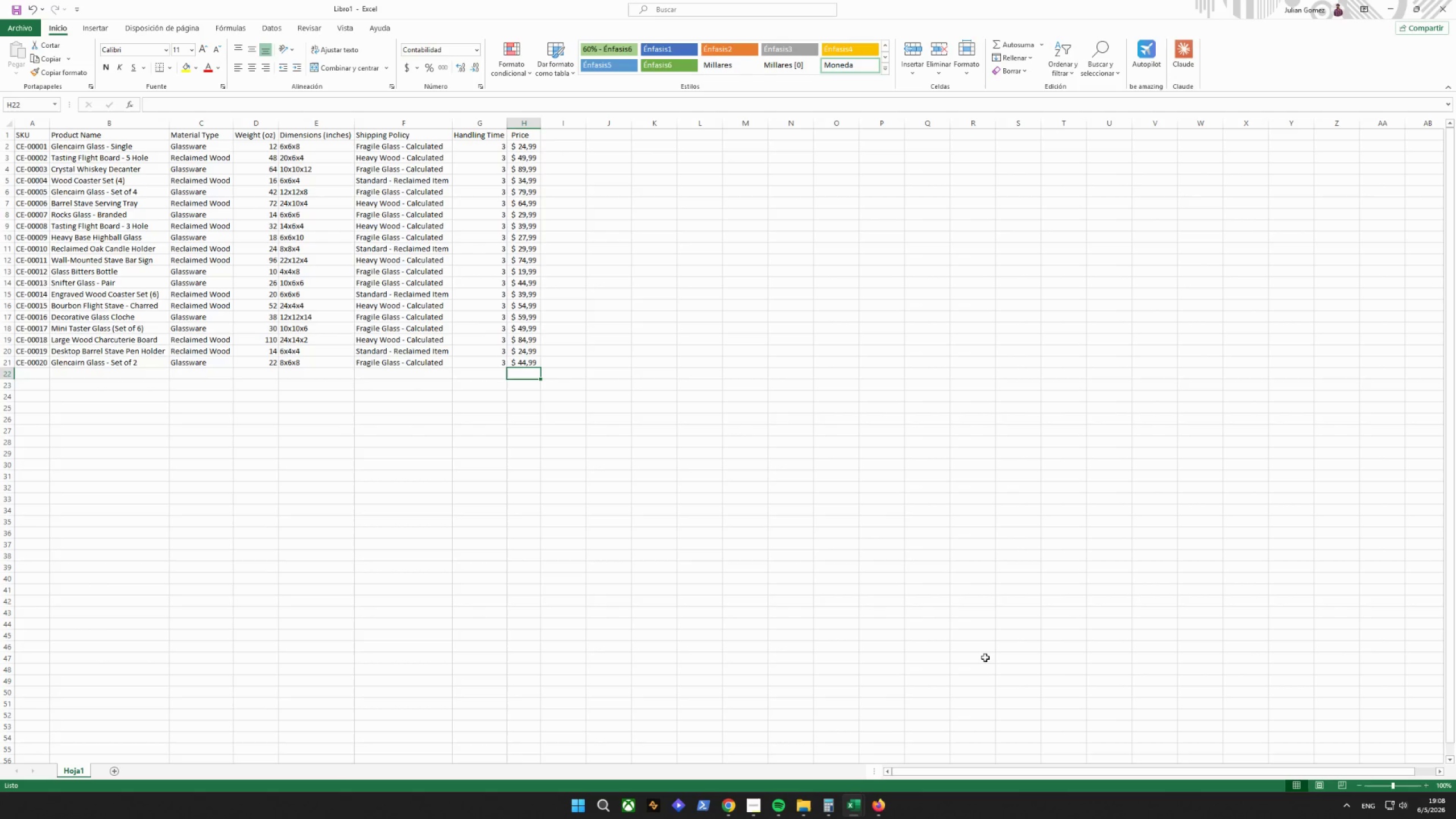 
left_click([1329, 671])
 